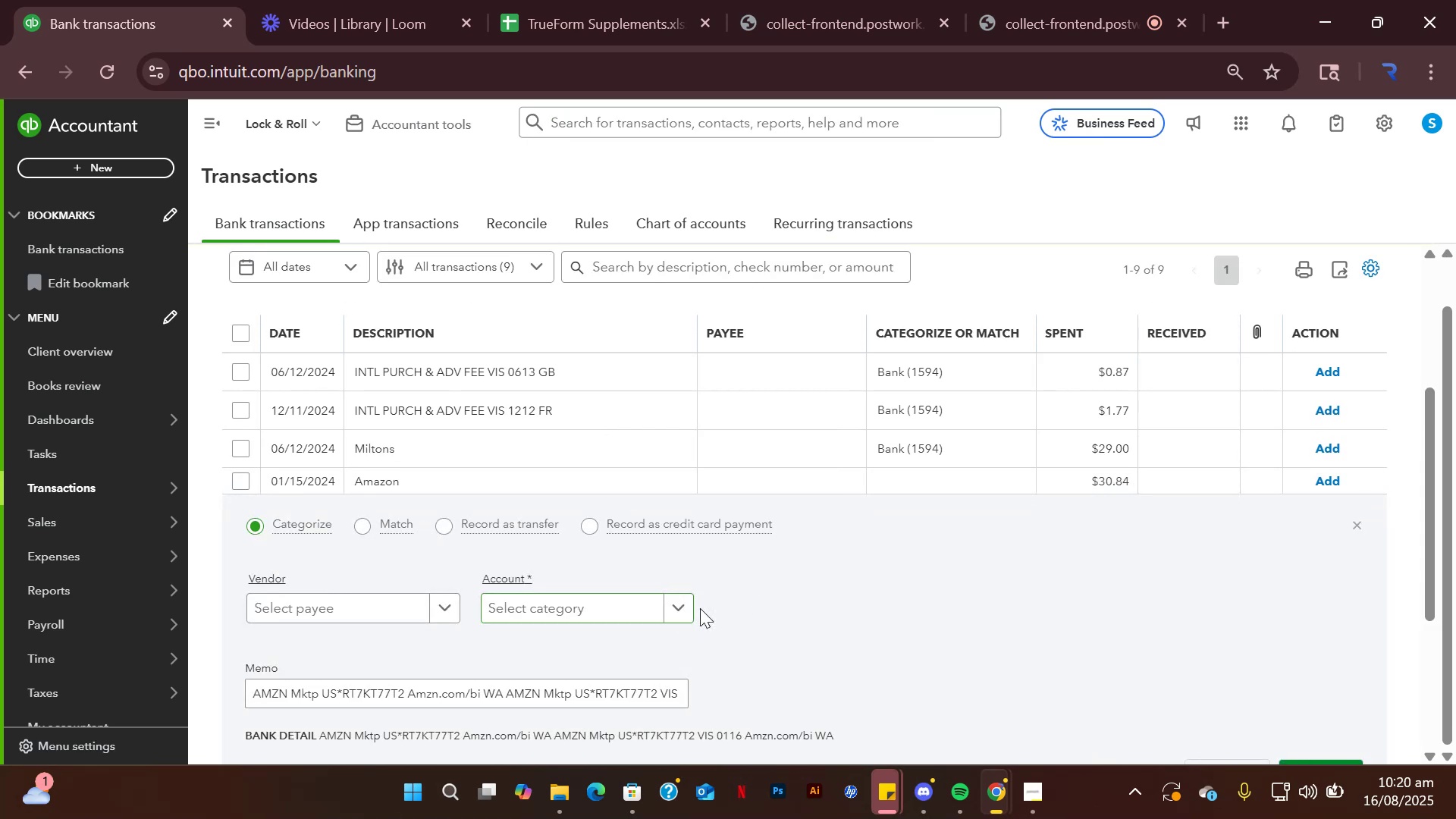 
left_click([686, 608])
 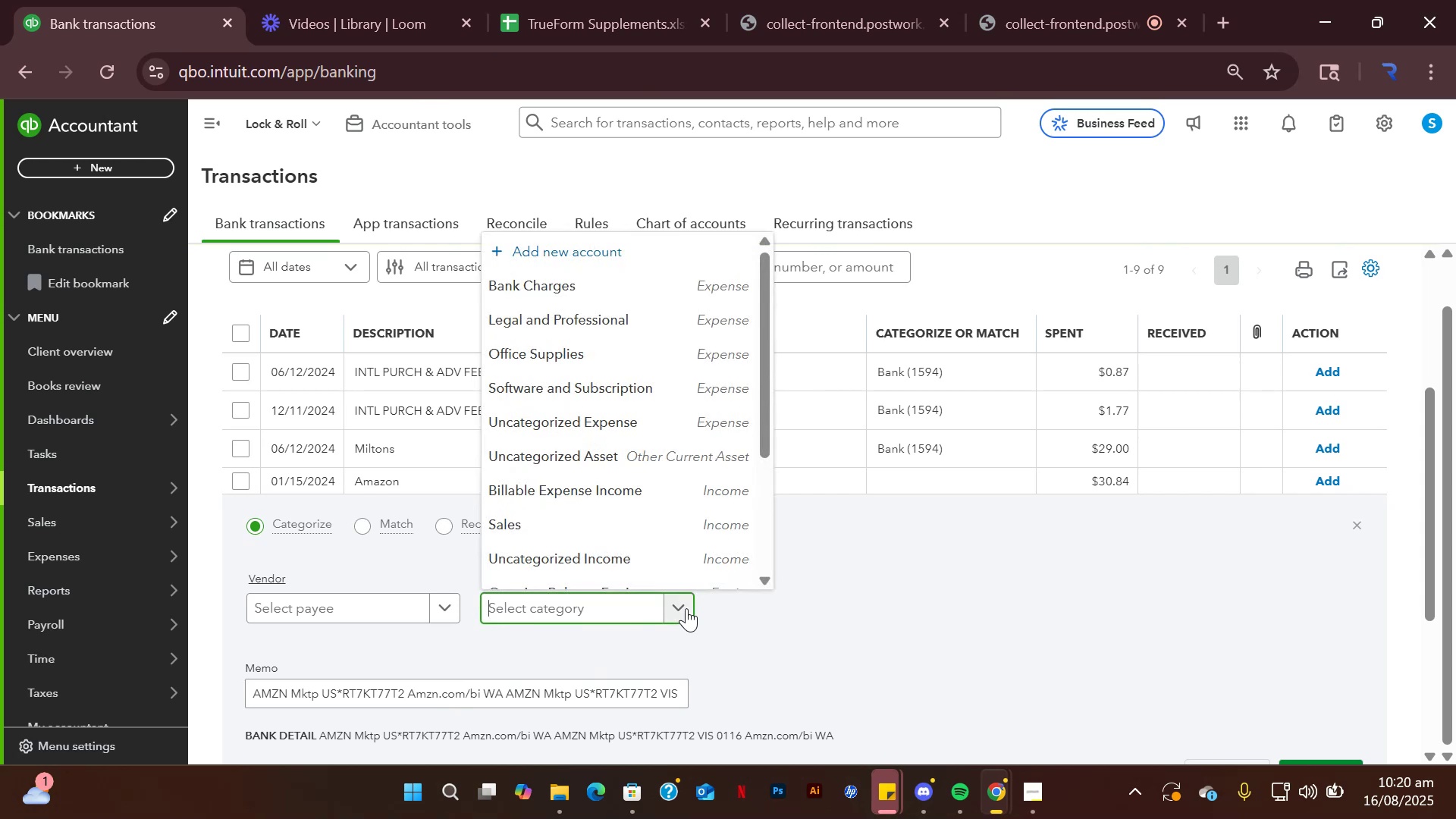 
type(office)
 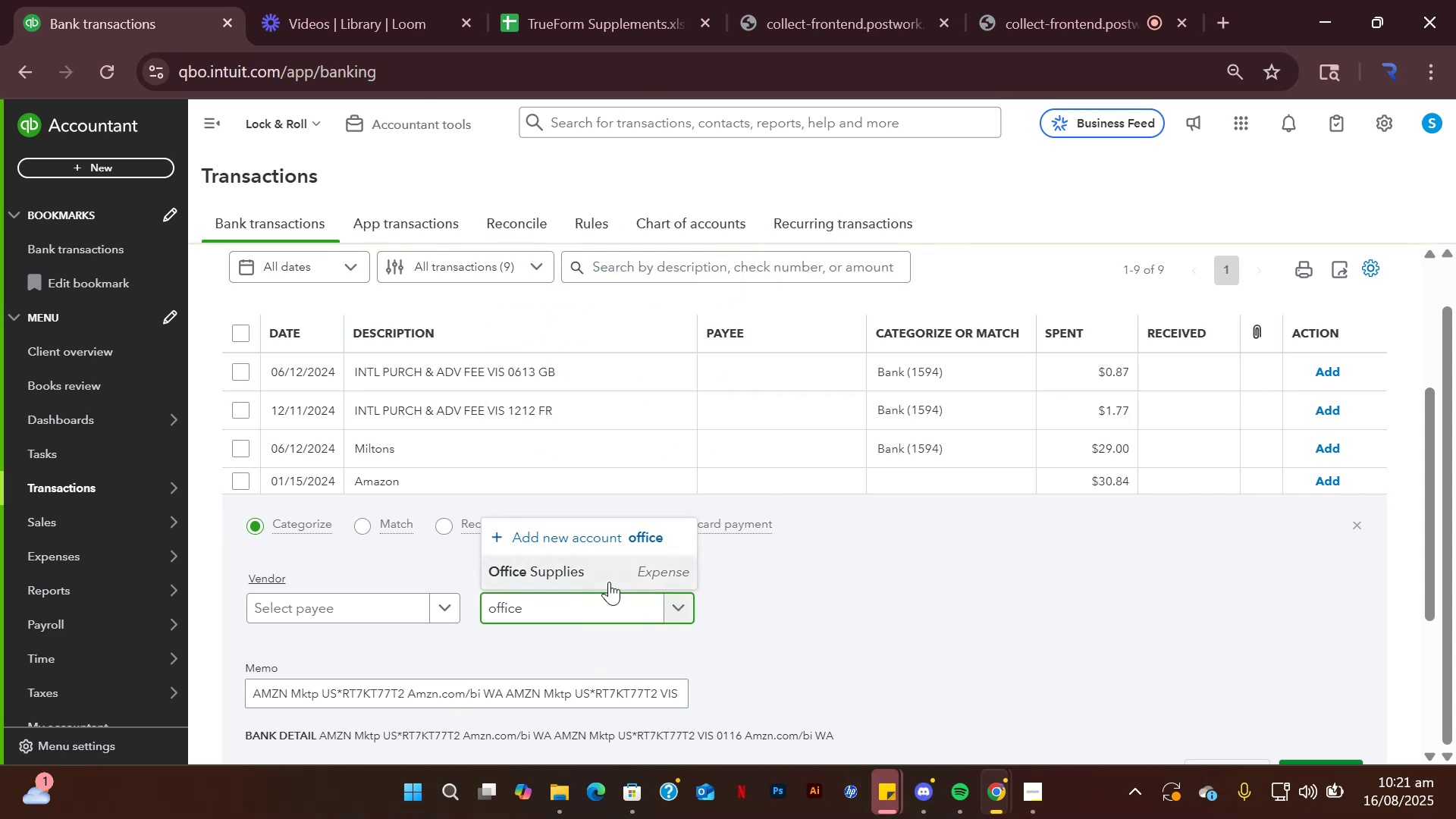 
left_click([606, 575])
 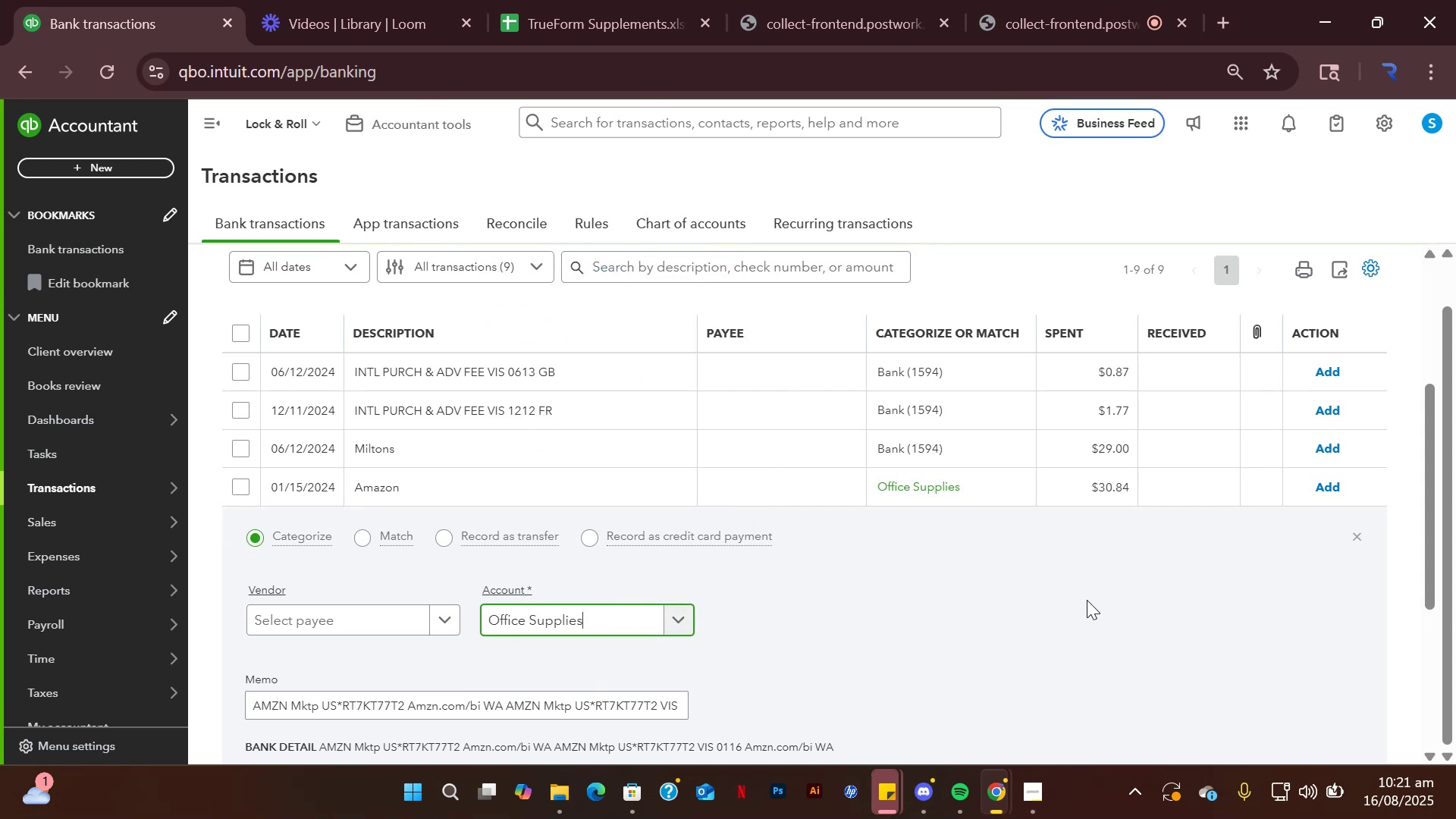 
scroll: coordinate [1113, 576], scroll_direction: down, amount: 1.0
 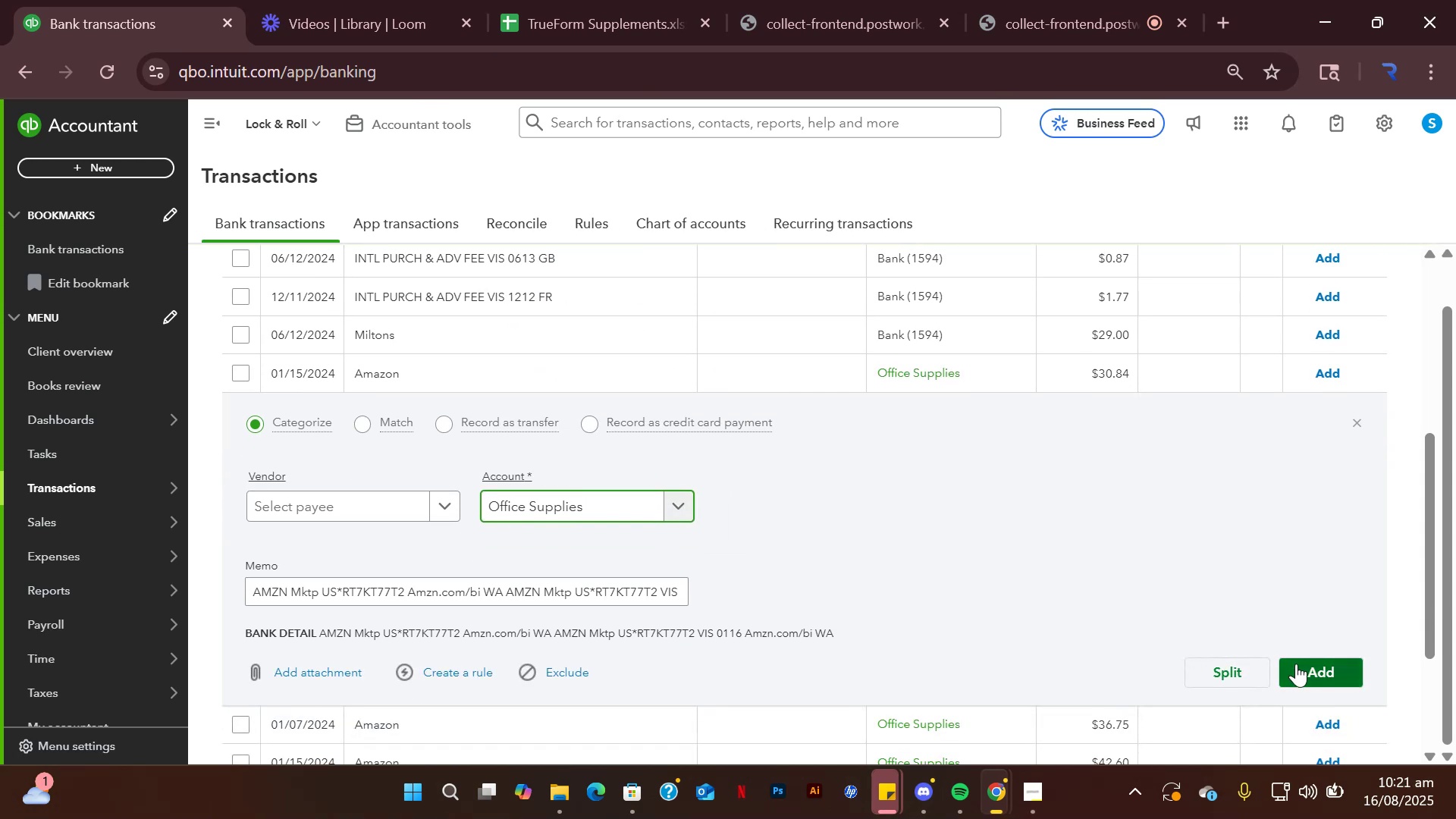 
left_click([1296, 664])
 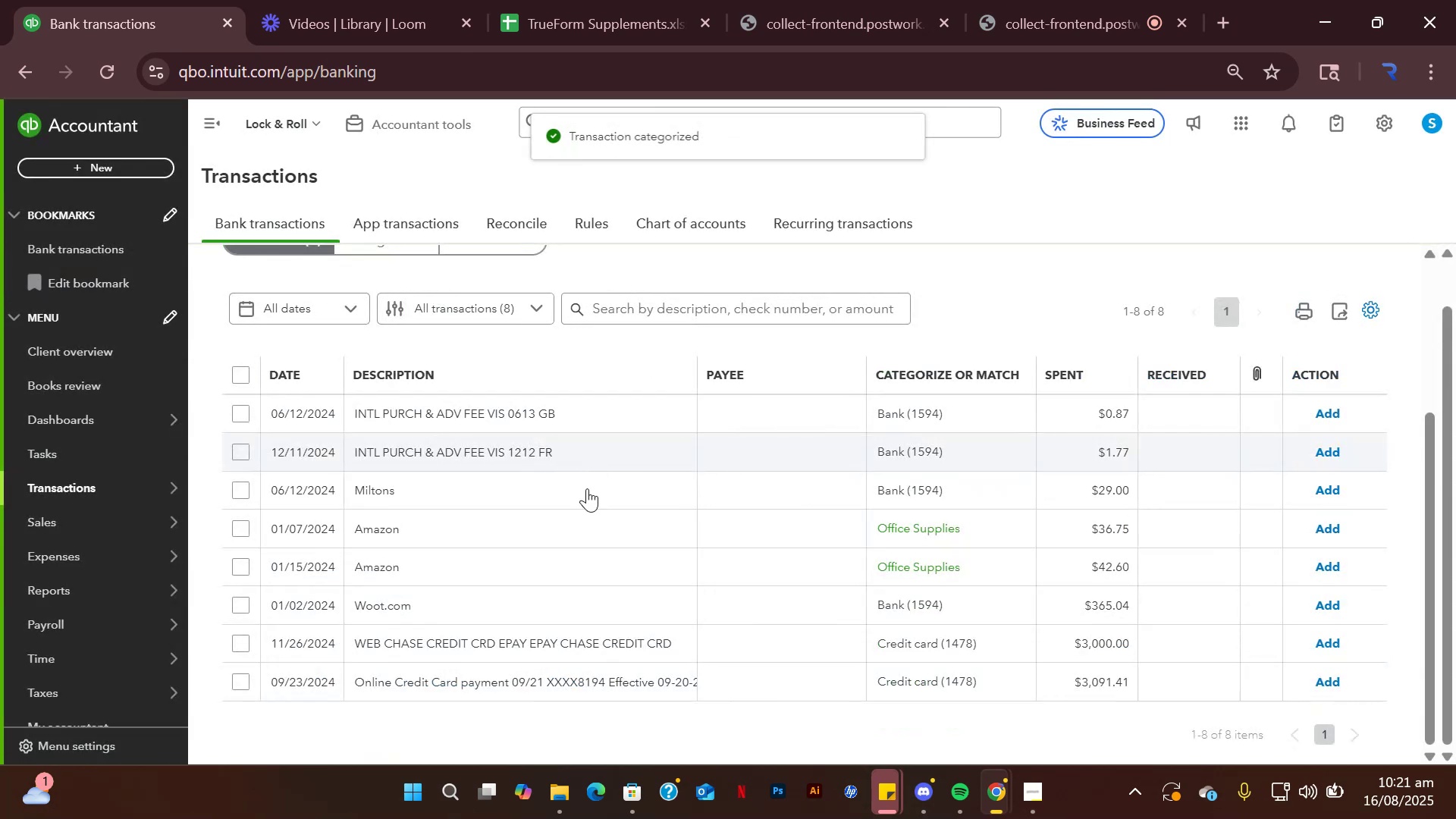 
left_click([555, 544])
 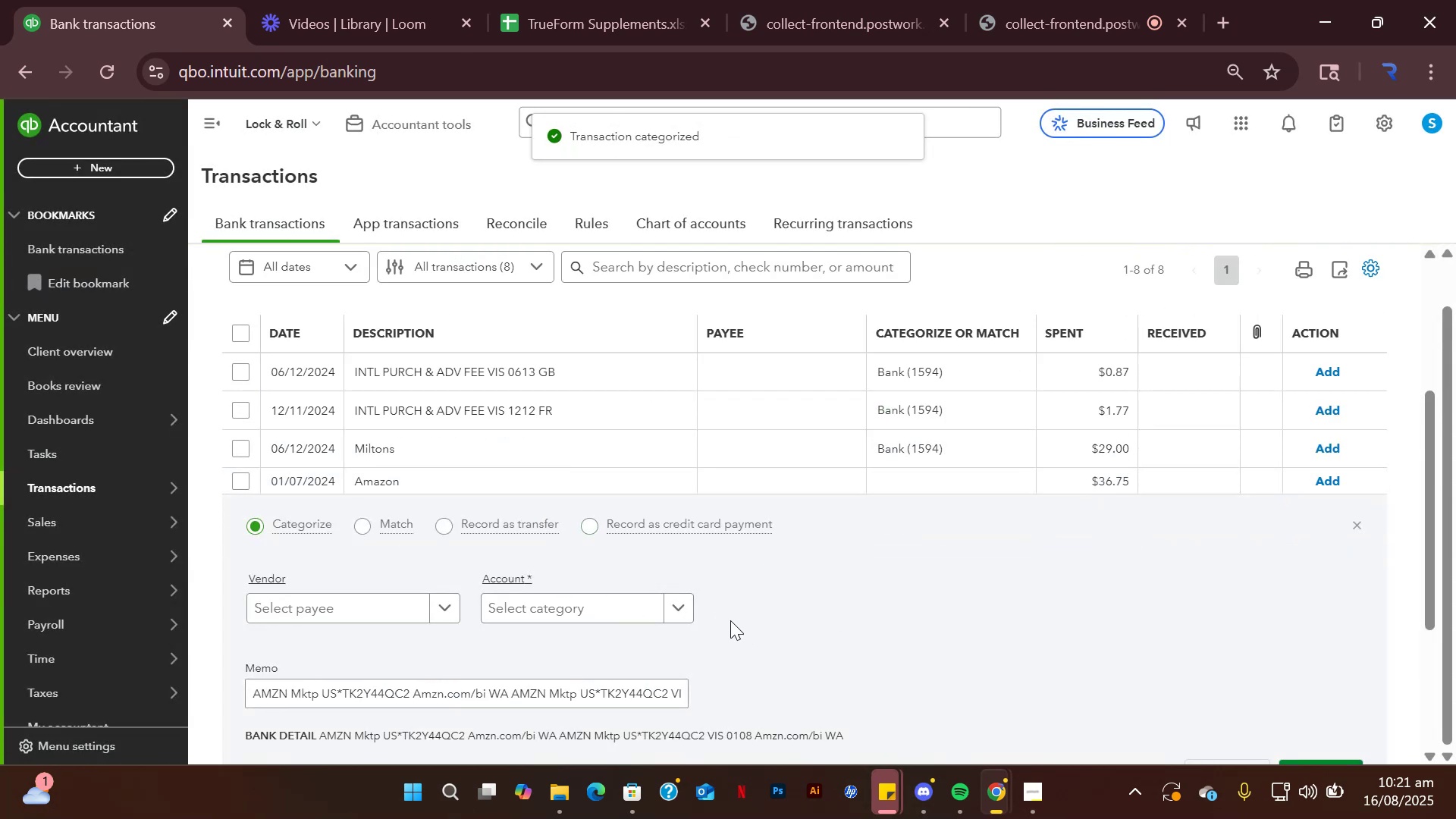 
left_click([689, 613])
 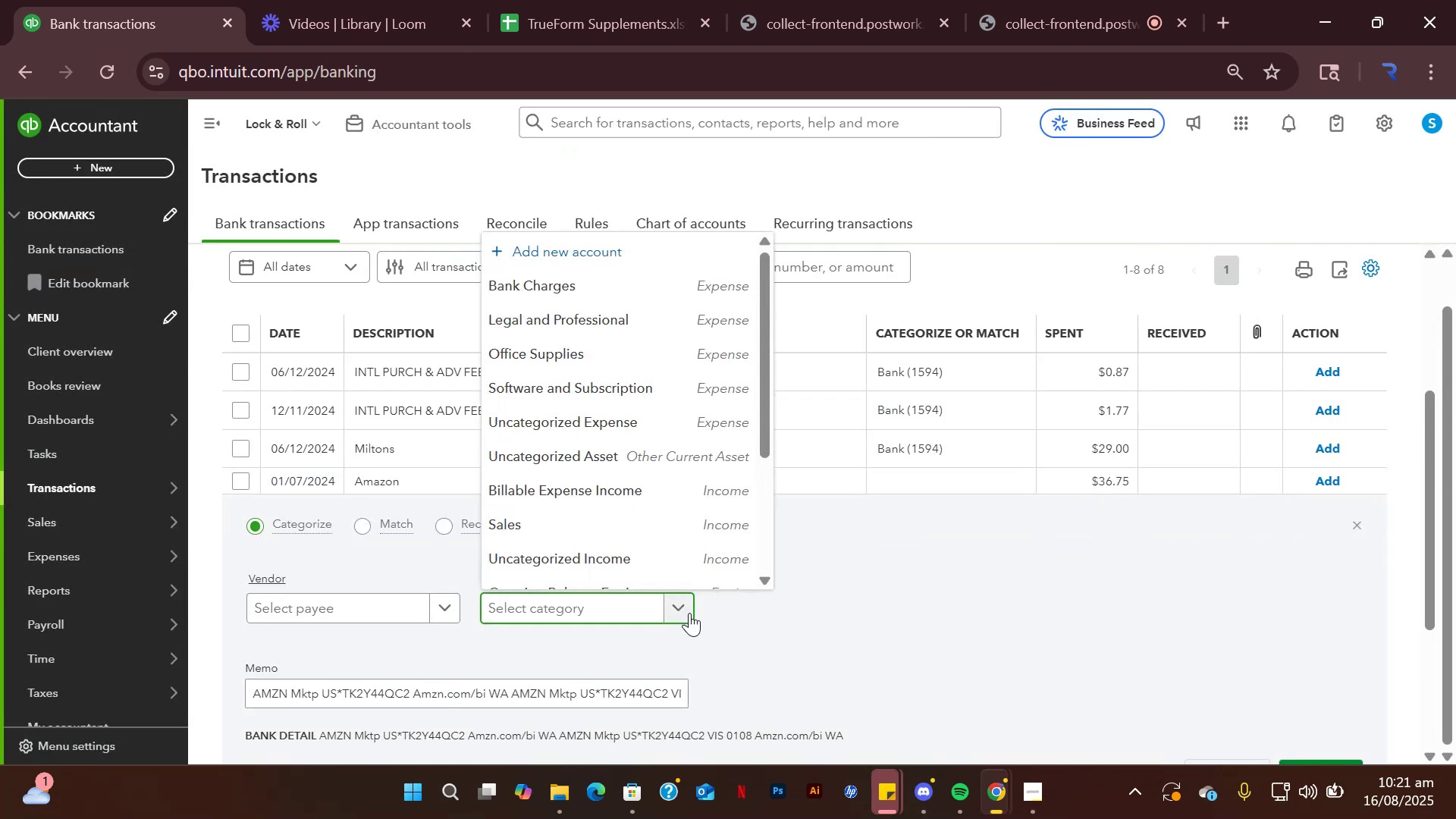 
type(offi)
 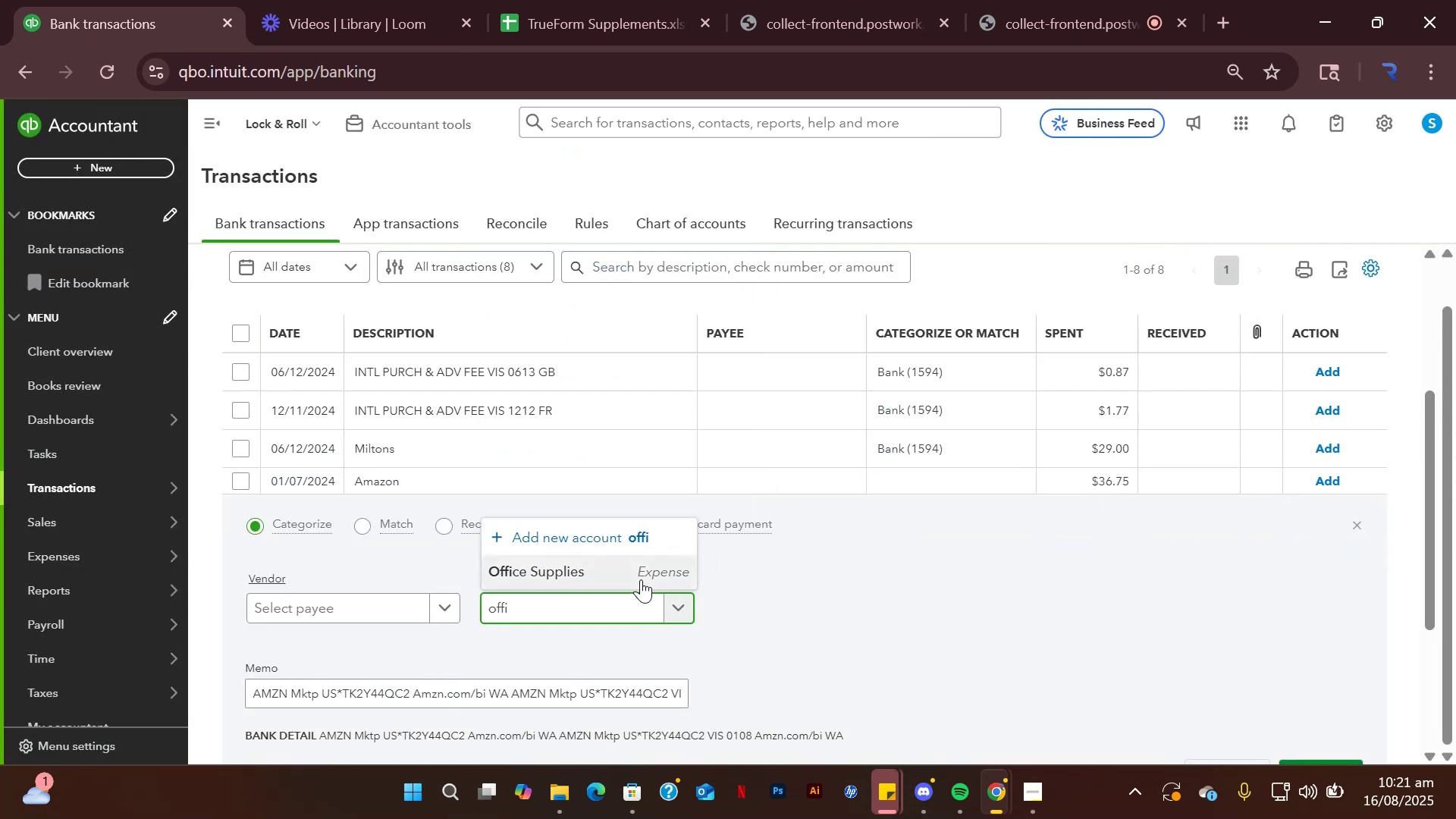 
left_click([639, 573])
 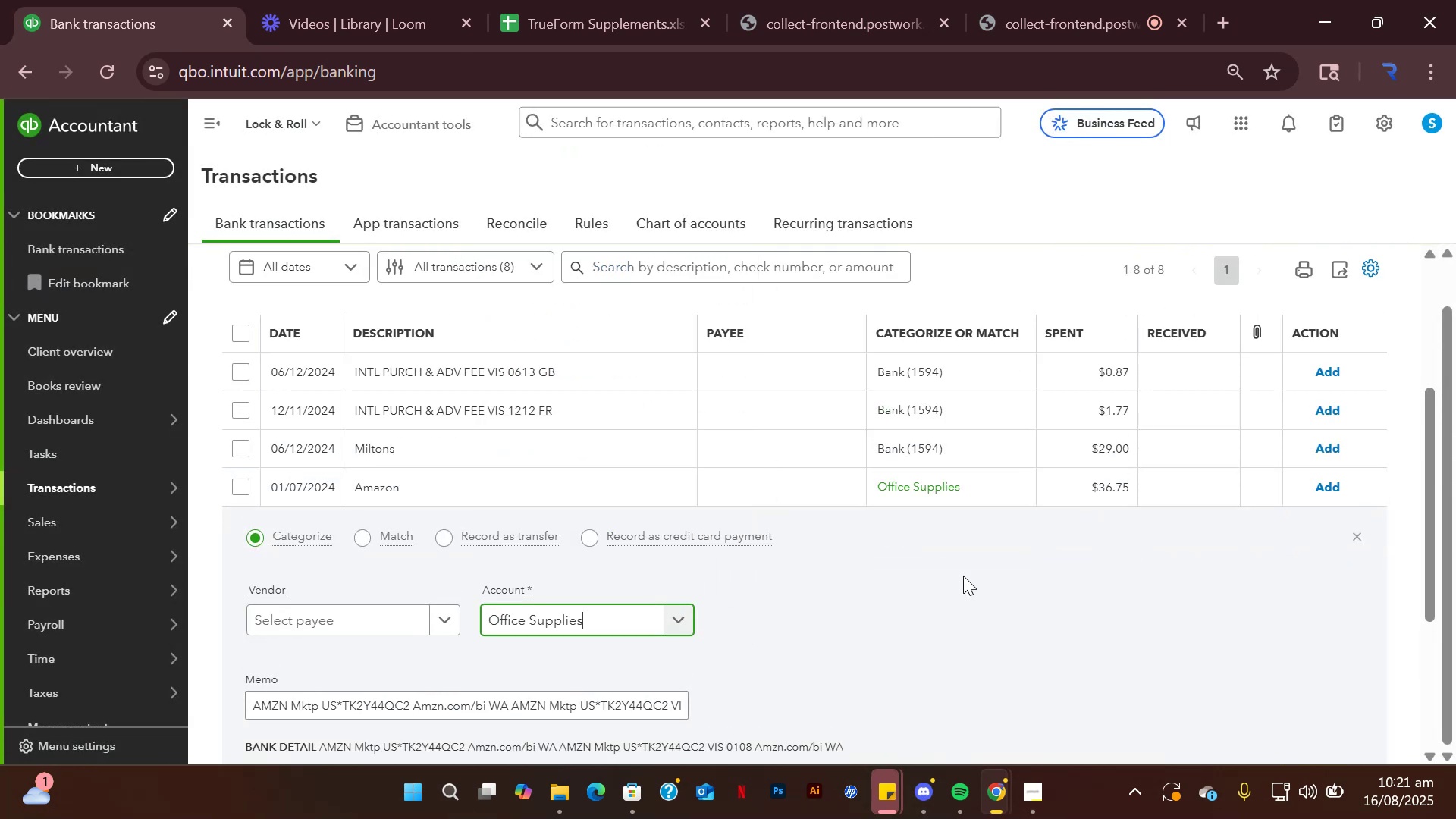 
scroll: coordinate [1070, 558], scroll_direction: down, amount: 1.0
 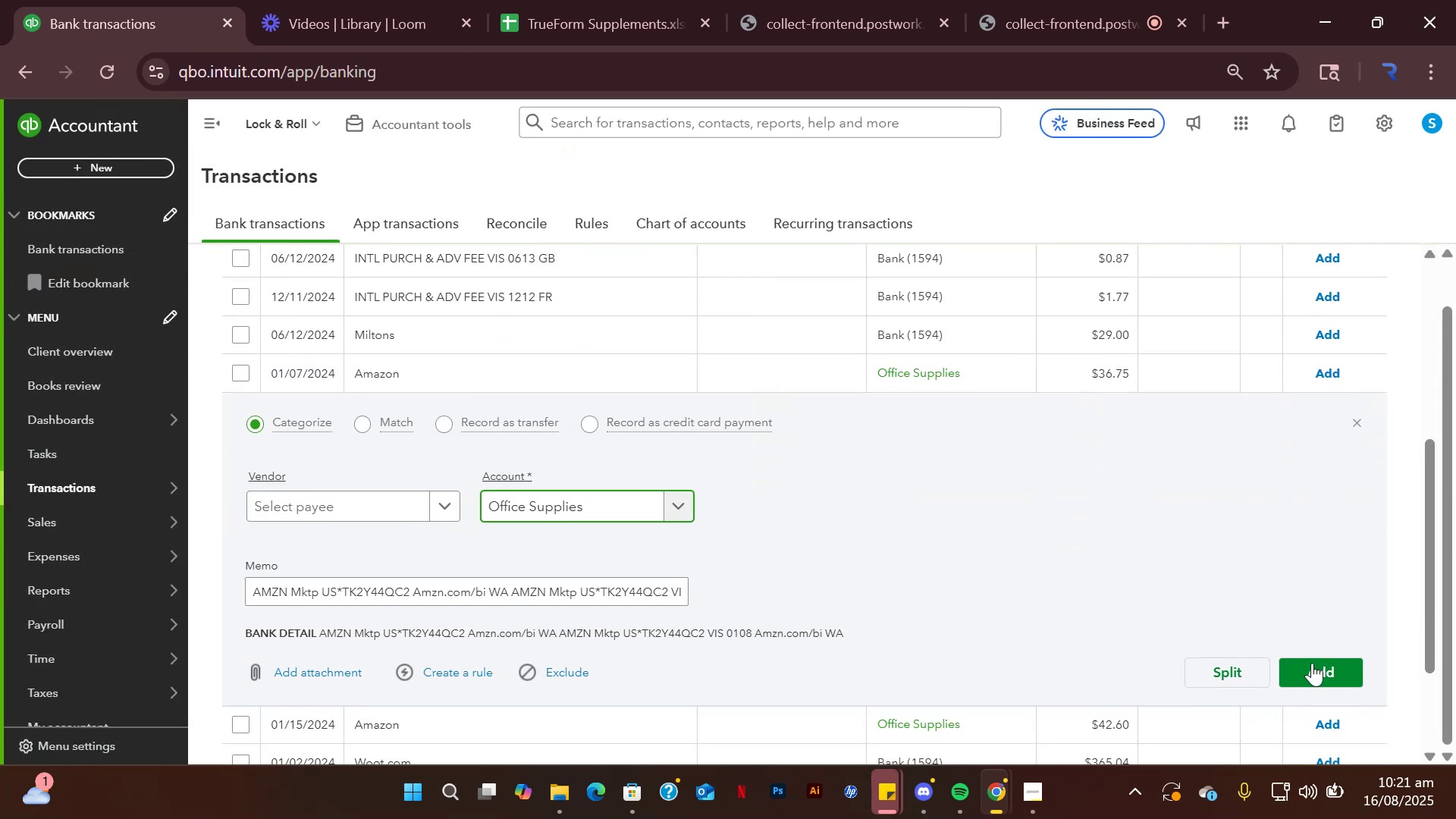 
left_click([1312, 667])
 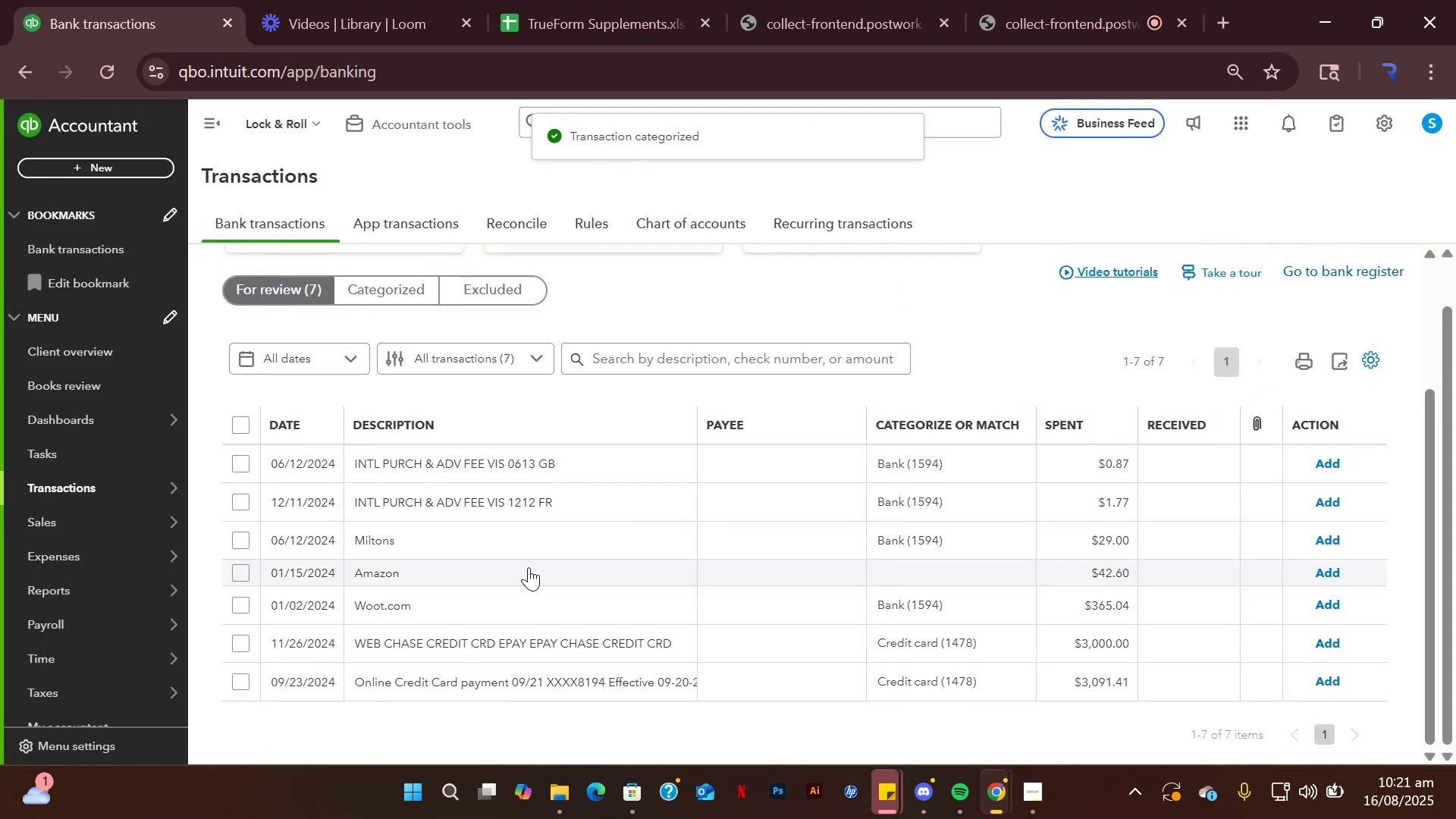 
left_click([517, 581])
 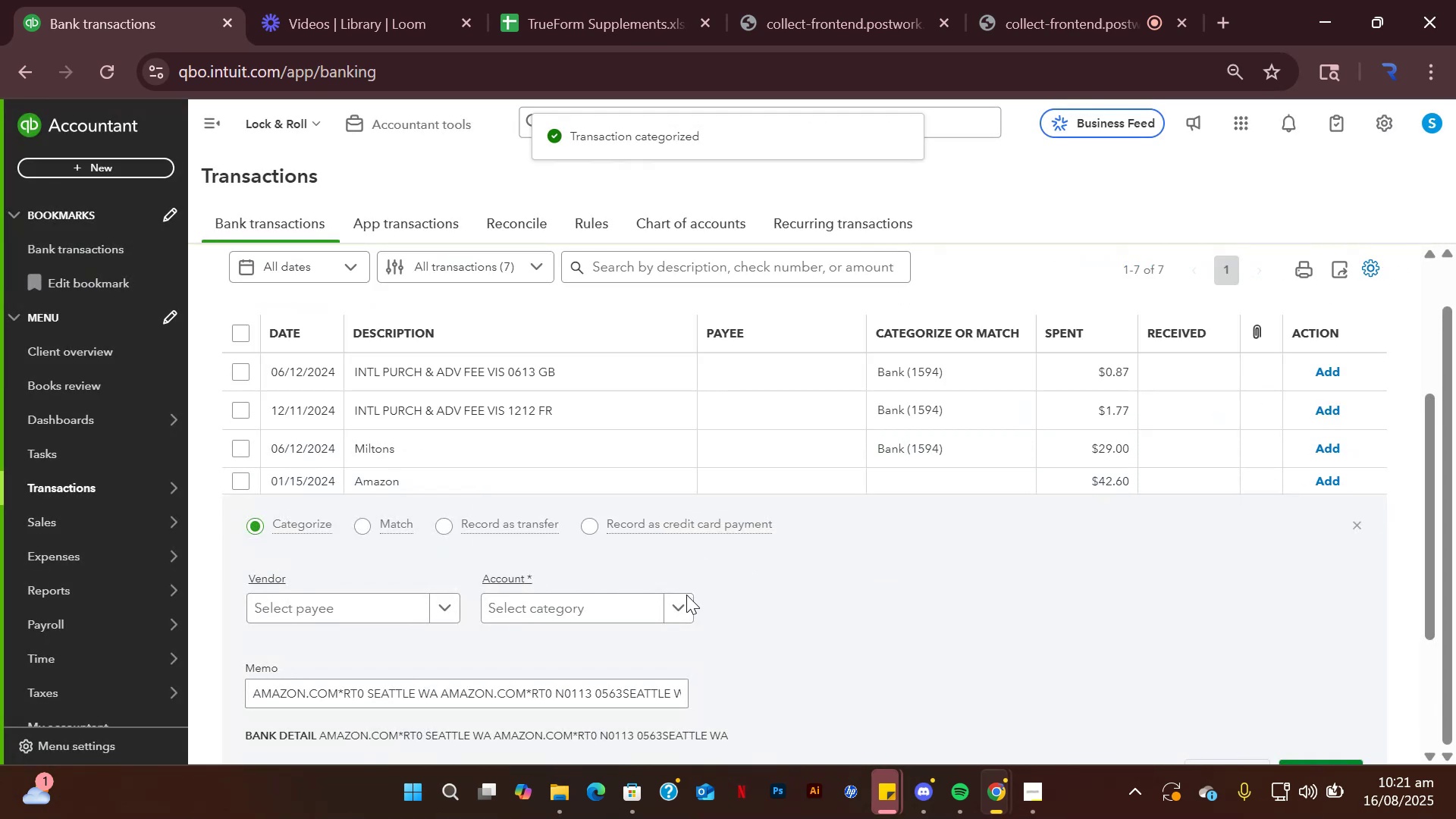 
left_click([678, 604])
 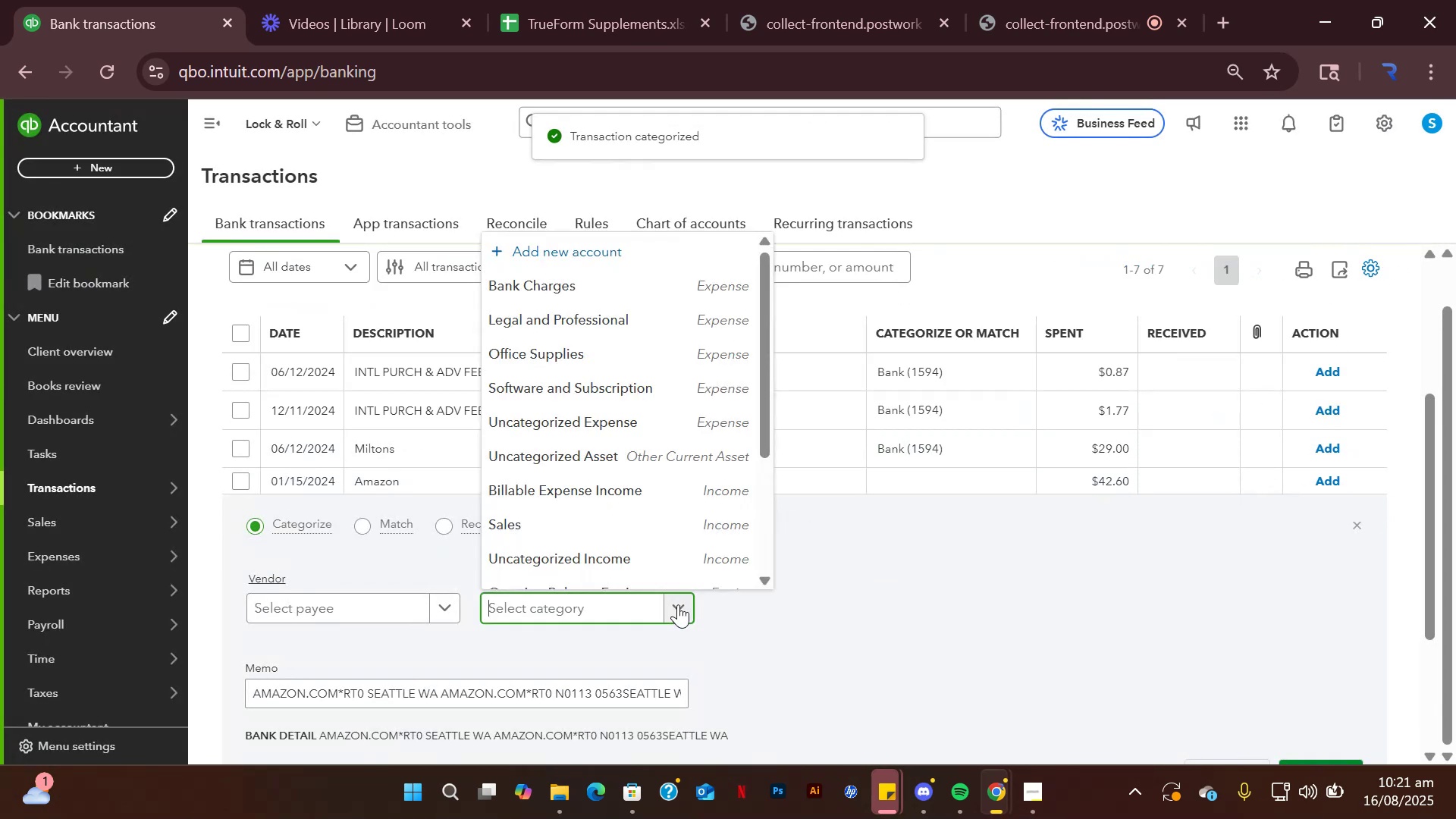 
type(offi)
 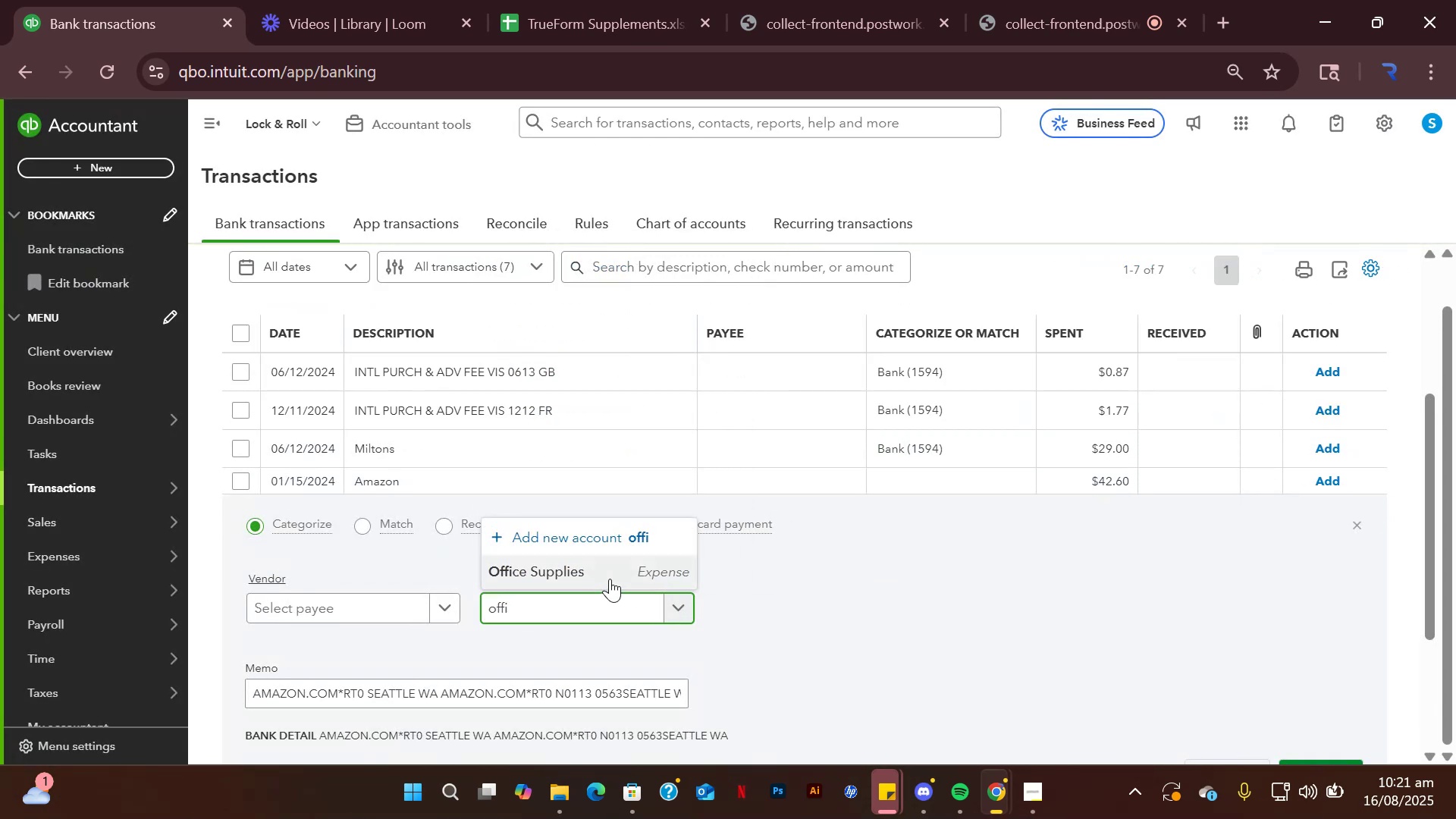 
left_click([603, 571])
 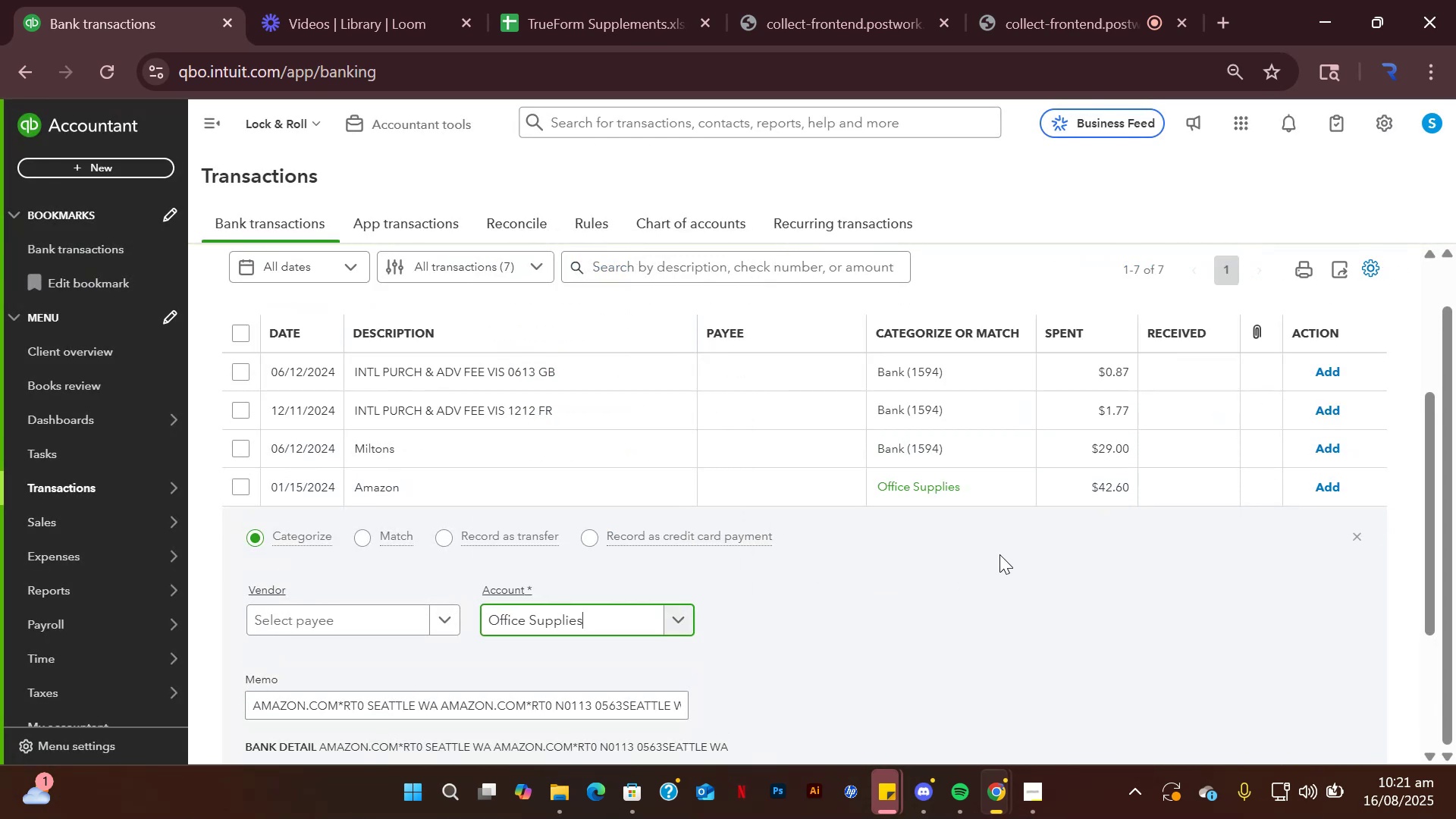 
scroll: coordinate [1094, 551], scroll_direction: down, amount: 1.0
 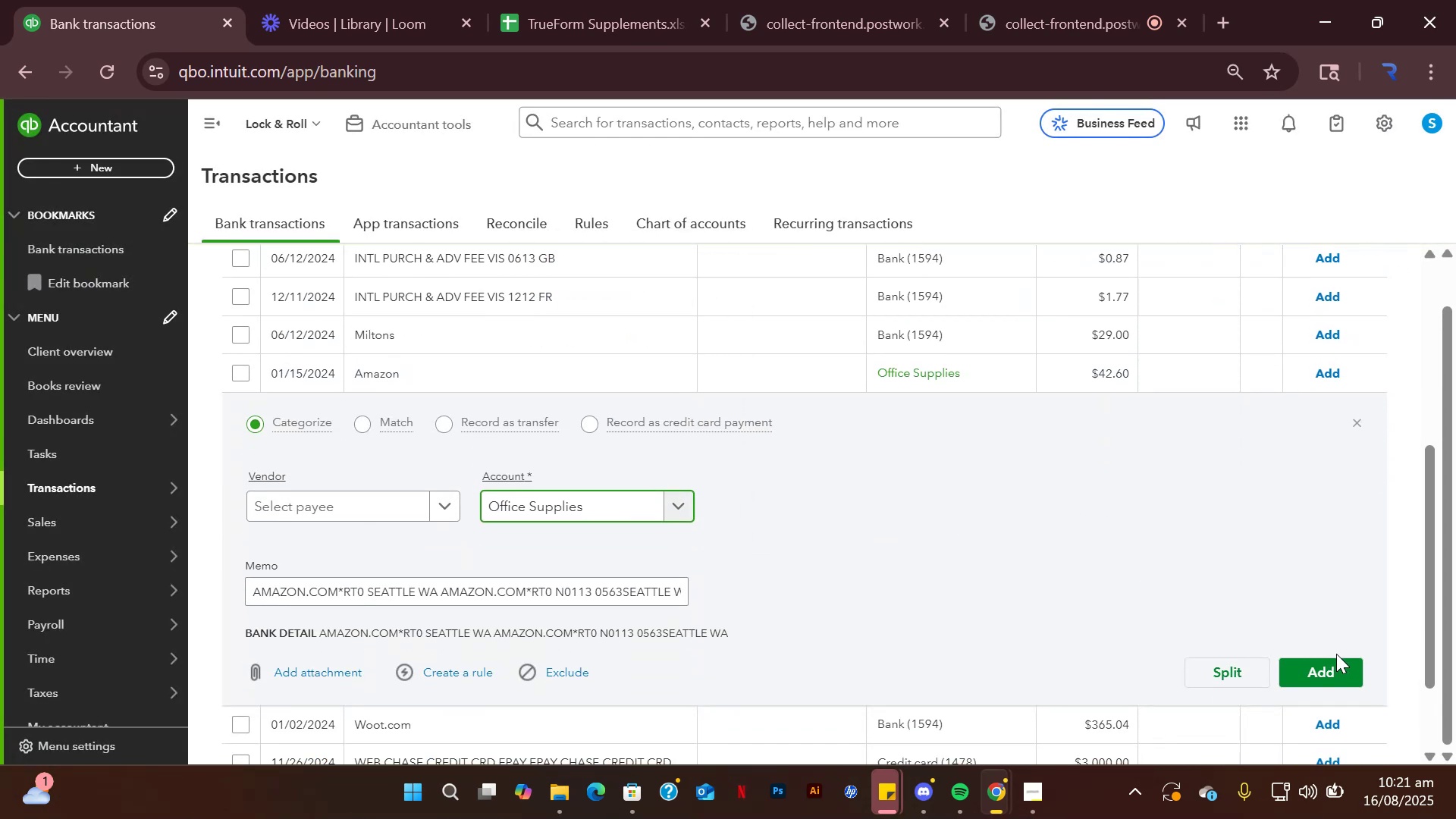 
left_click([1331, 686])
 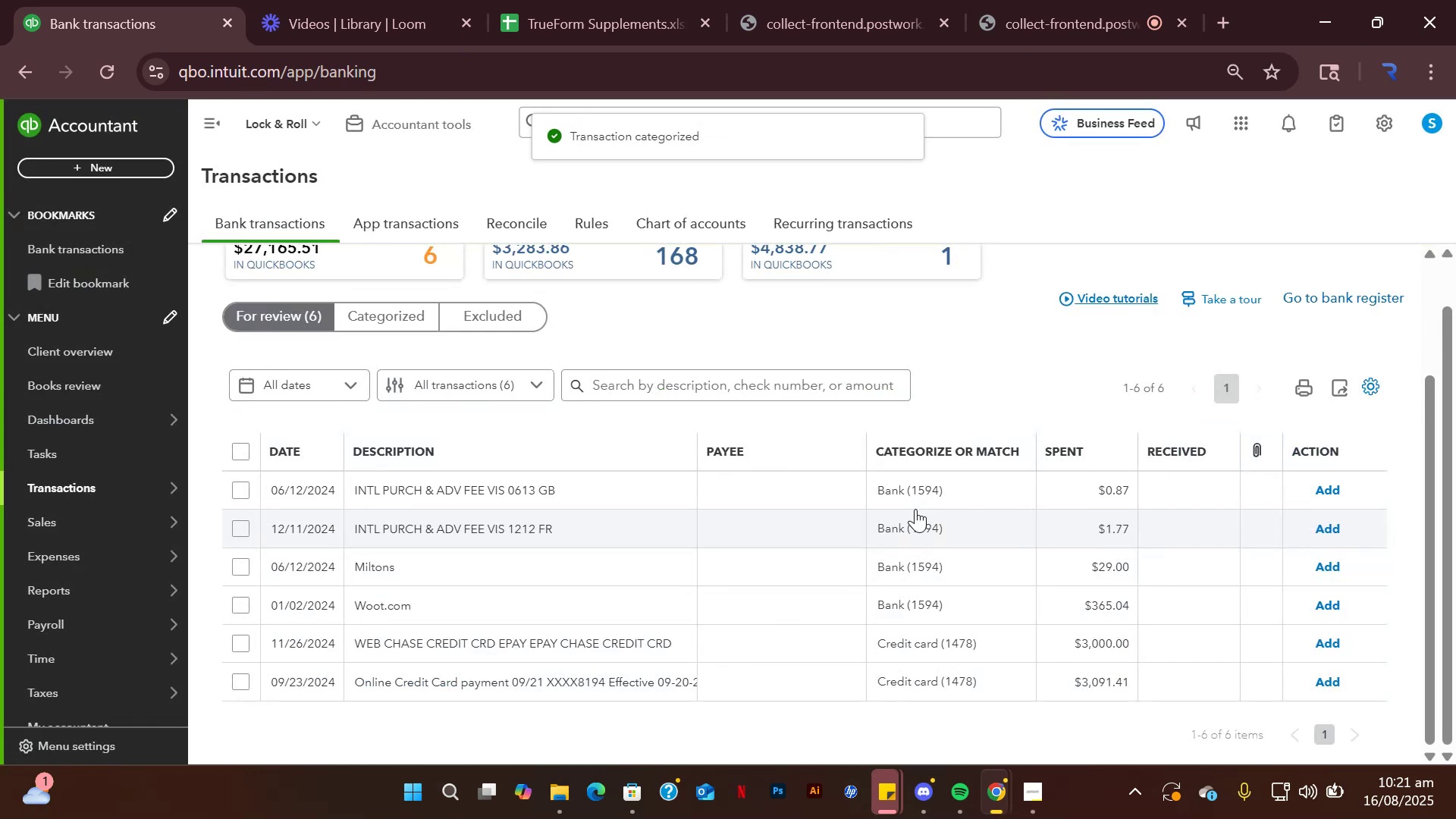 
wait(8.75)
 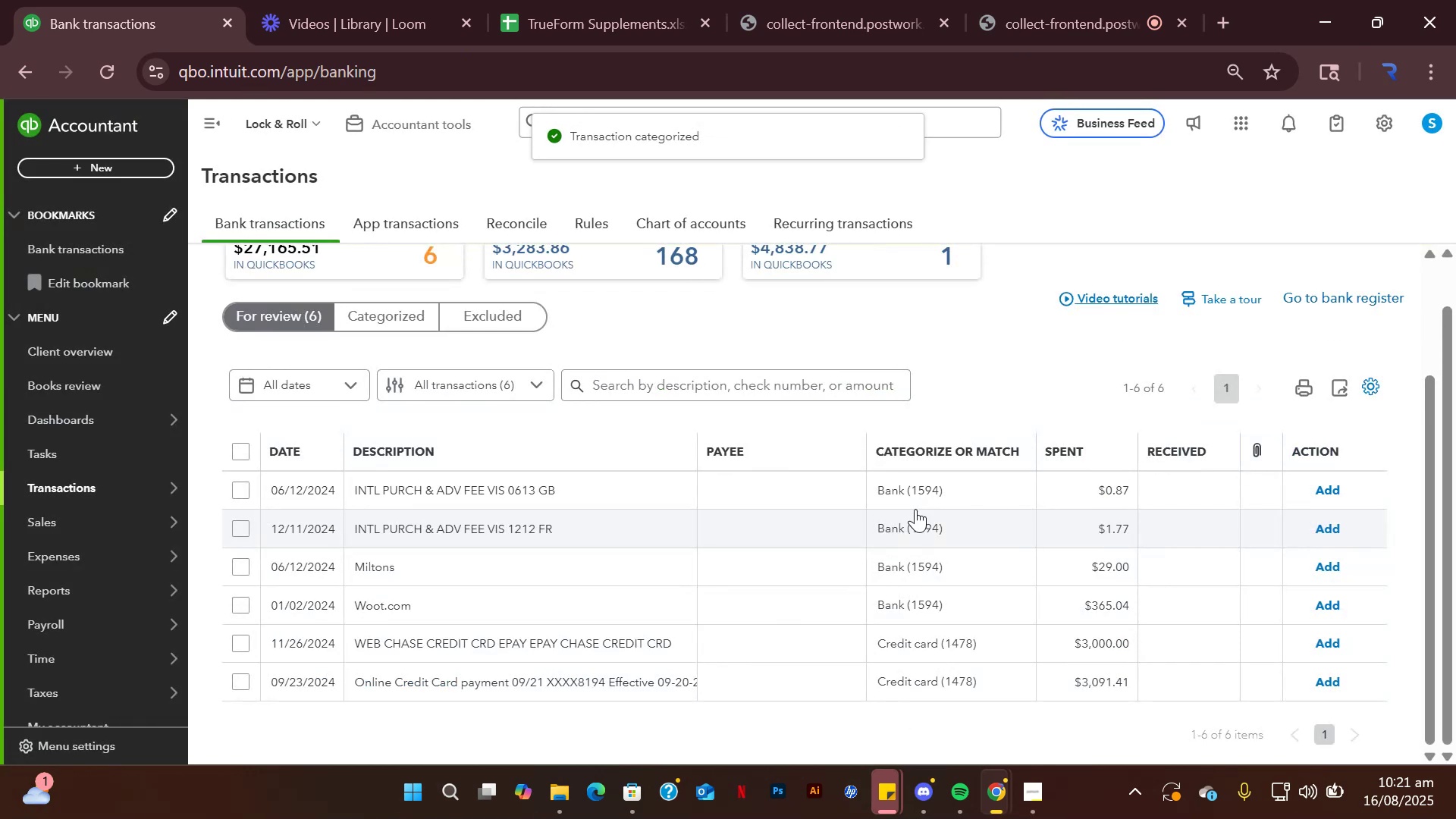 
left_click([597, 491])
 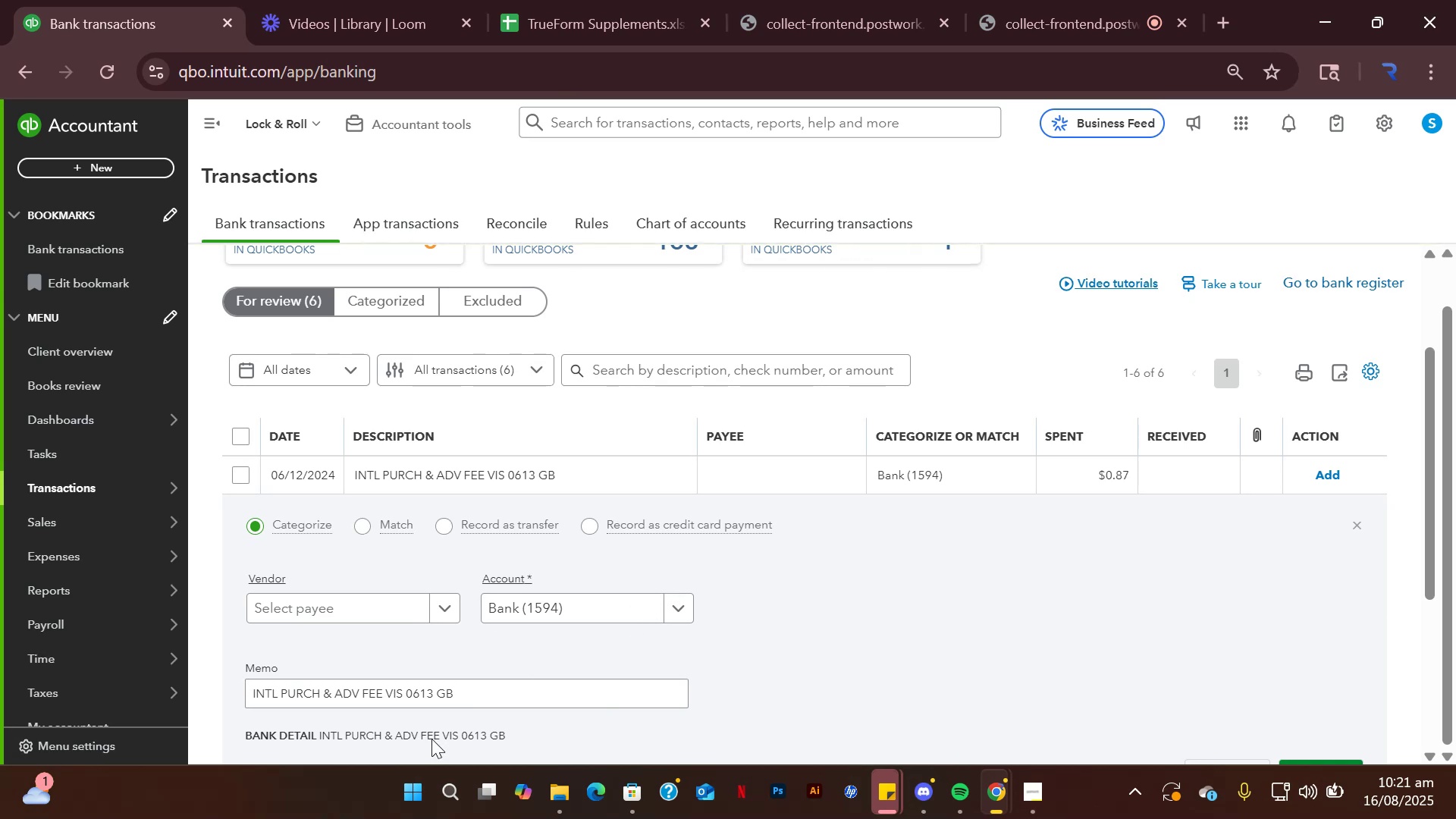 
left_click_drag(start_coordinate=[482, 697], to_coordinate=[237, 696])
 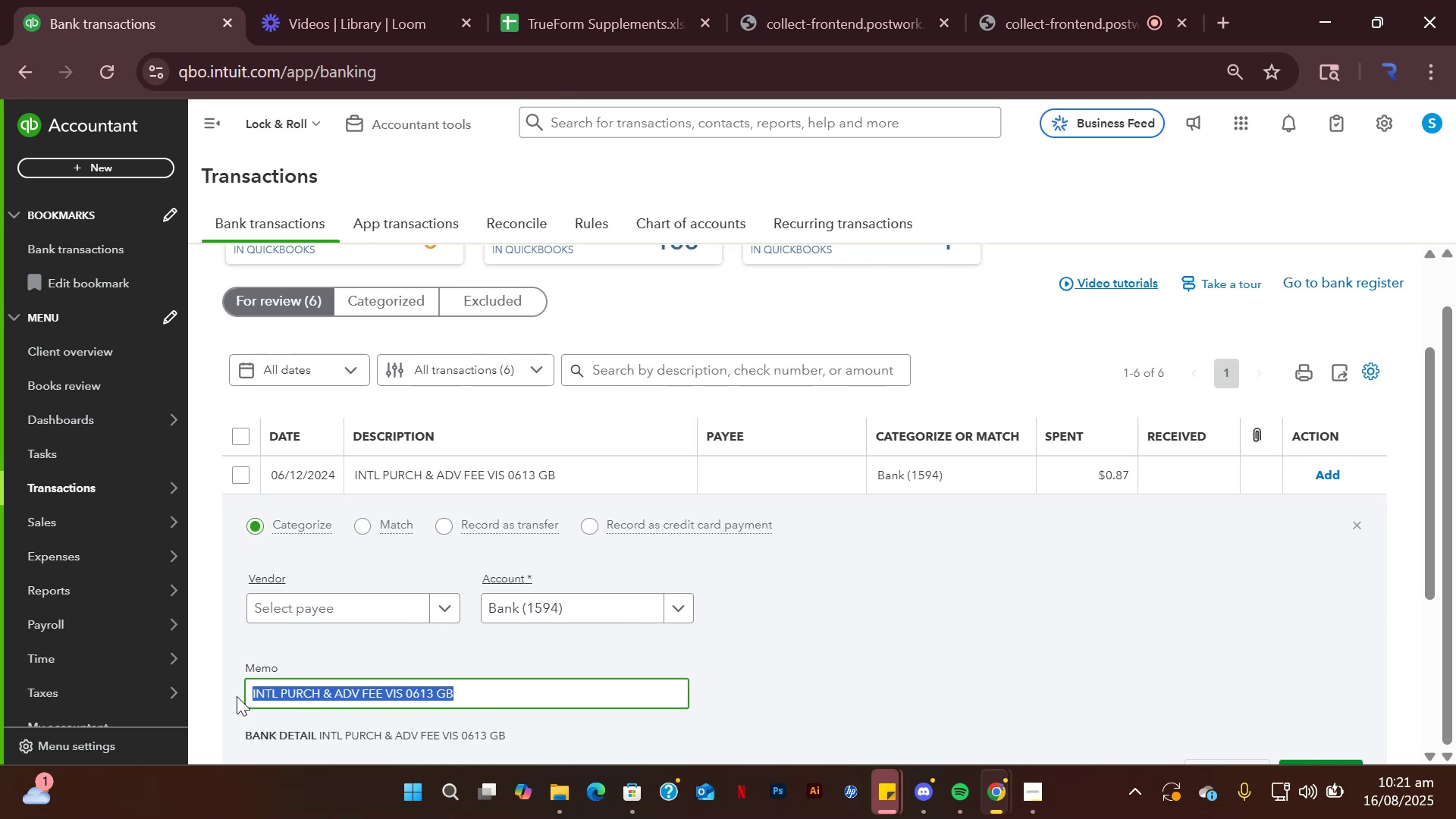 
key(Control+C)
 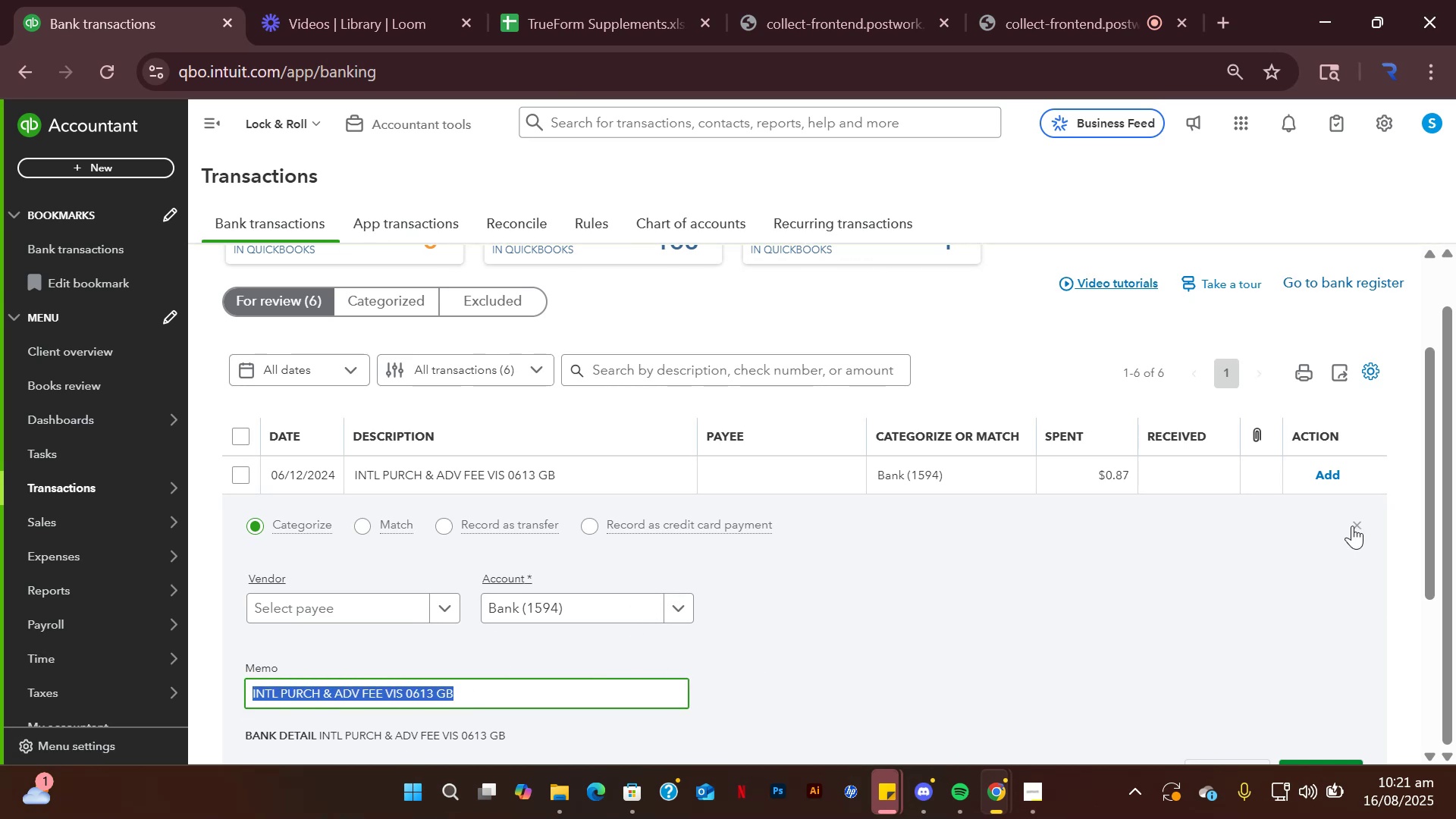 
left_click([1353, 526])
 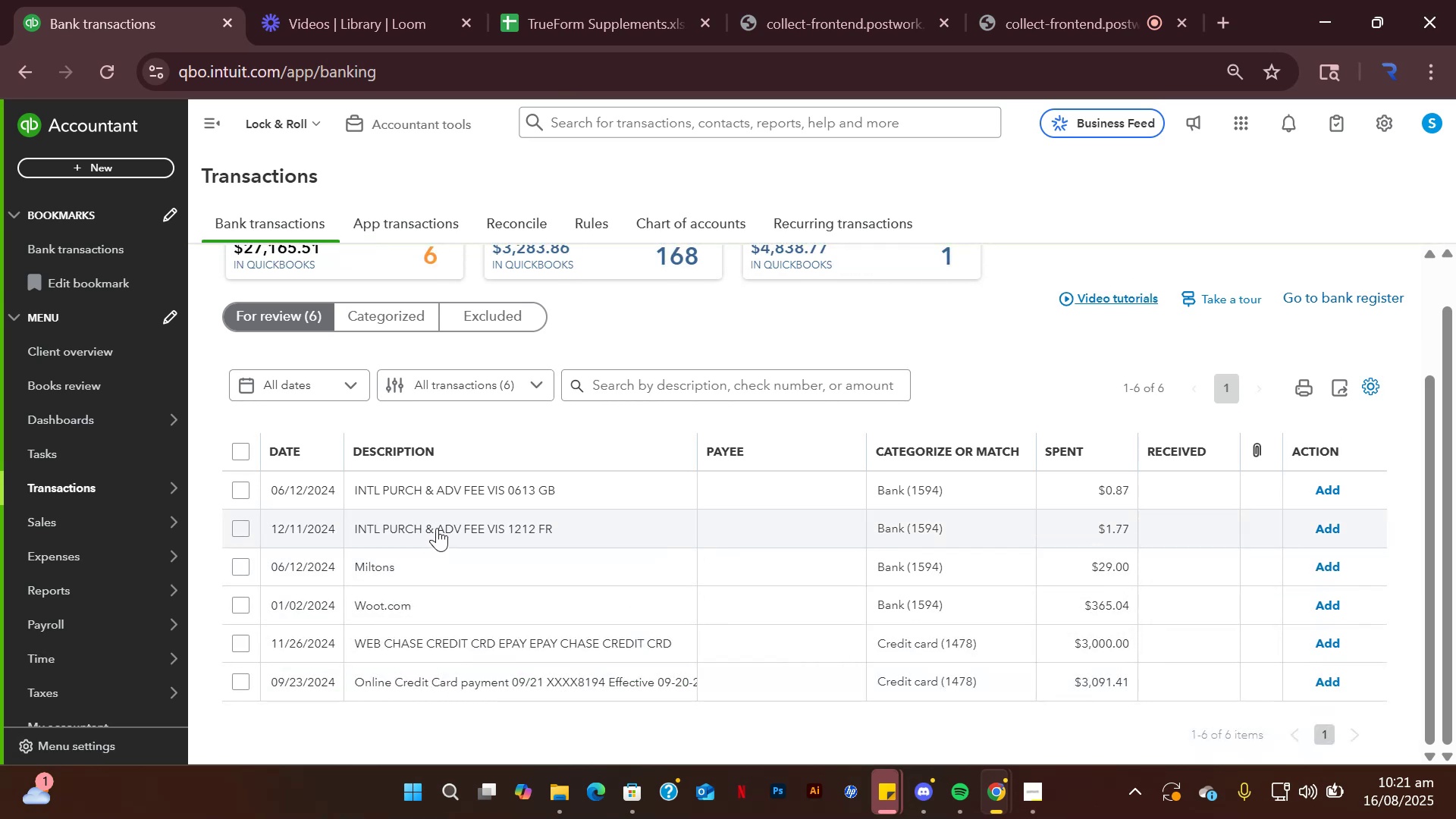 
left_click([438, 522])
 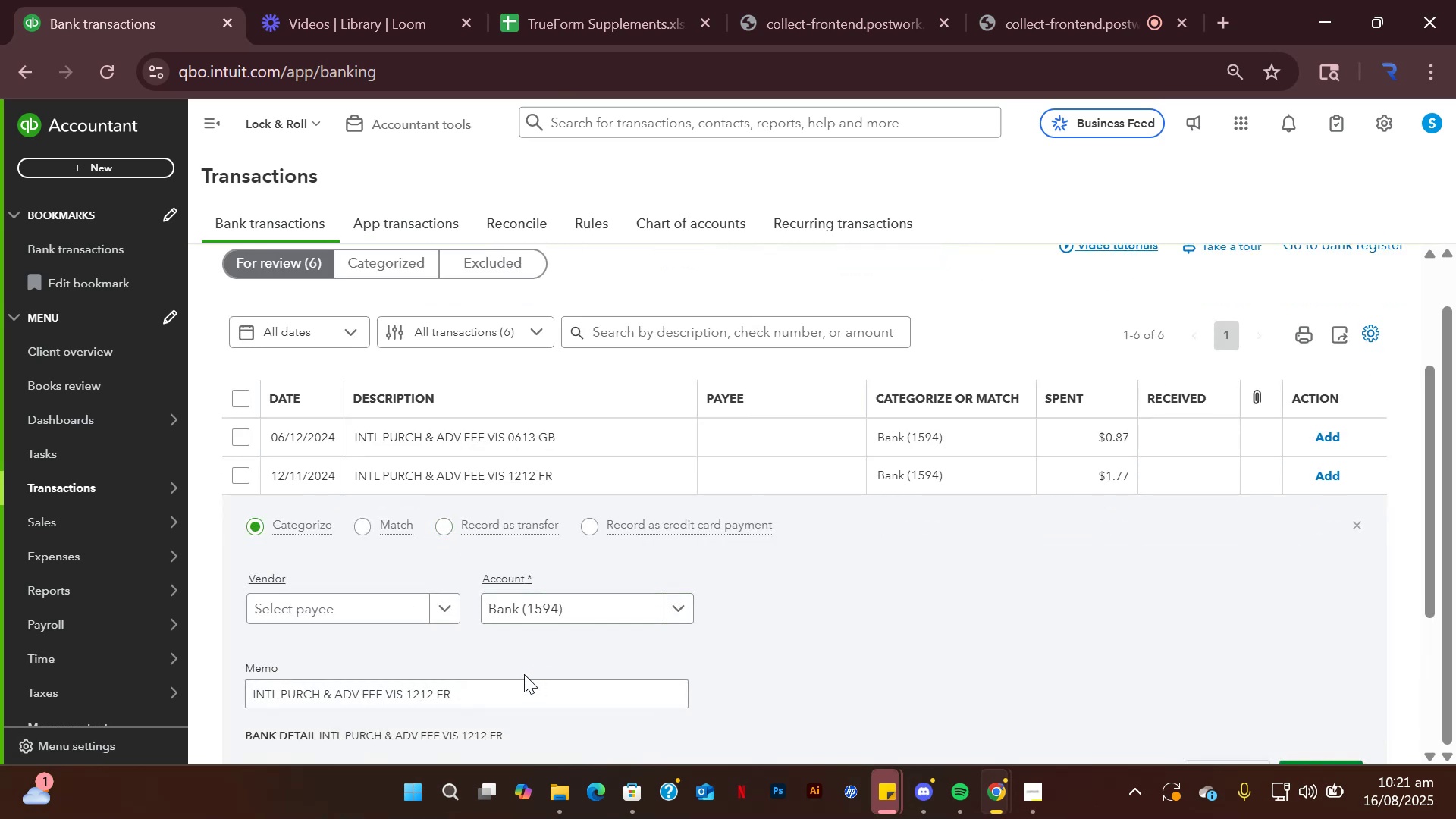 
left_click_drag(start_coordinate=[491, 701], to_coordinate=[169, 691])
 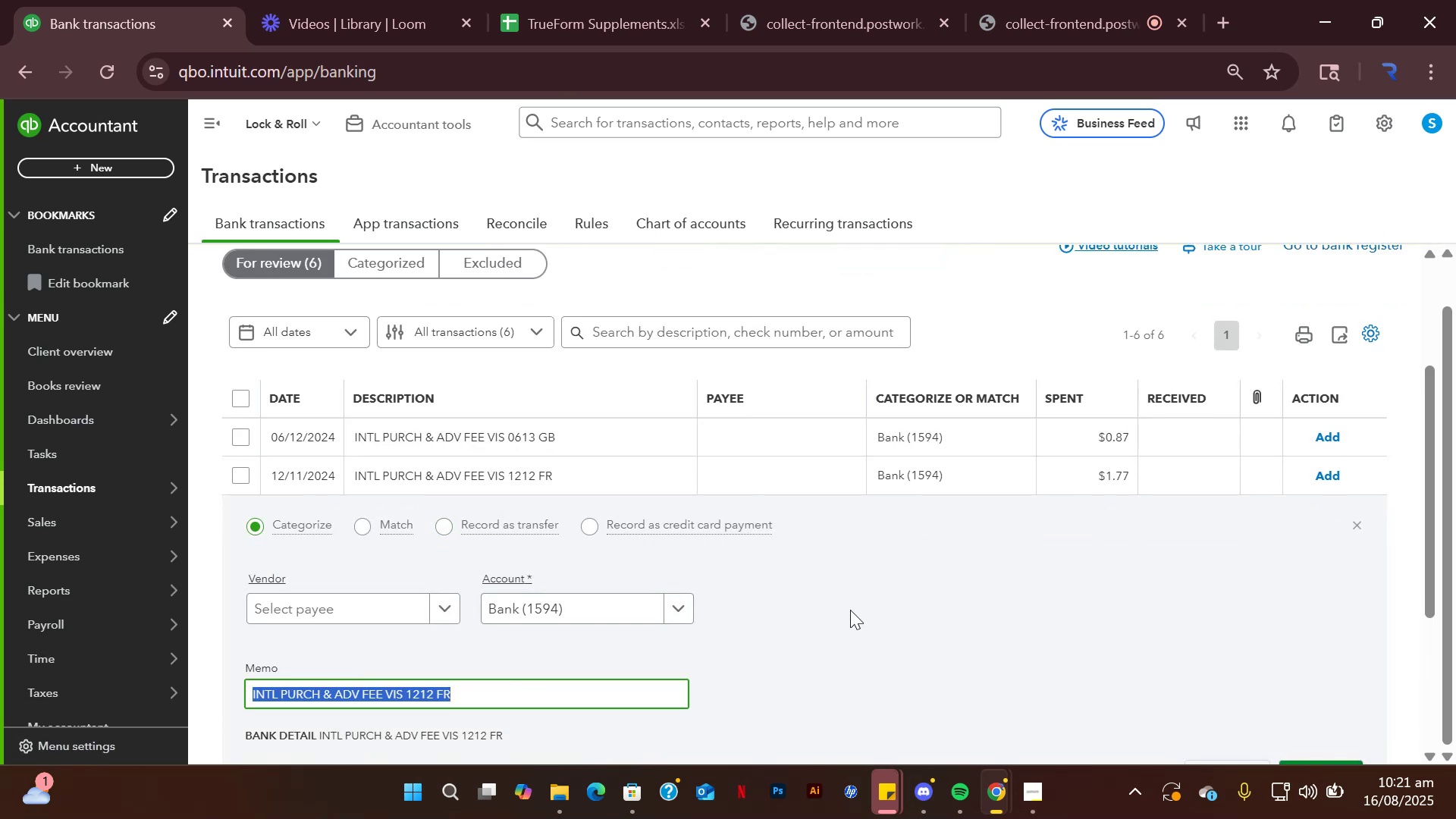 
key(Control+C)
 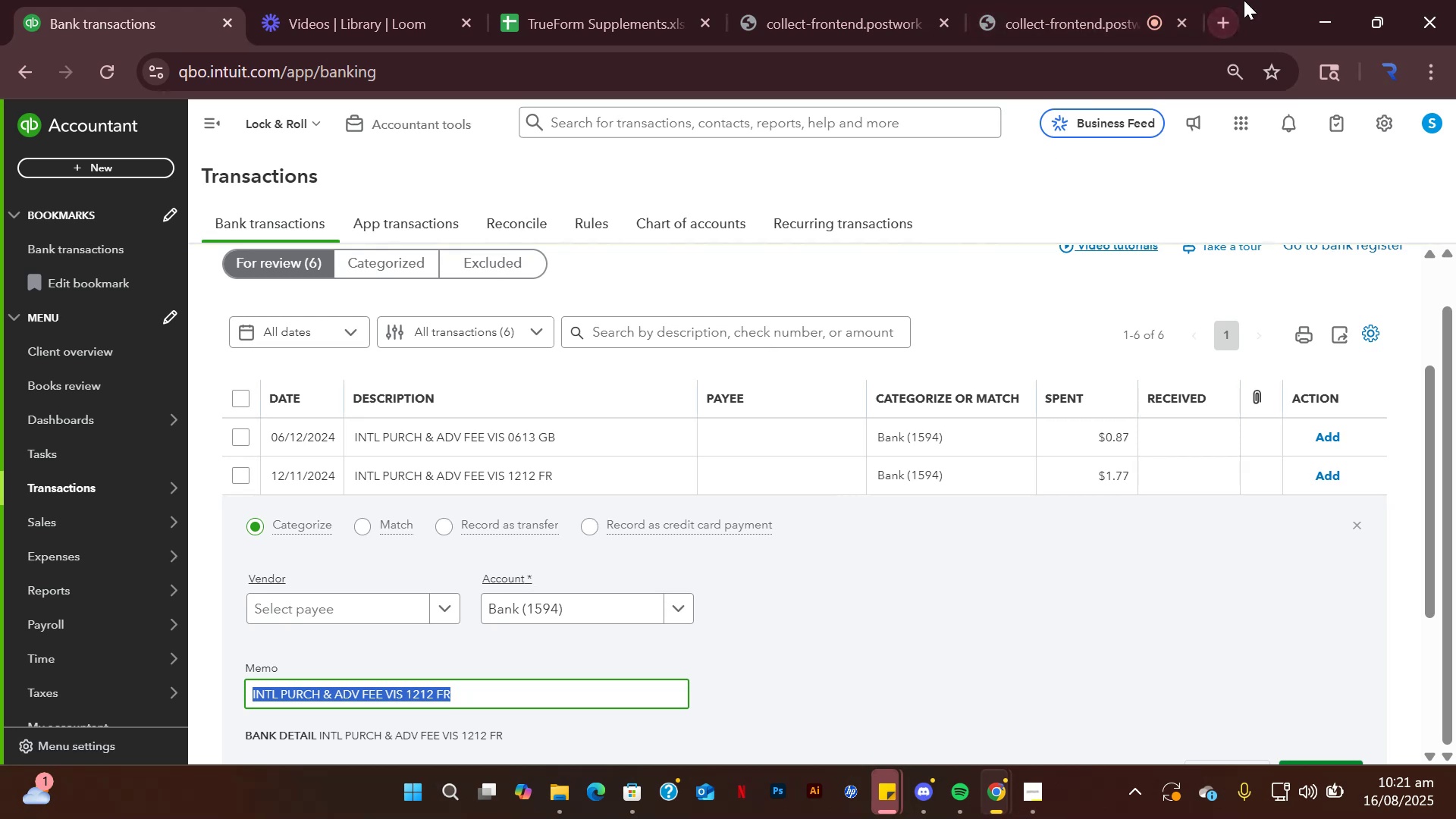 
left_click([1236, 2])
 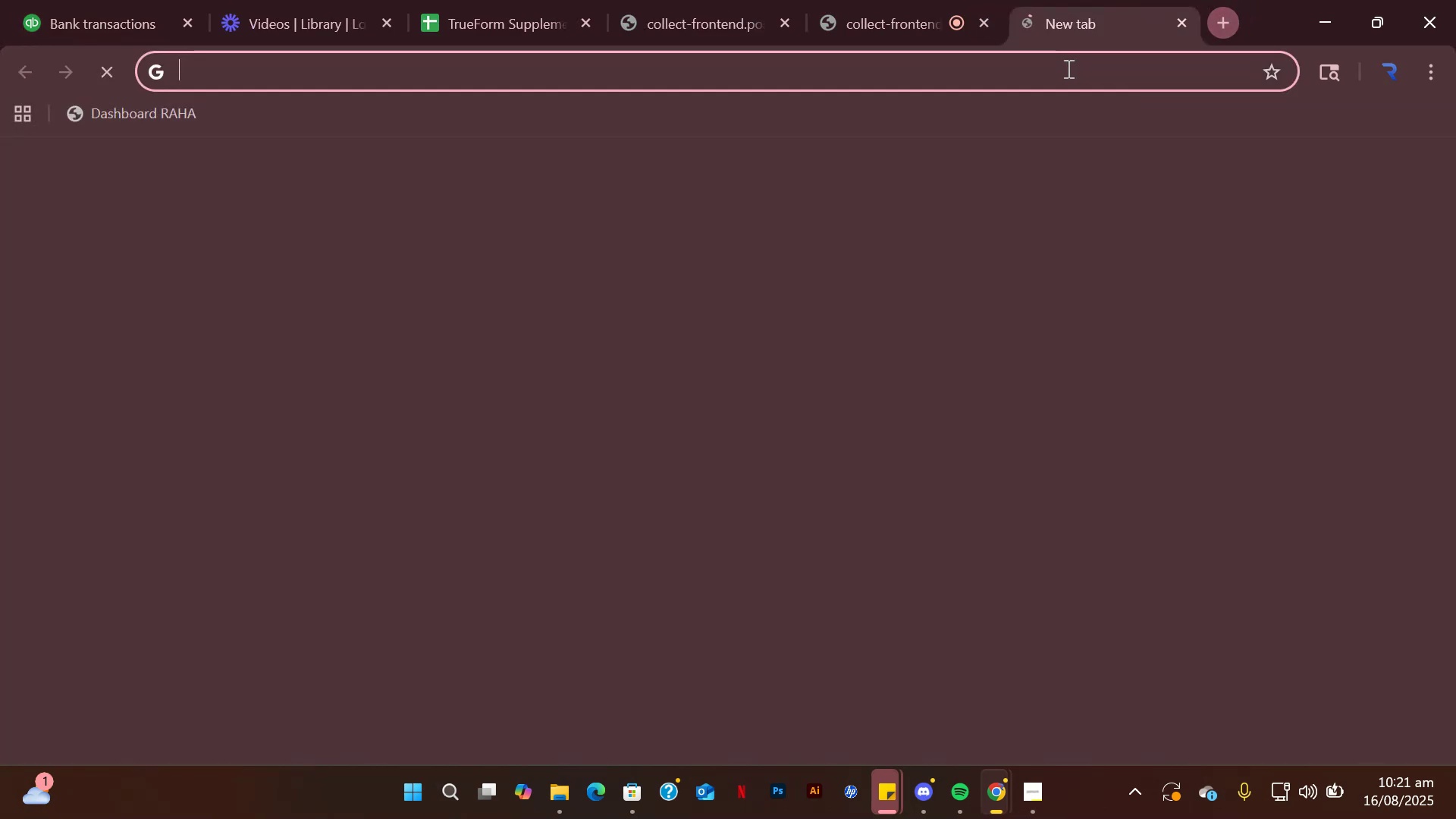 
left_click([1067, 68])
 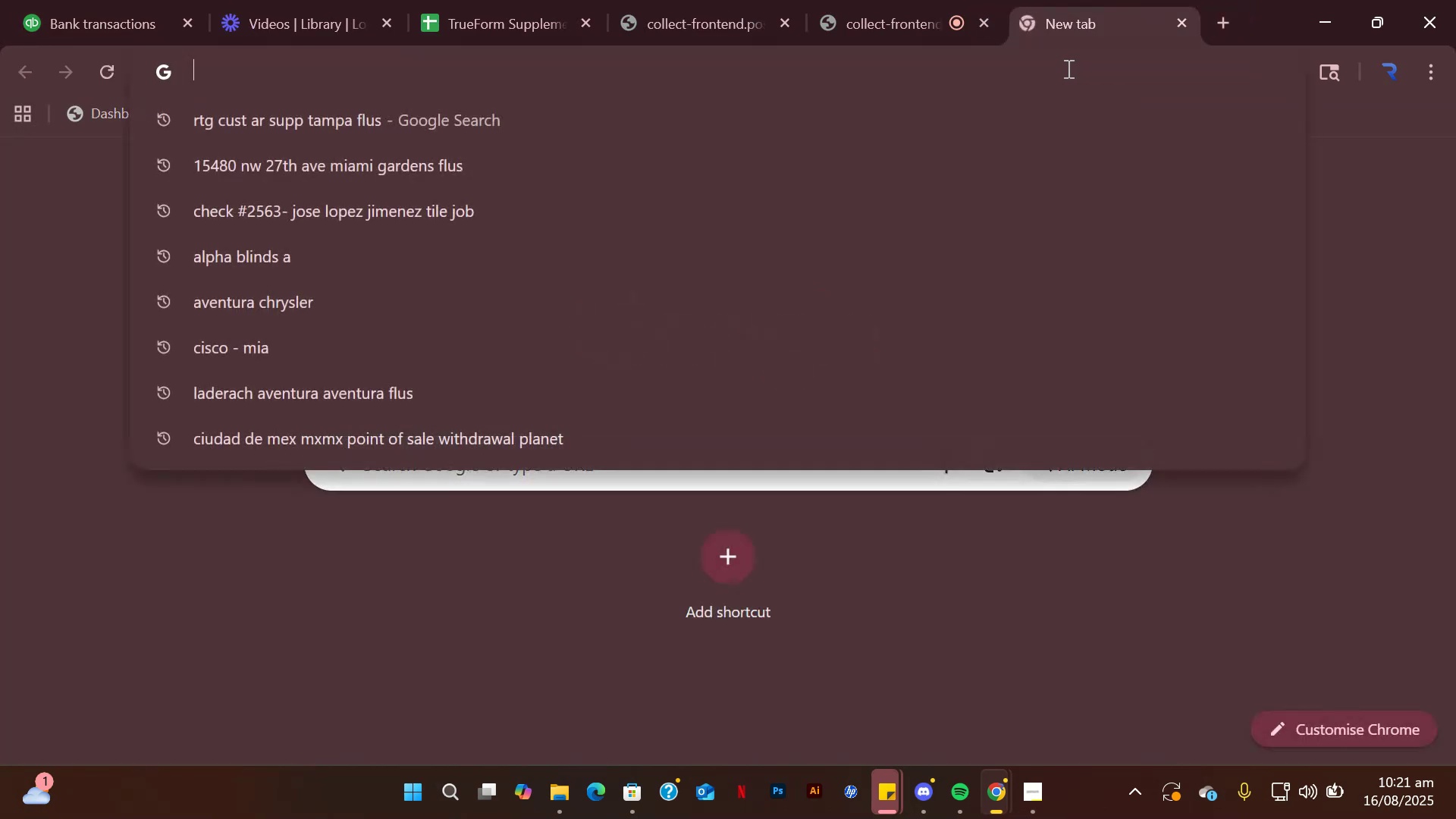 
key(Control+ControlLeft)
 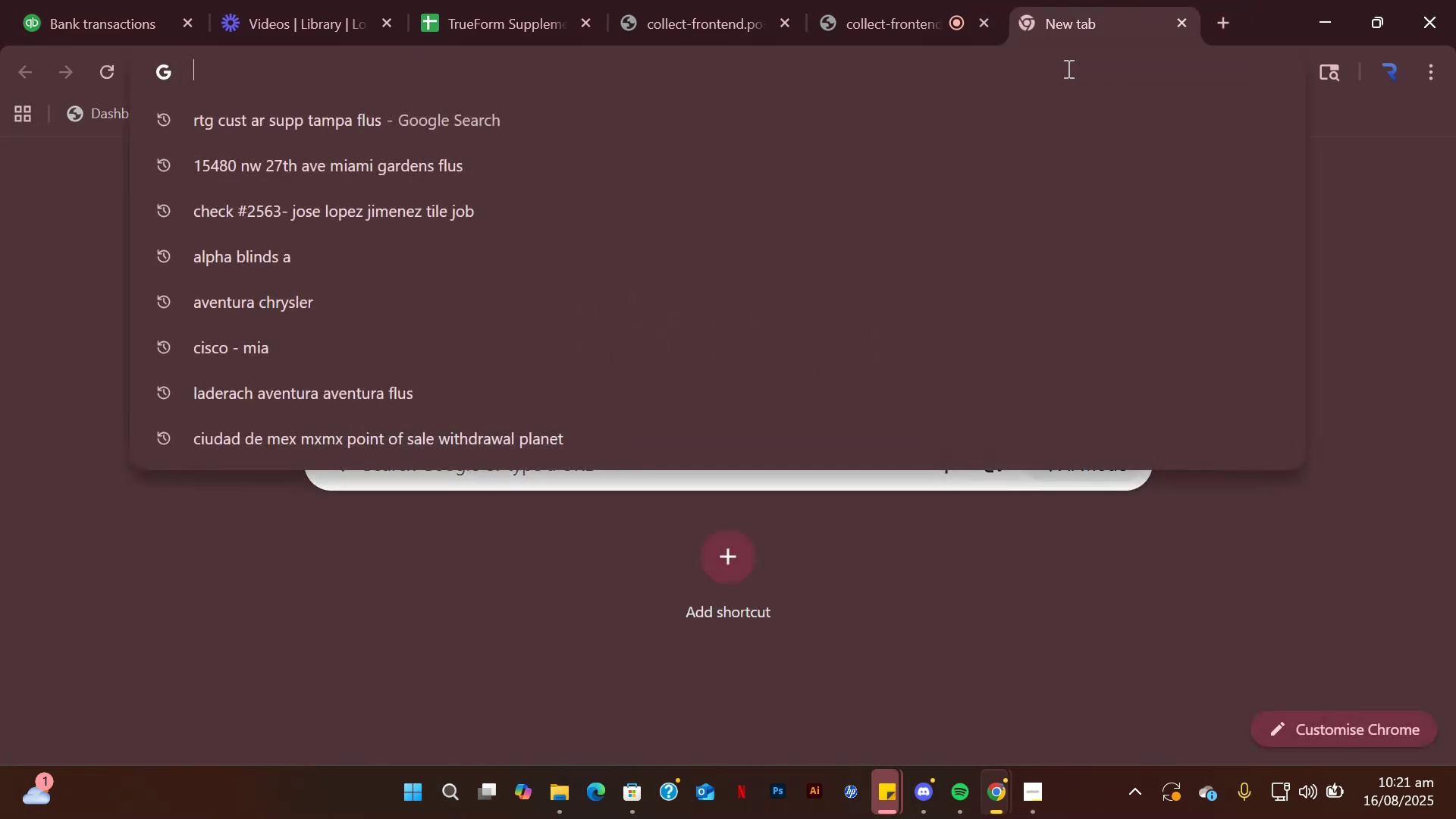 
key(Control+V)
 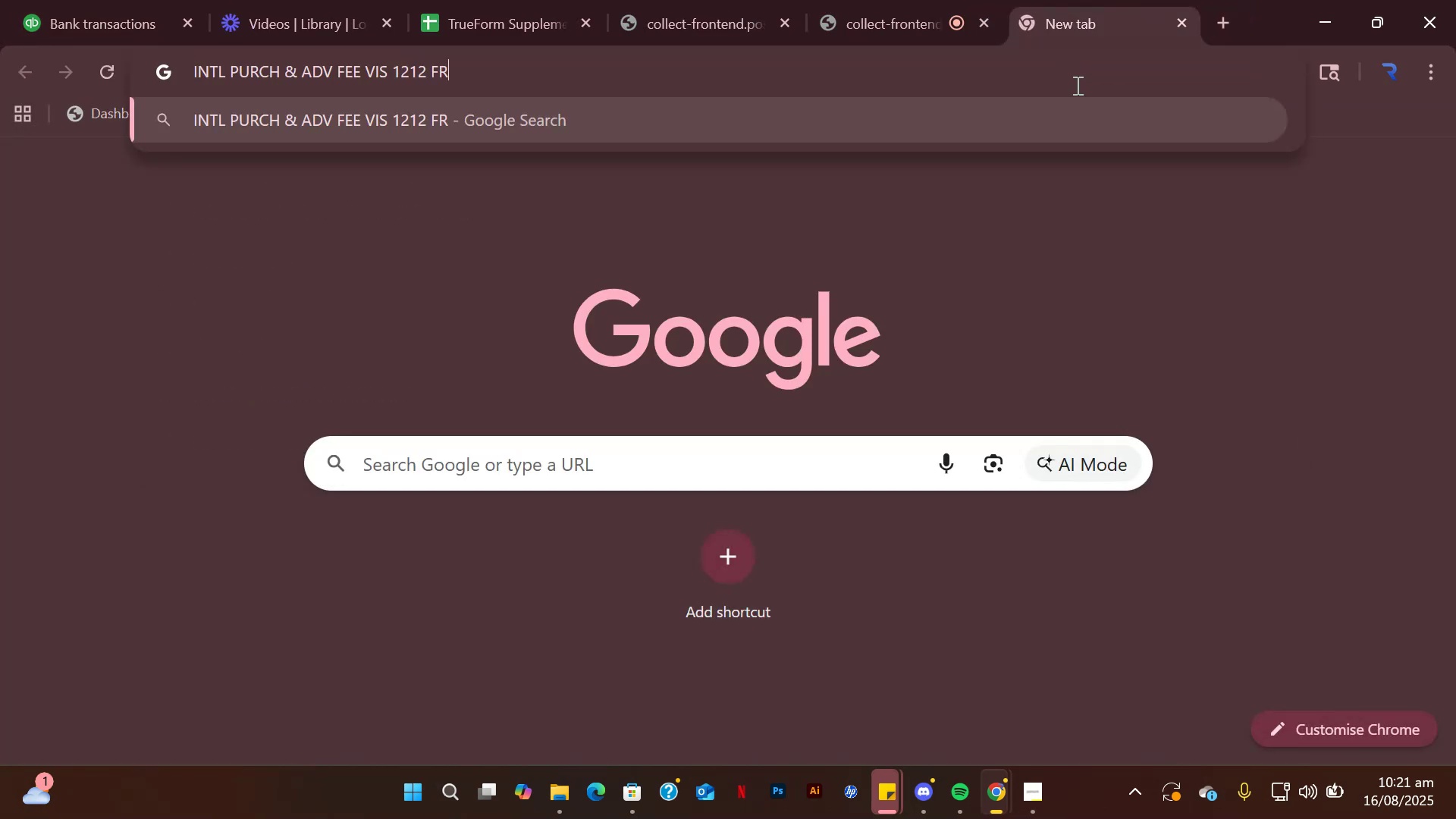 
wait(7.43)
 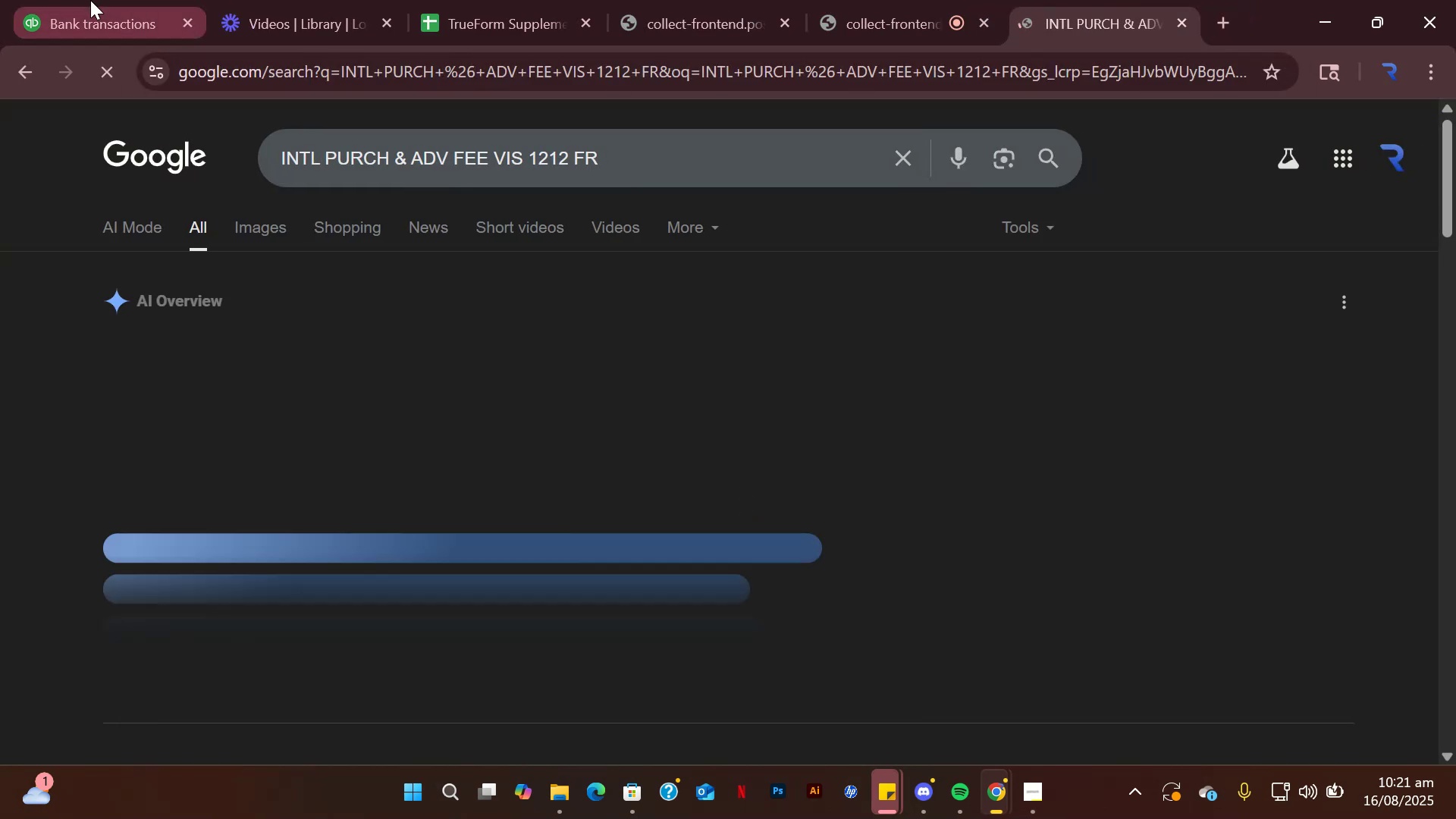 
left_click([81, 10])
 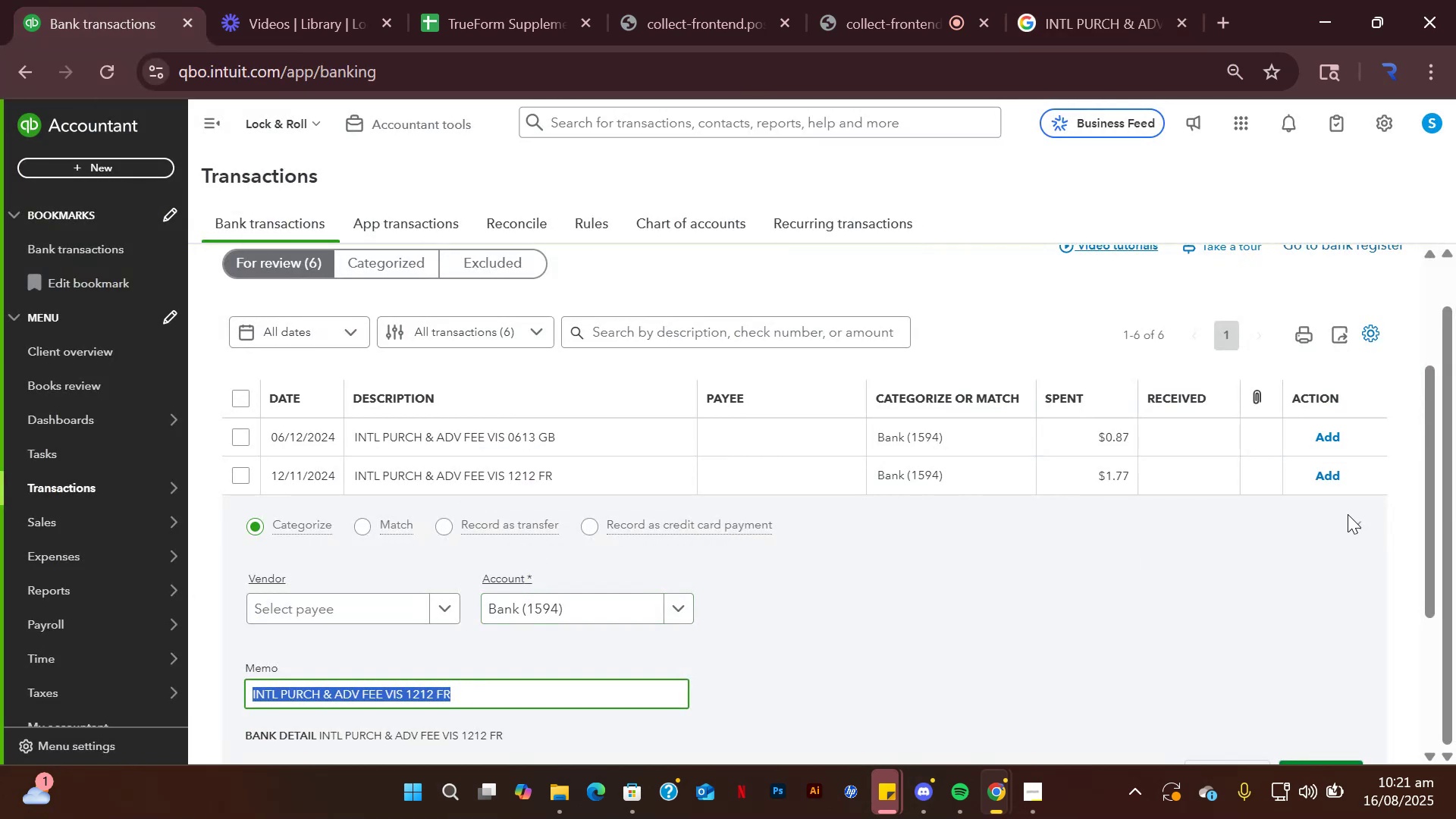 
left_click([1357, 524])
 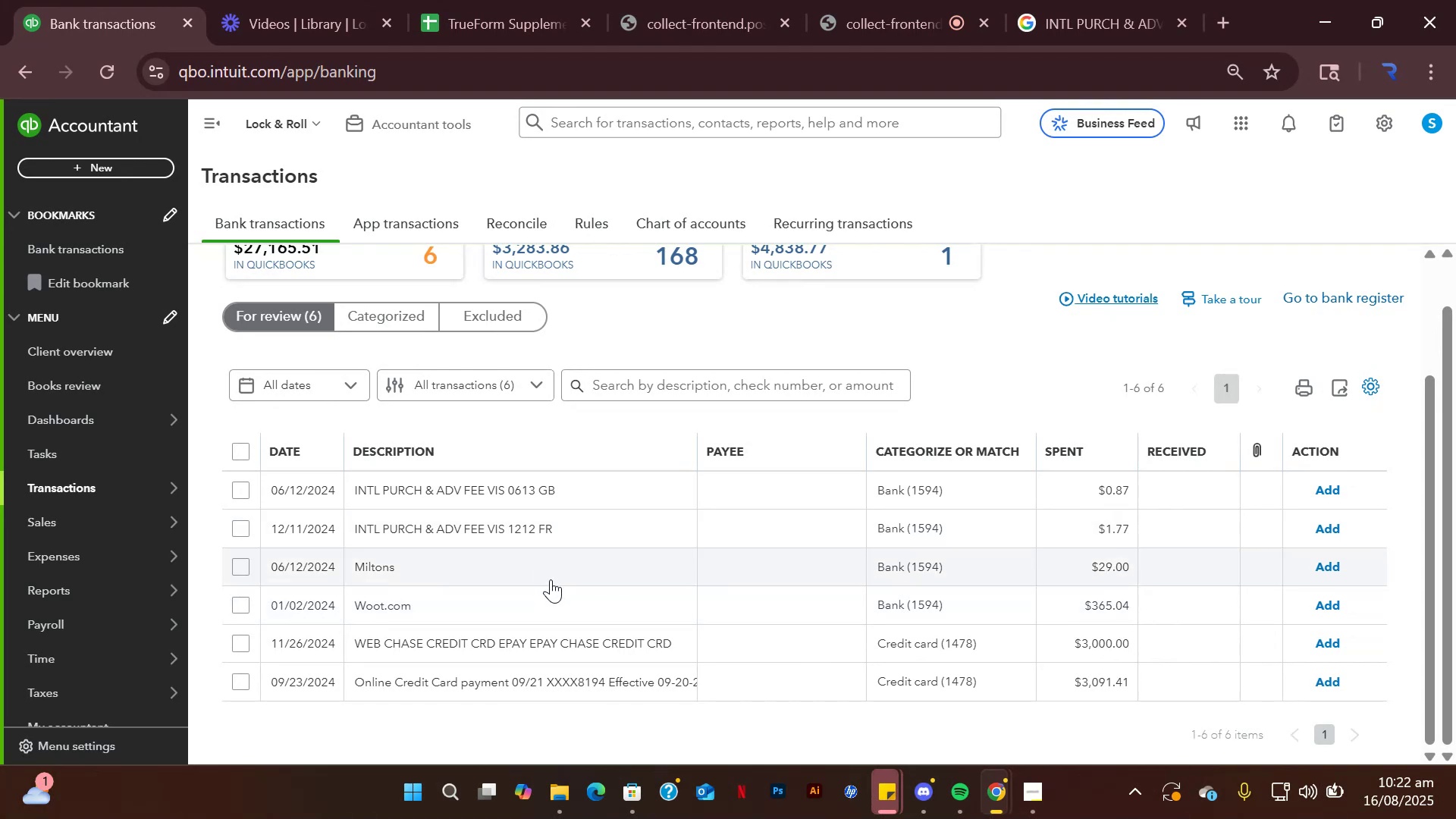 
wait(35.78)
 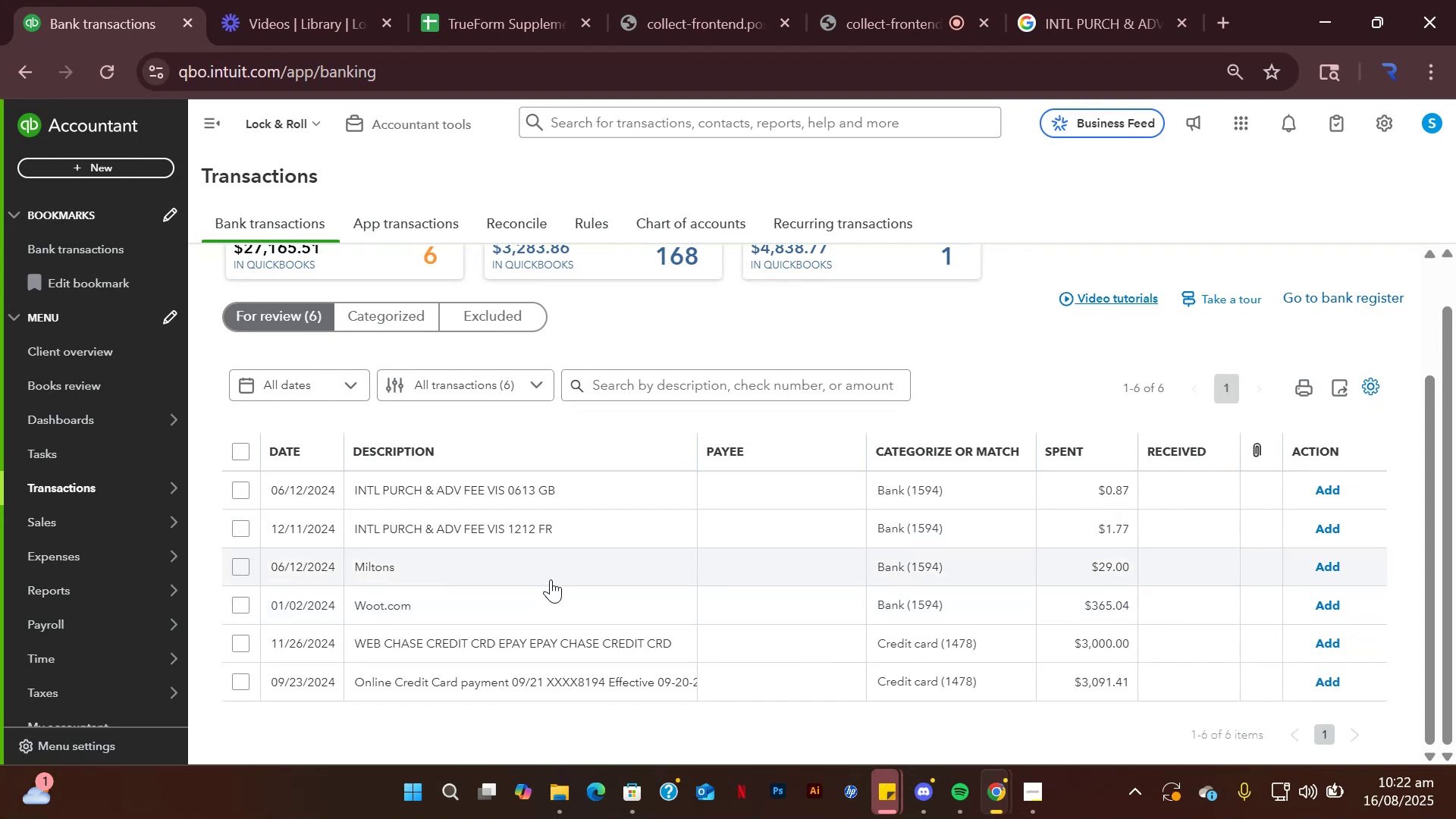 
left_click([870, 0])
 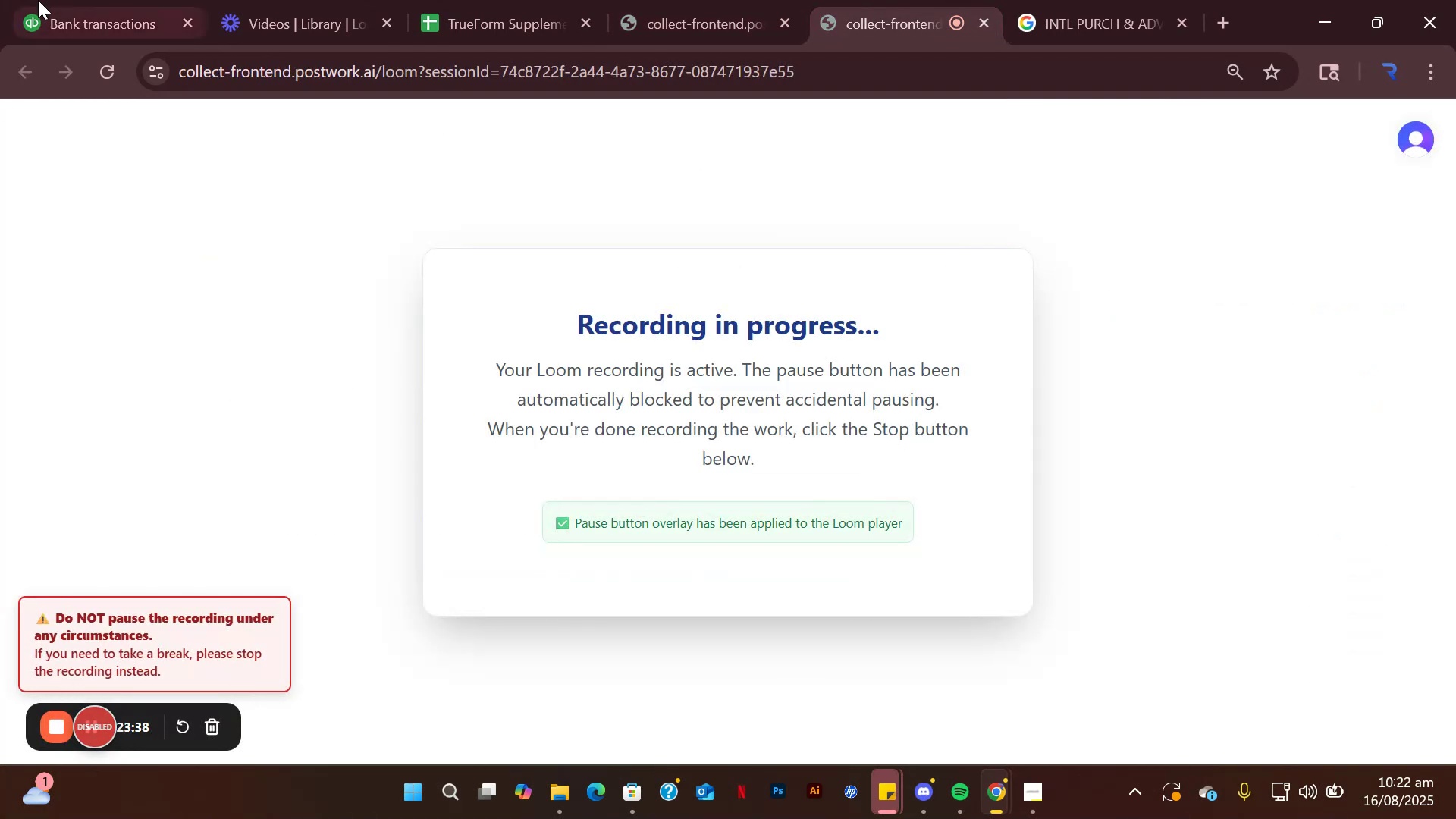 
left_click([72, 1])
 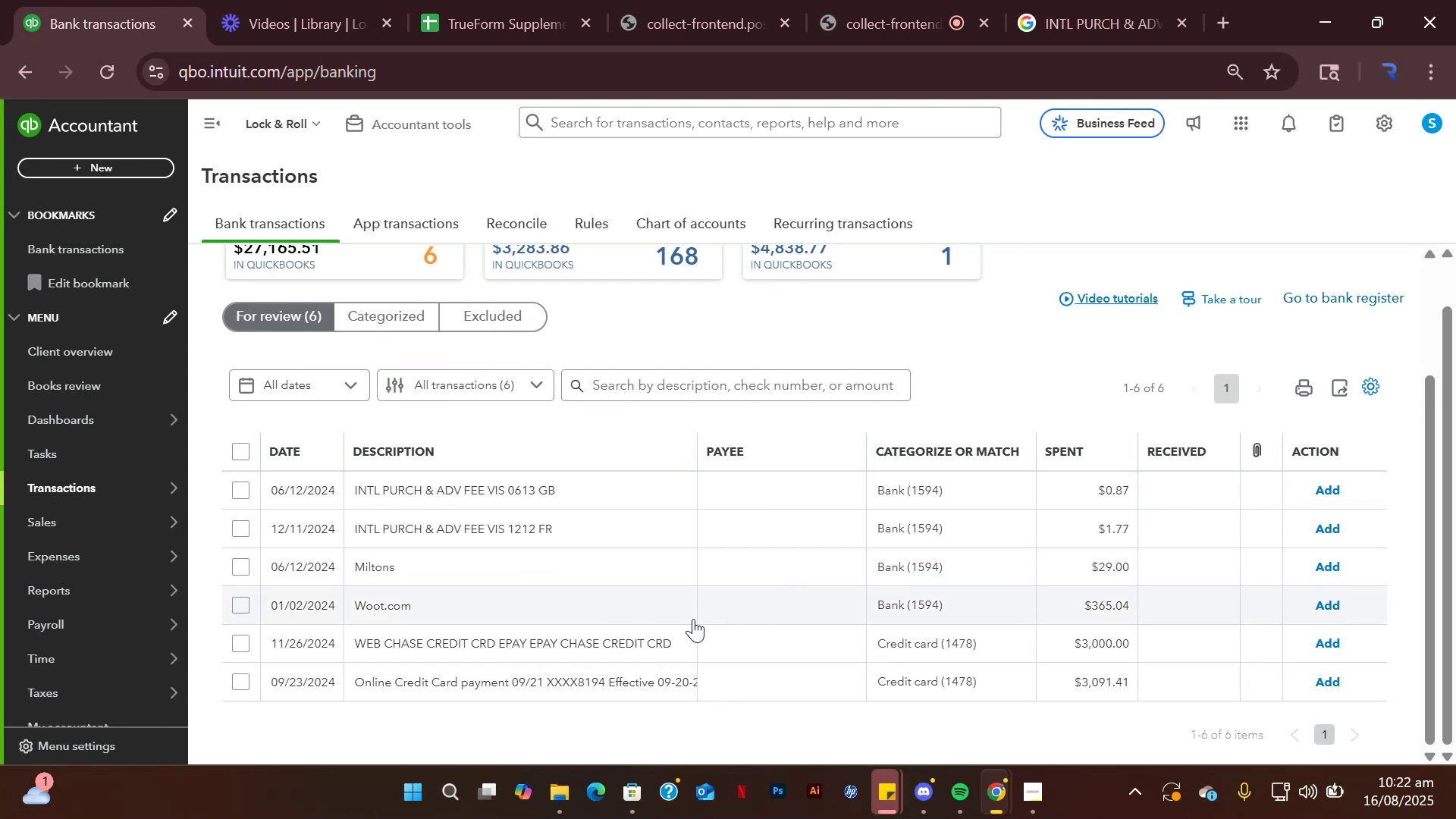 
left_click([481, 576])
 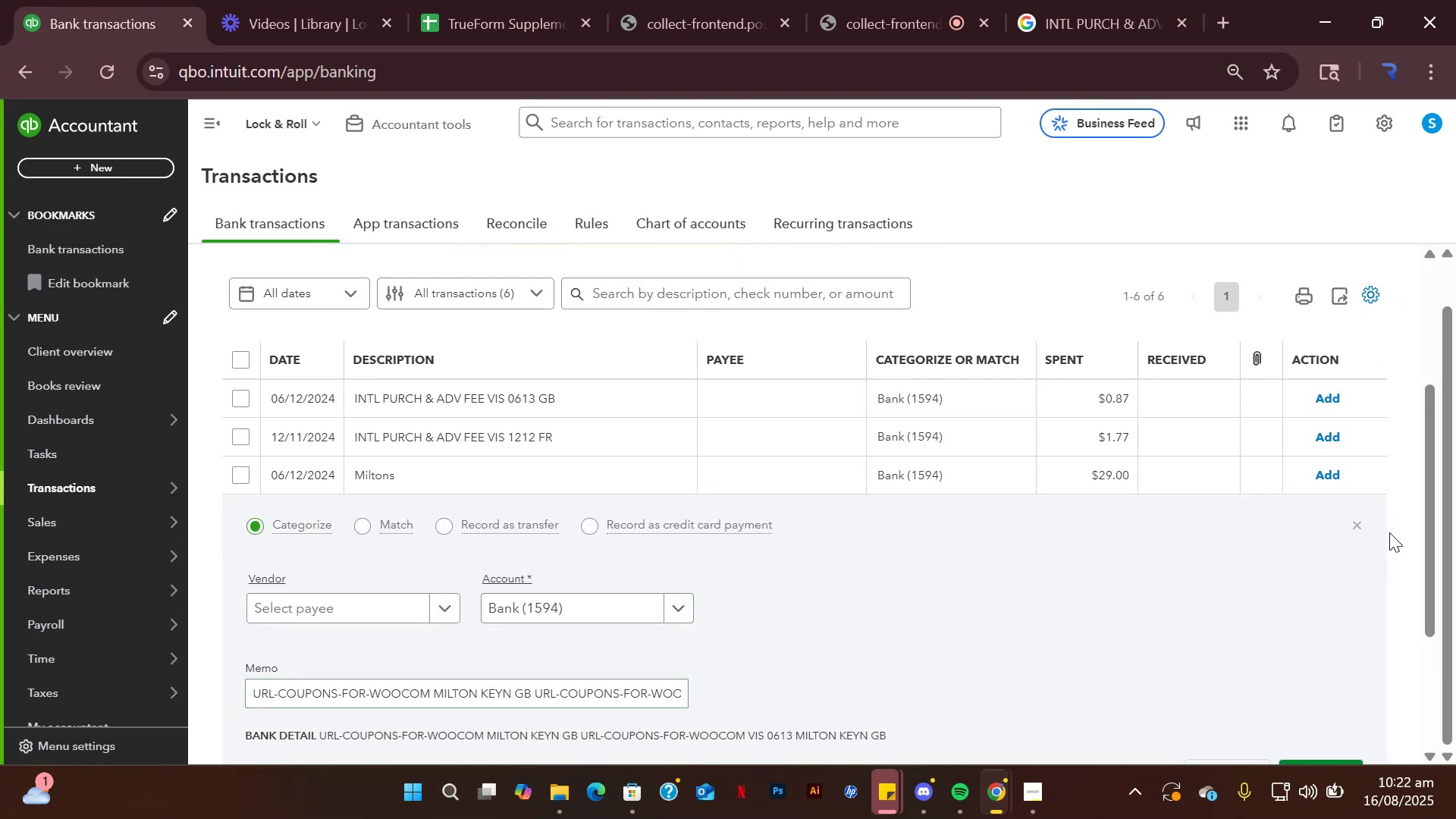 
wait(6.32)
 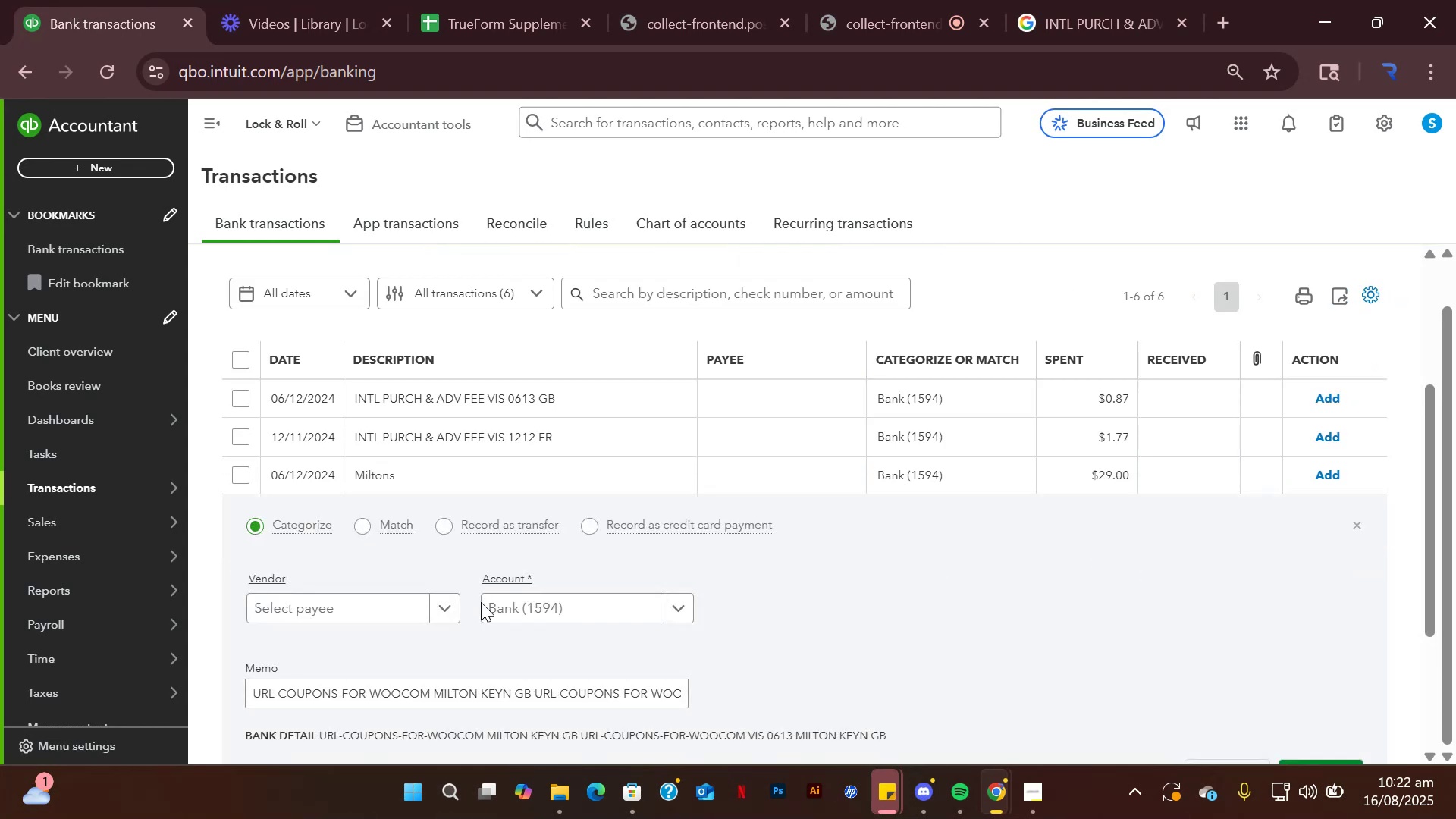 
left_click([1354, 525])
 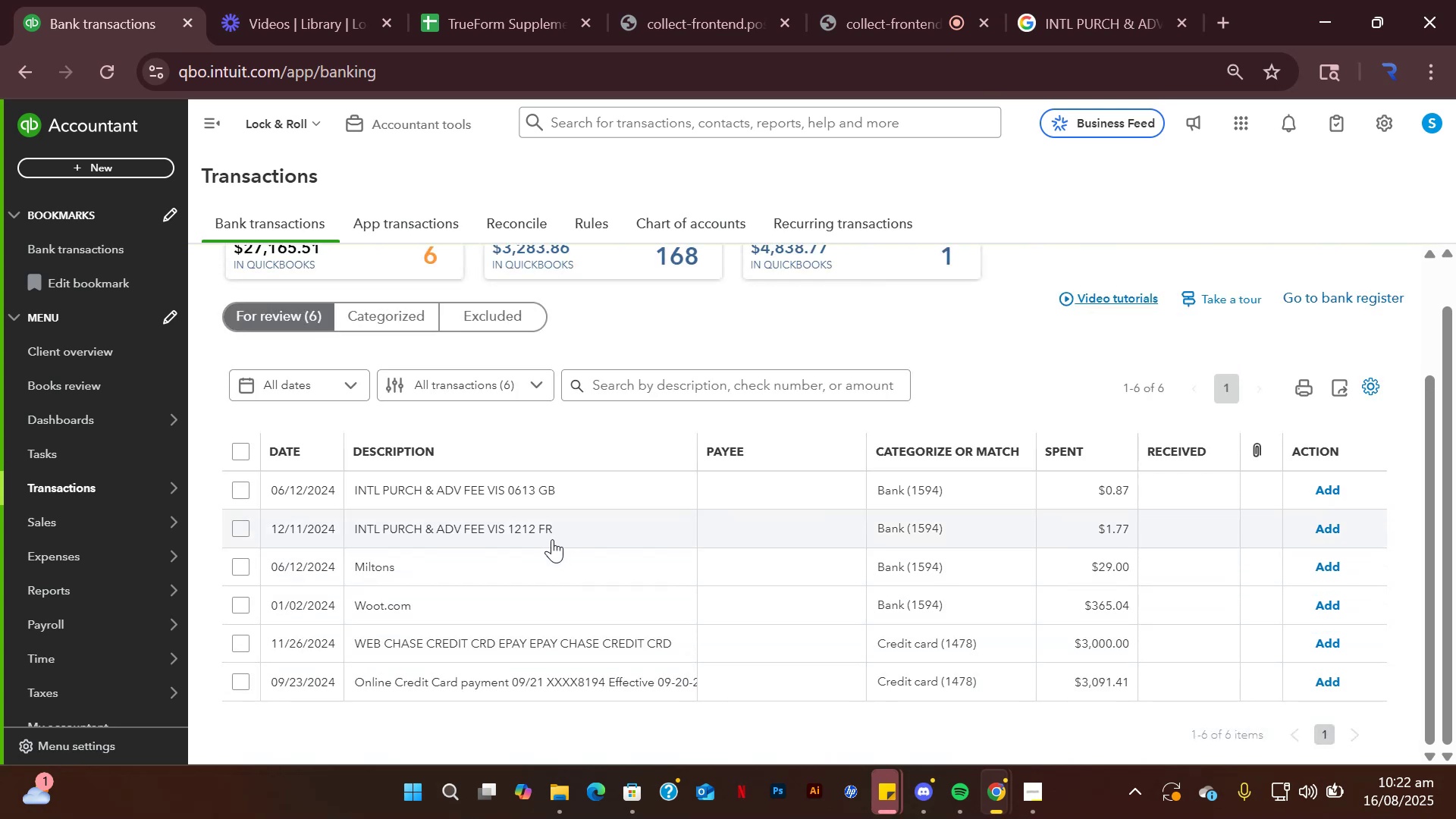 
scroll: coordinate [552, 539], scroll_direction: down, amount: 3.0
 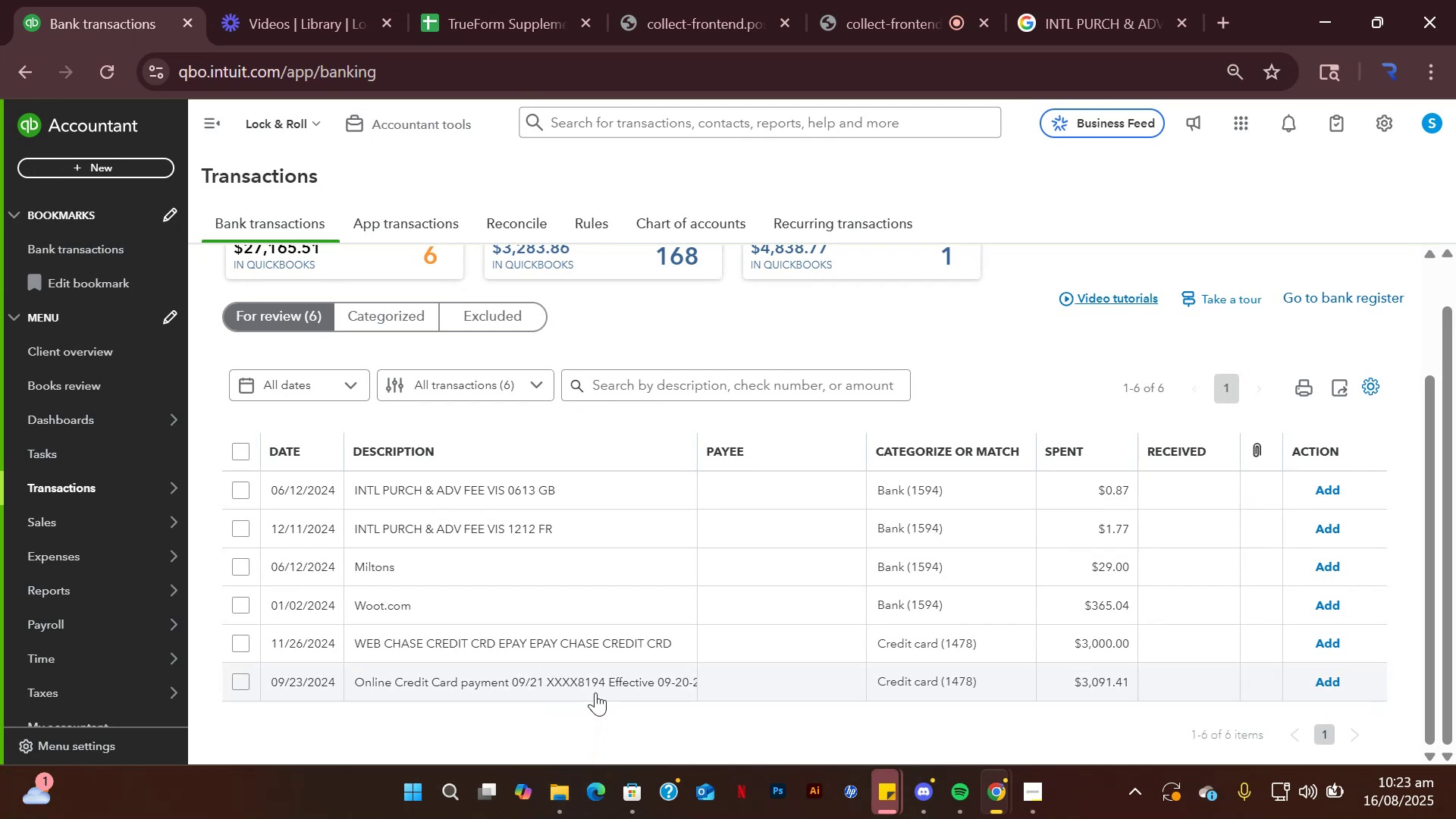 
wait(45.14)
 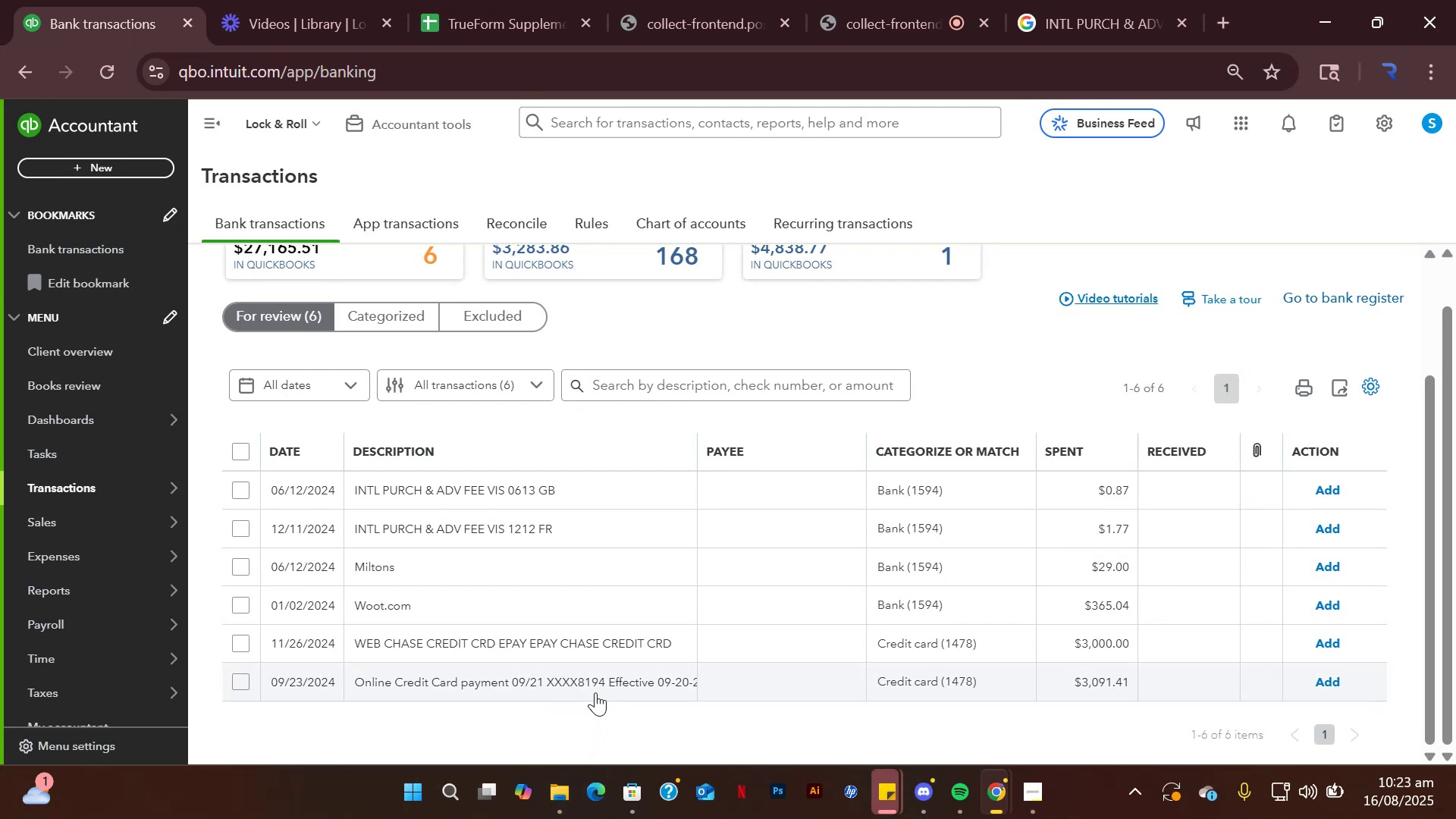 
scroll: coordinate [597, 651], scroll_direction: down, amount: 1.0
 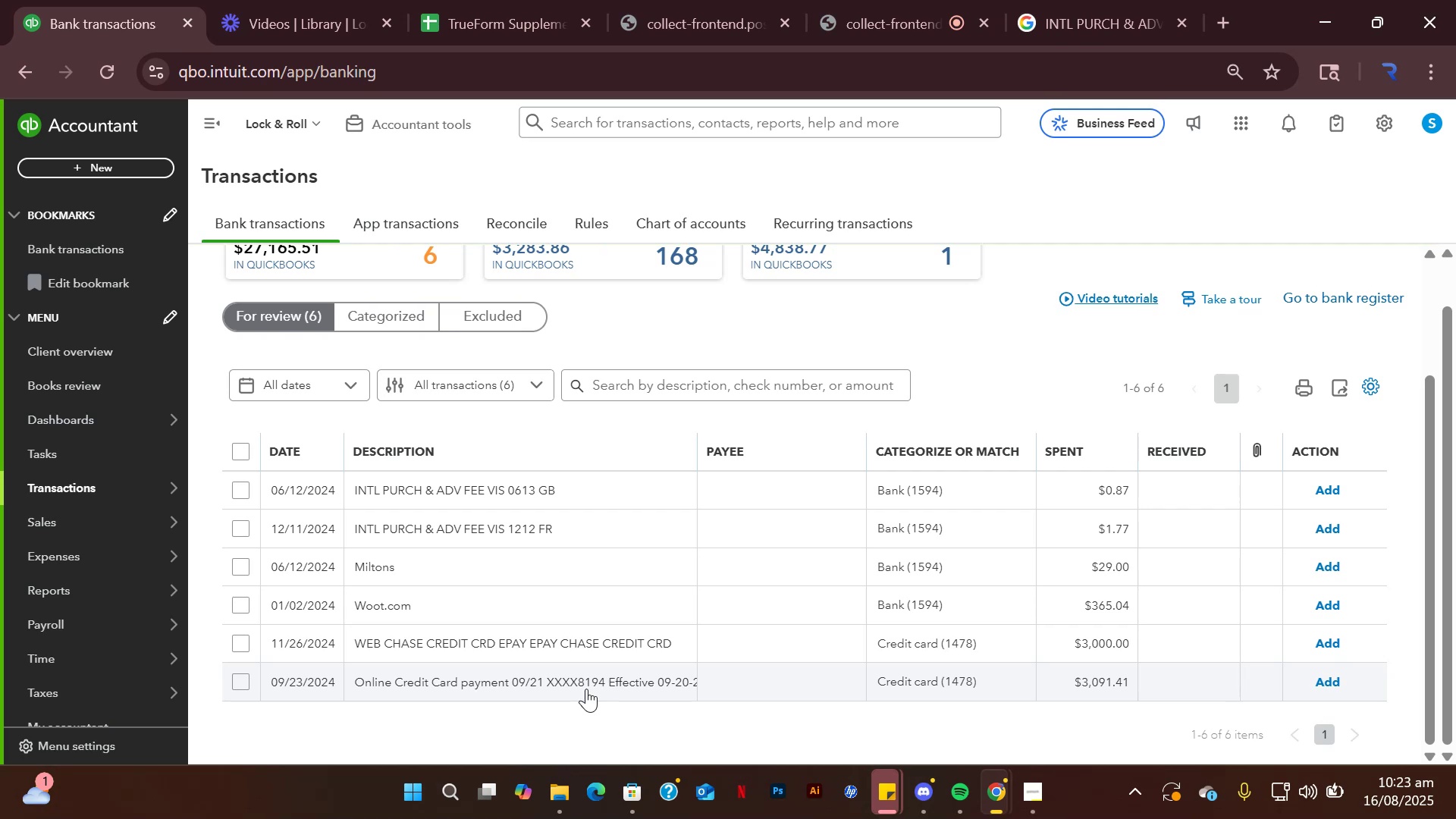 
wait(24.3)
 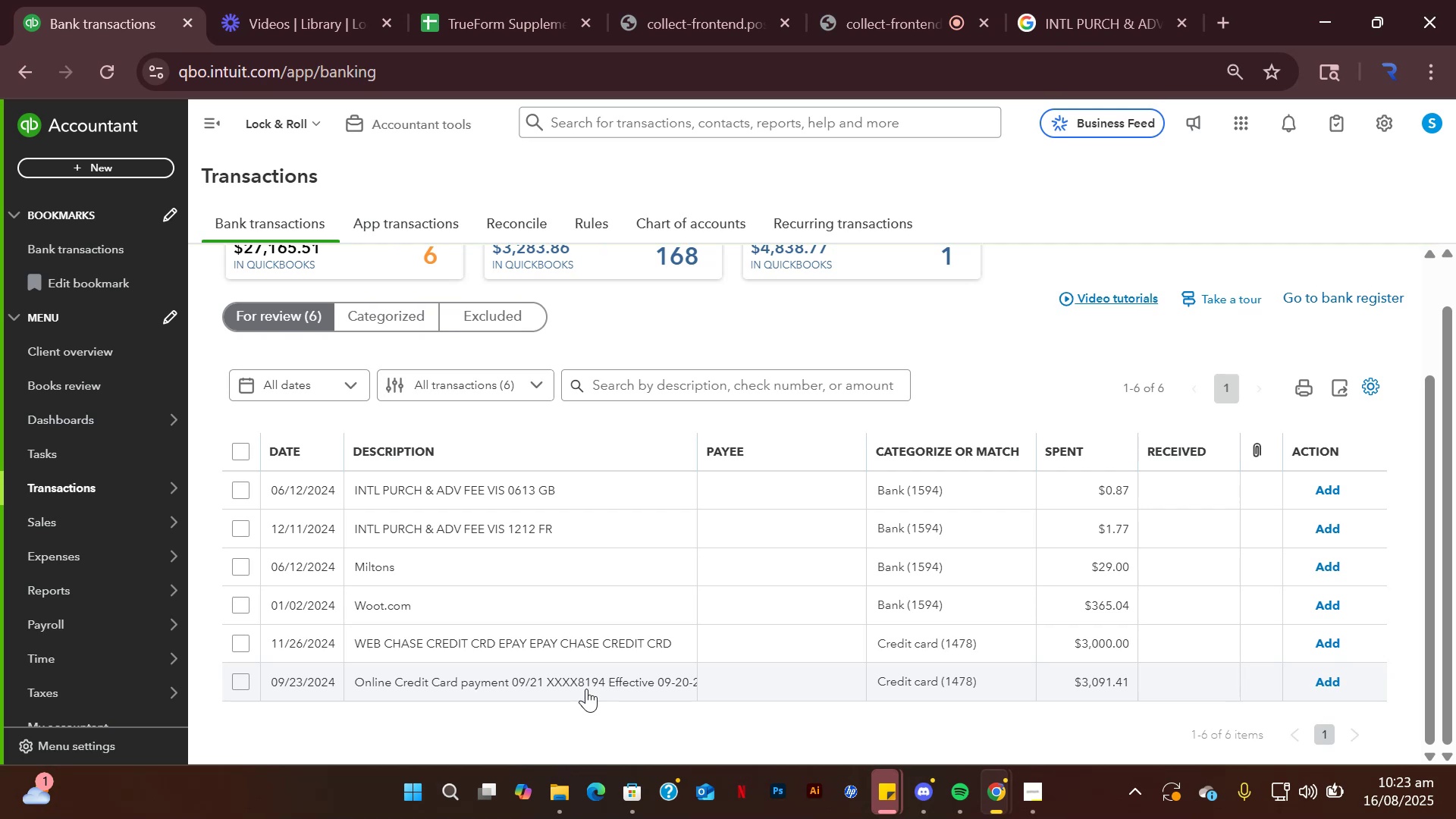 
left_click([642, 598])
 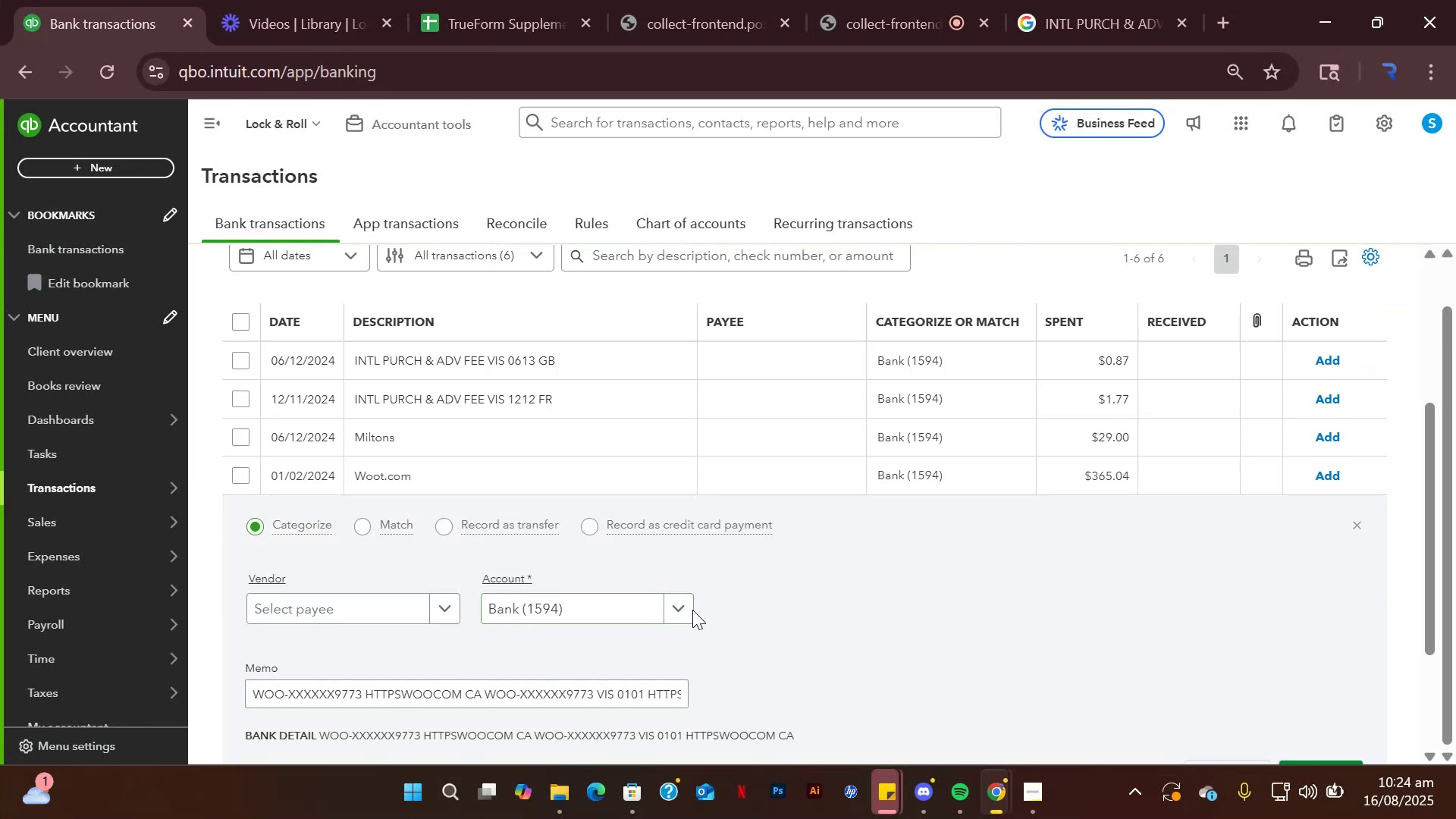 
left_click([686, 609])
 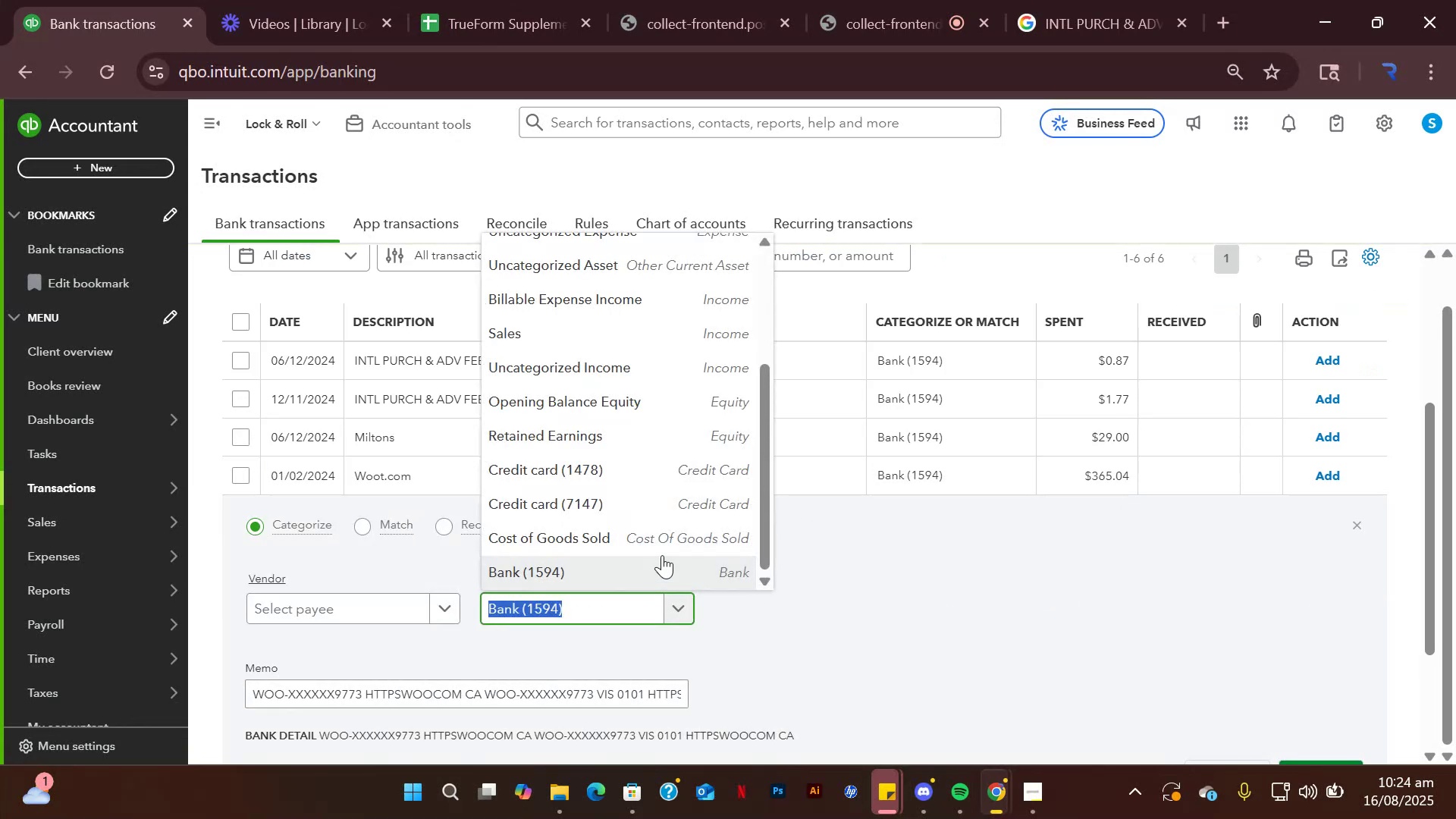 
left_click([661, 544])
 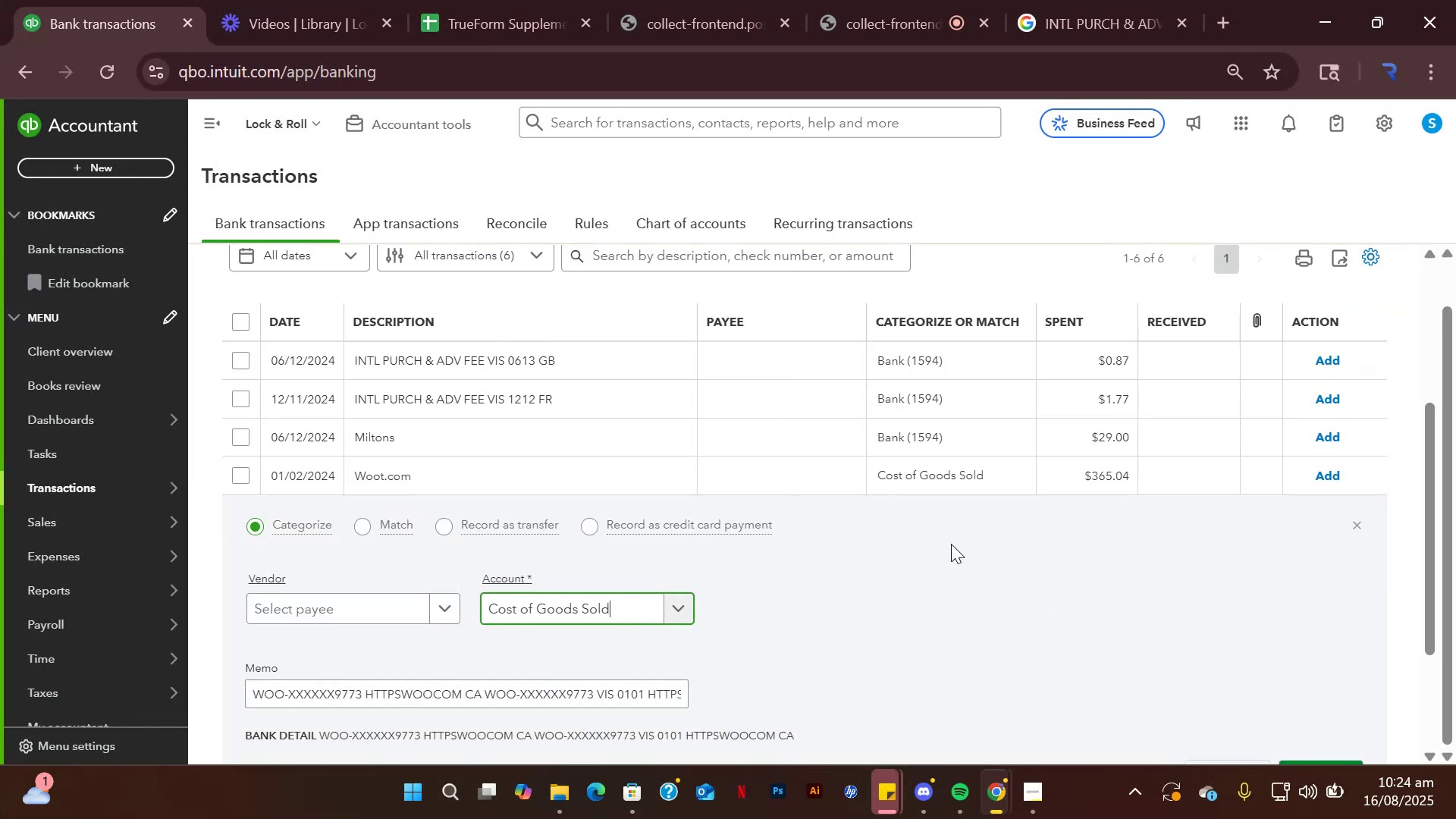 
scroll: coordinate [1077, 561], scroll_direction: down, amount: 2.0
 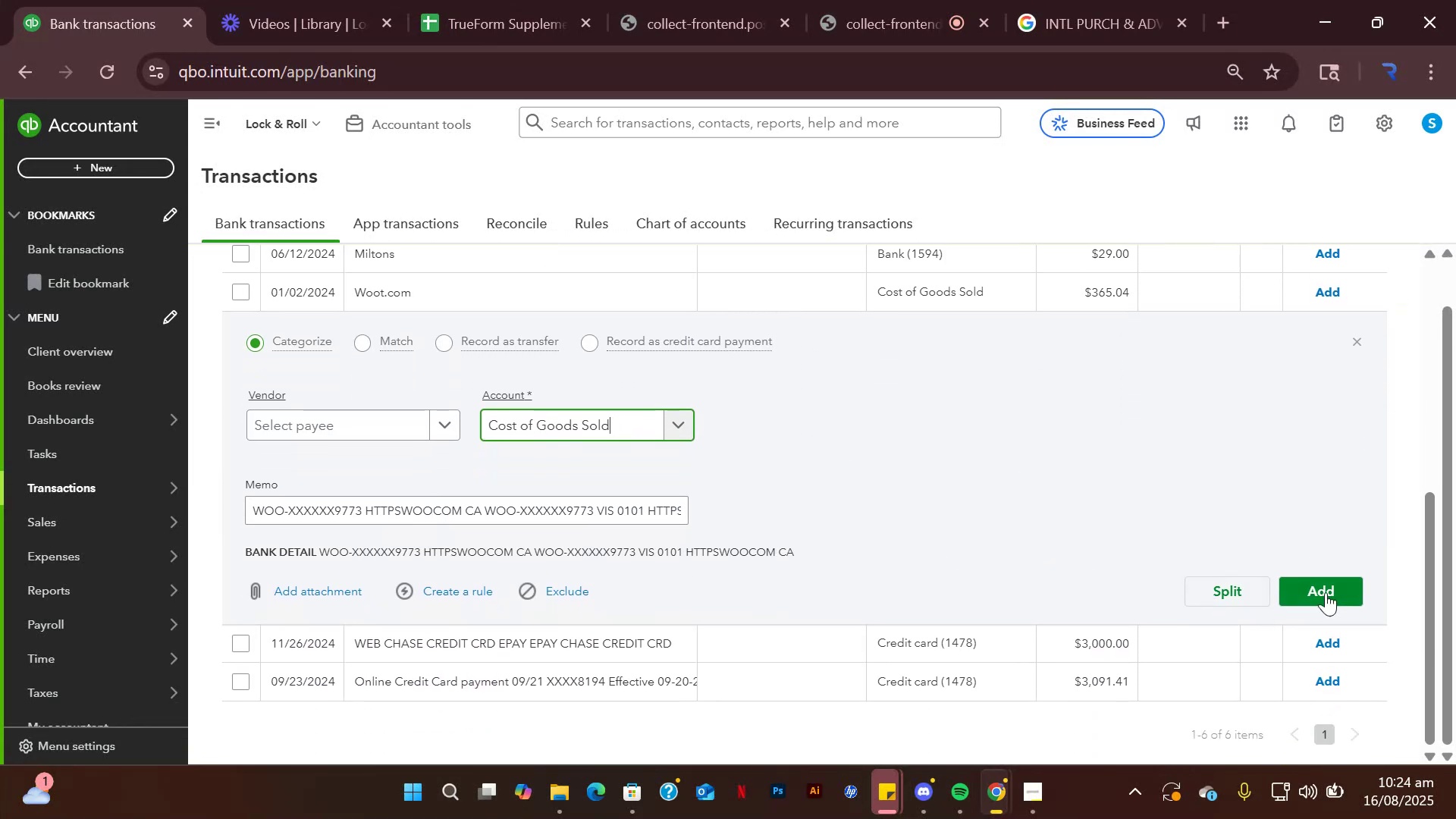 
left_click([1326, 592])
 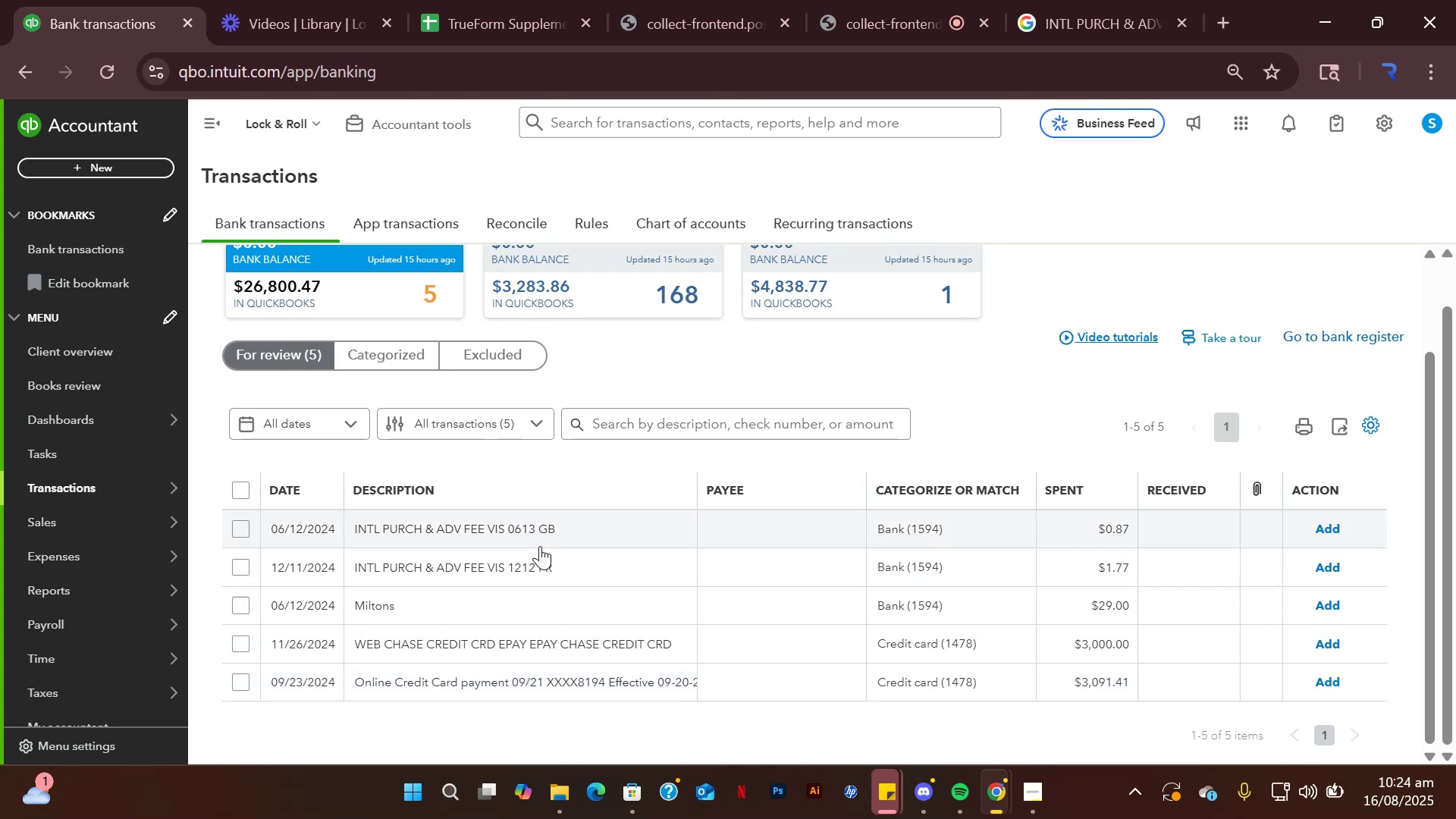 
wait(46.7)
 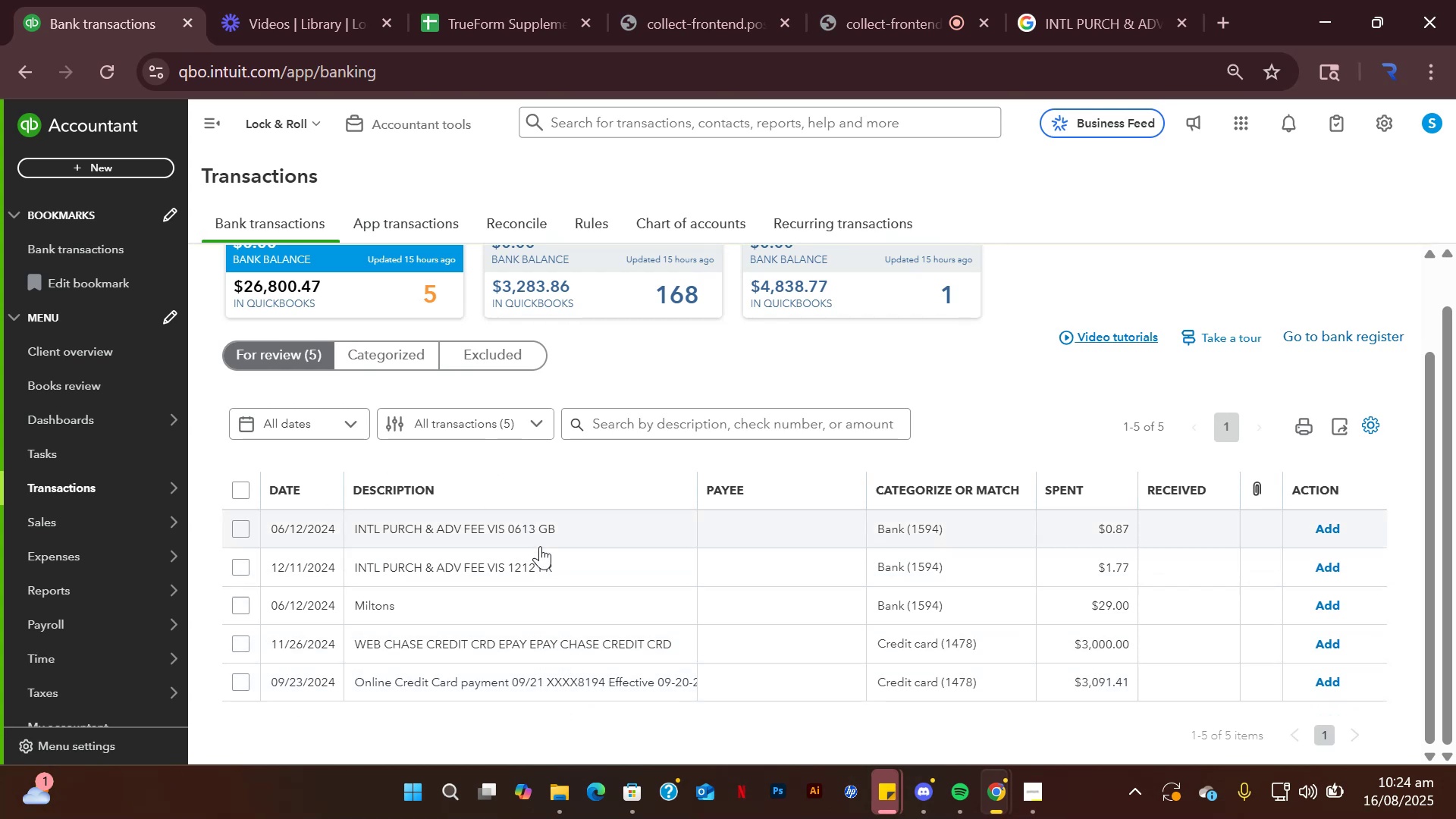 
left_click([538, 649])
 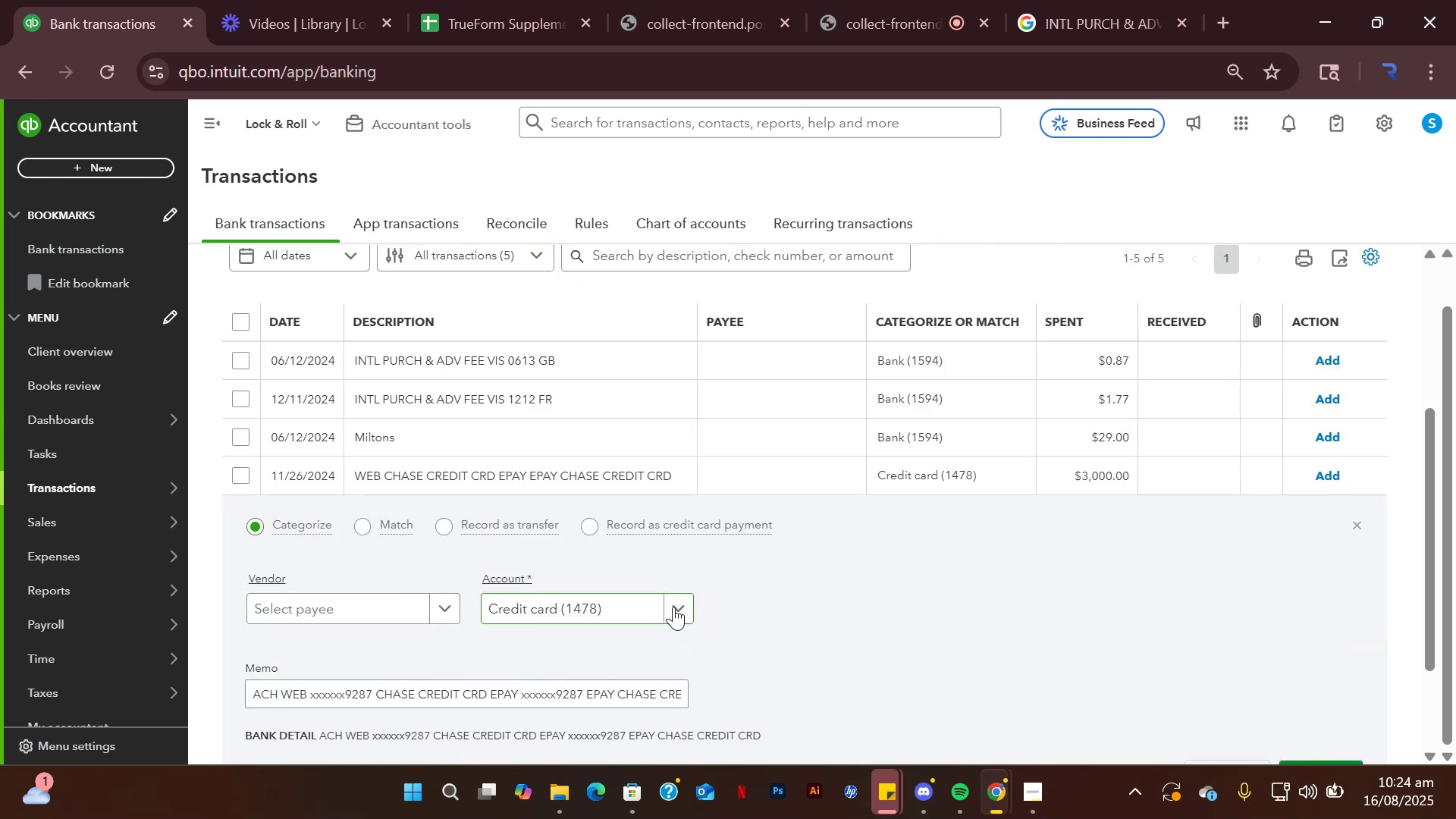 
wait(7.27)
 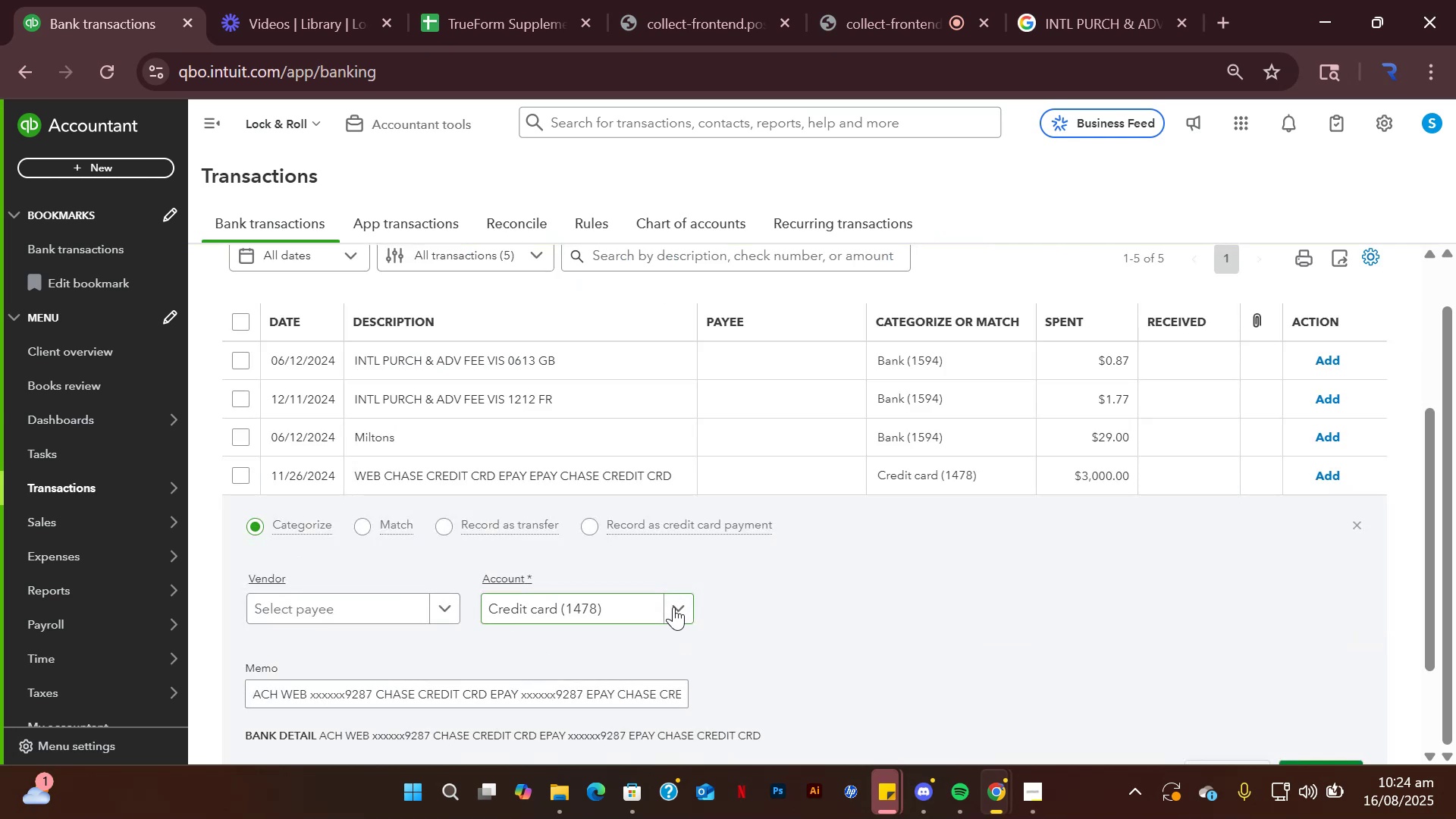 
left_click([767, 615])
 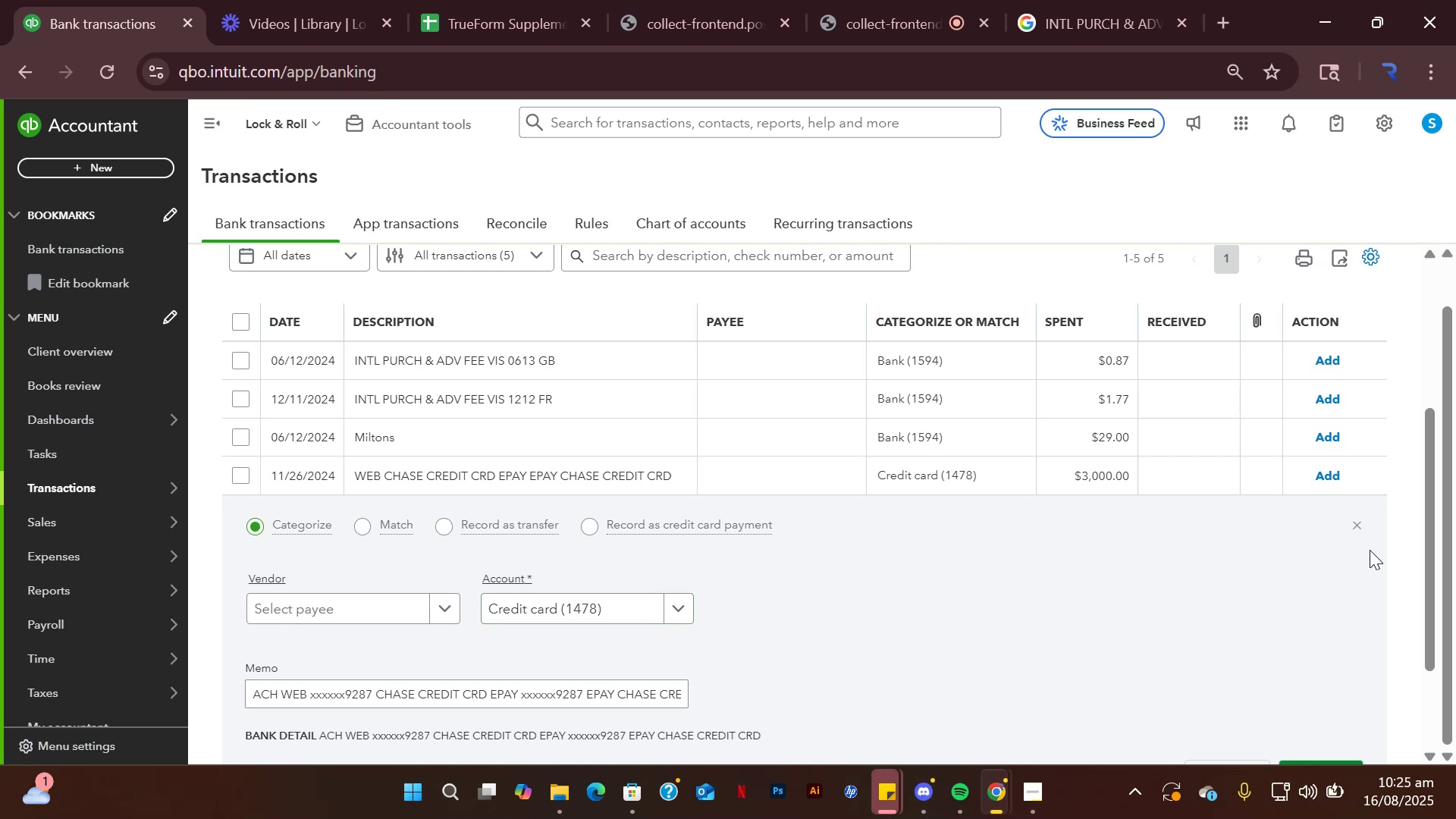 
left_click([1360, 521])
 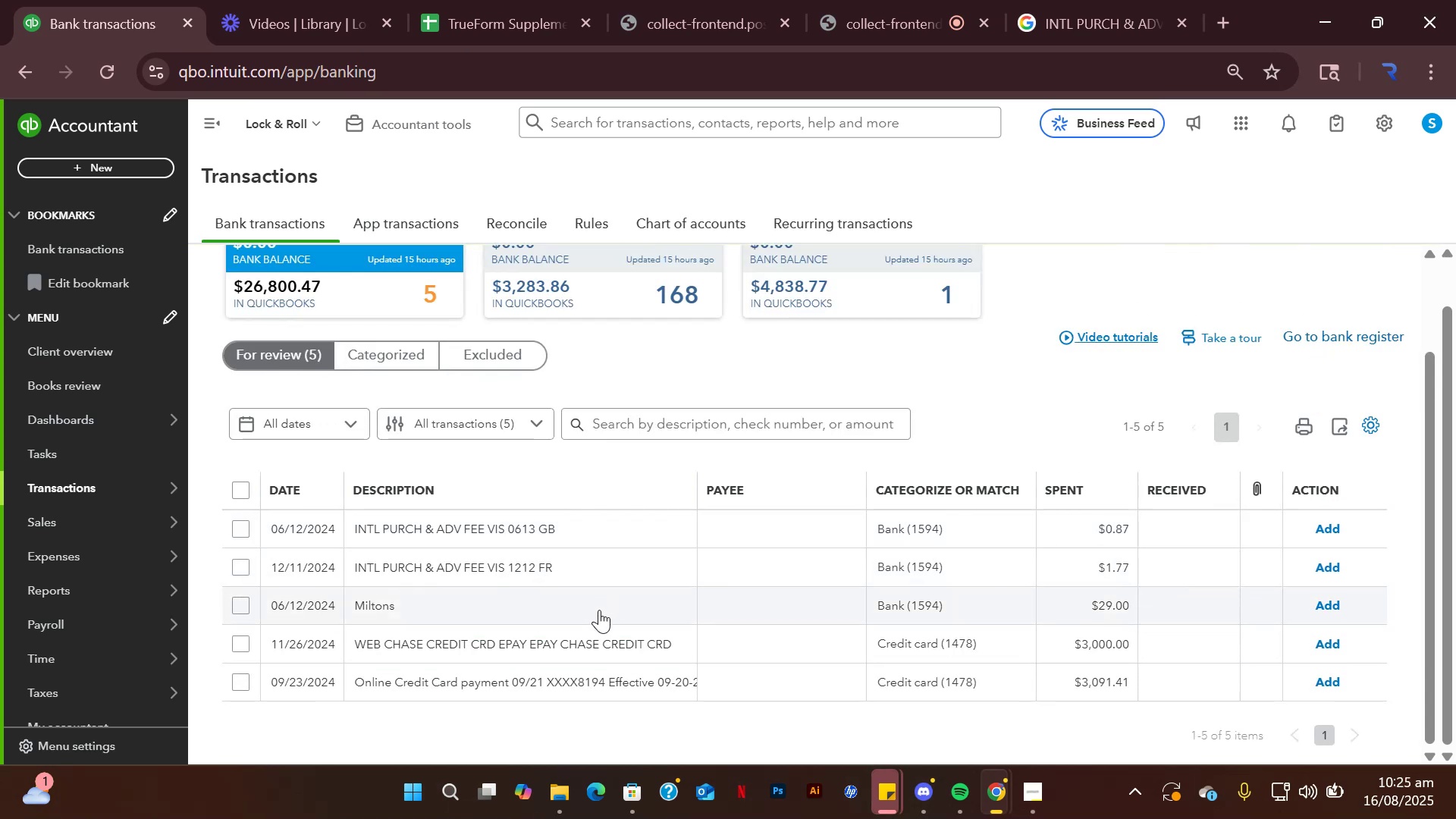 
wait(6.85)
 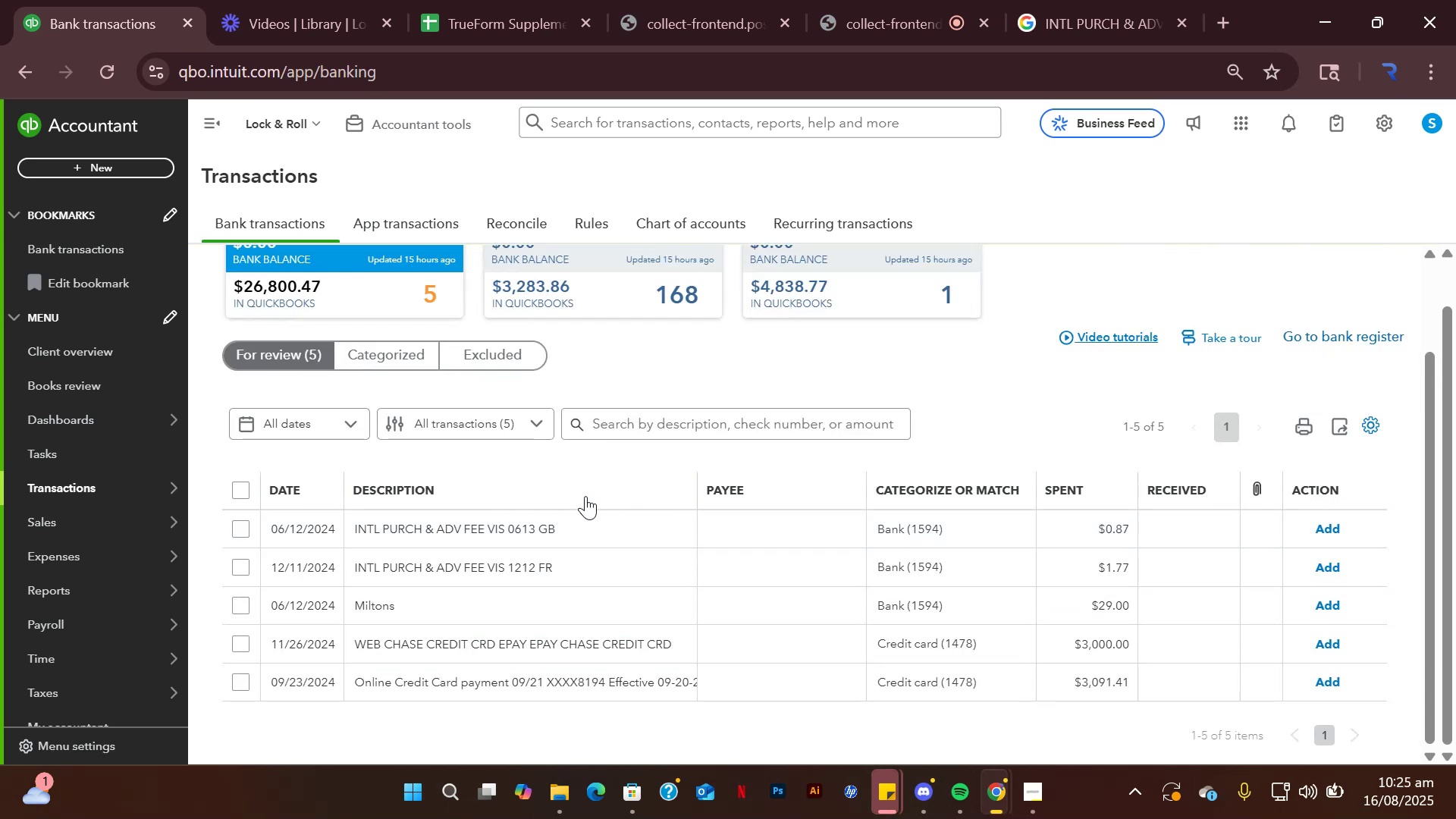 
scroll: coordinate [589, 611], scroll_direction: up, amount: 9.0
 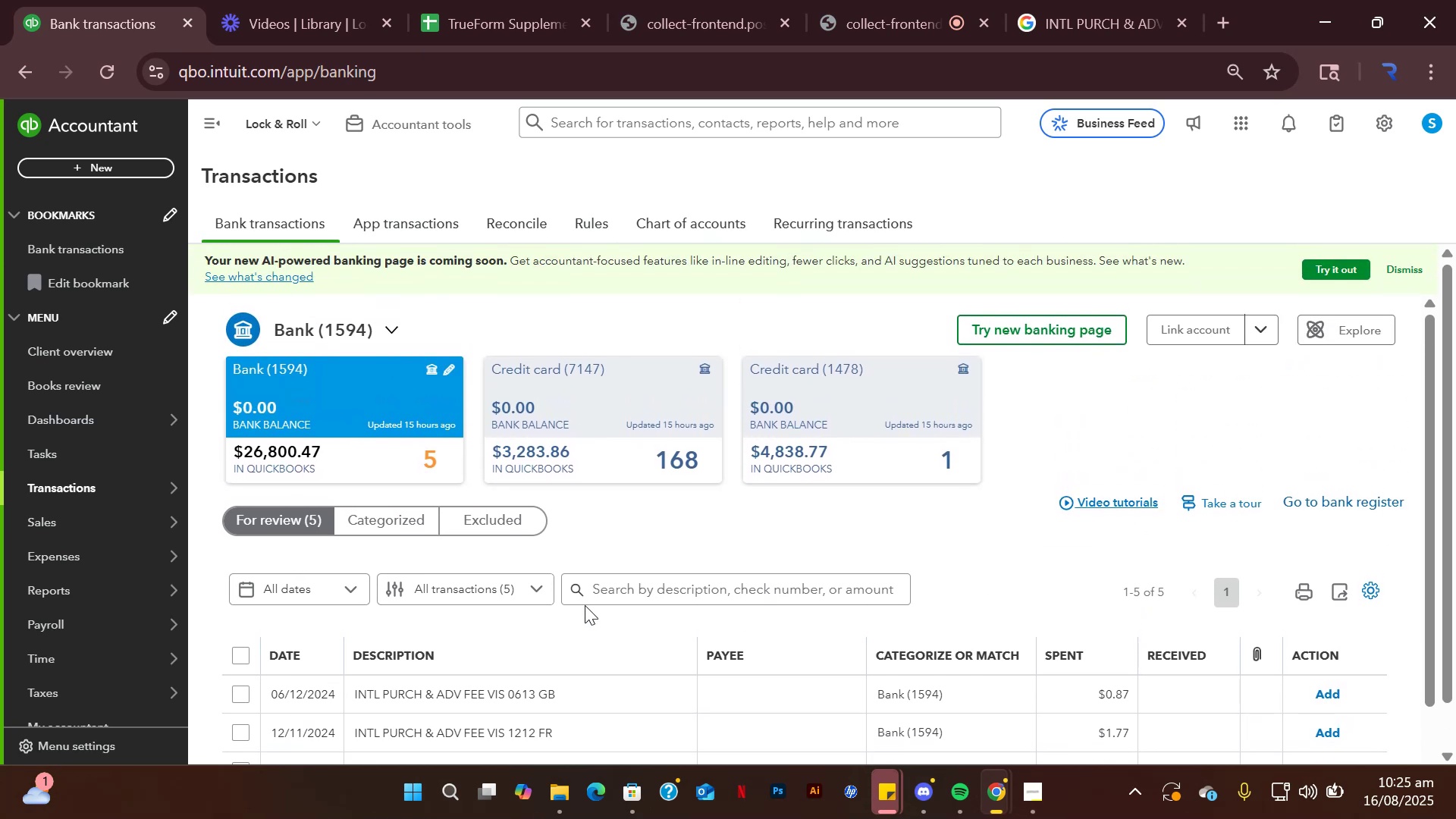 
scroll: coordinate [573, 623], scroll_direction: down, amount: 6.0
 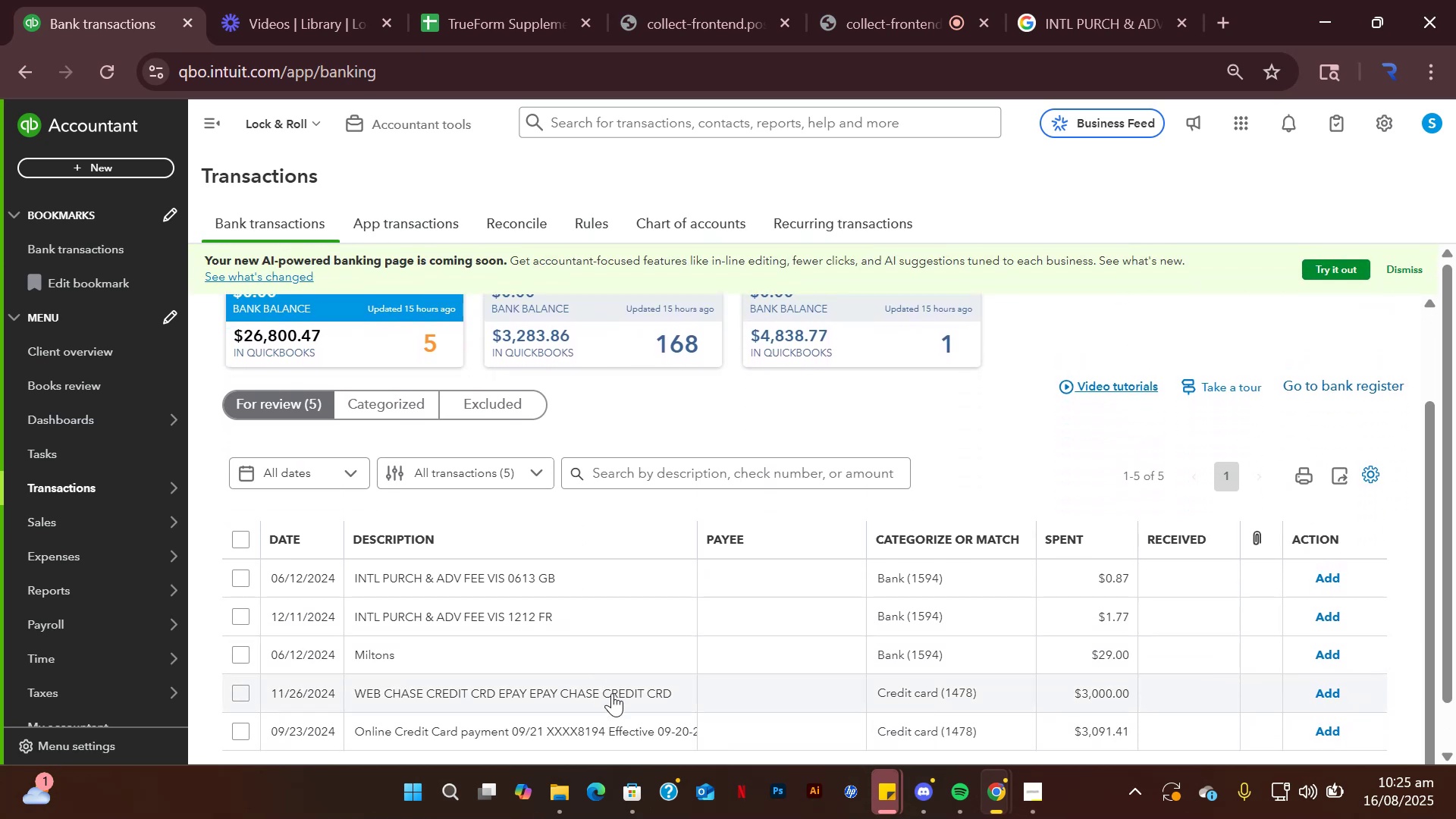 
left_click([612, 693])
 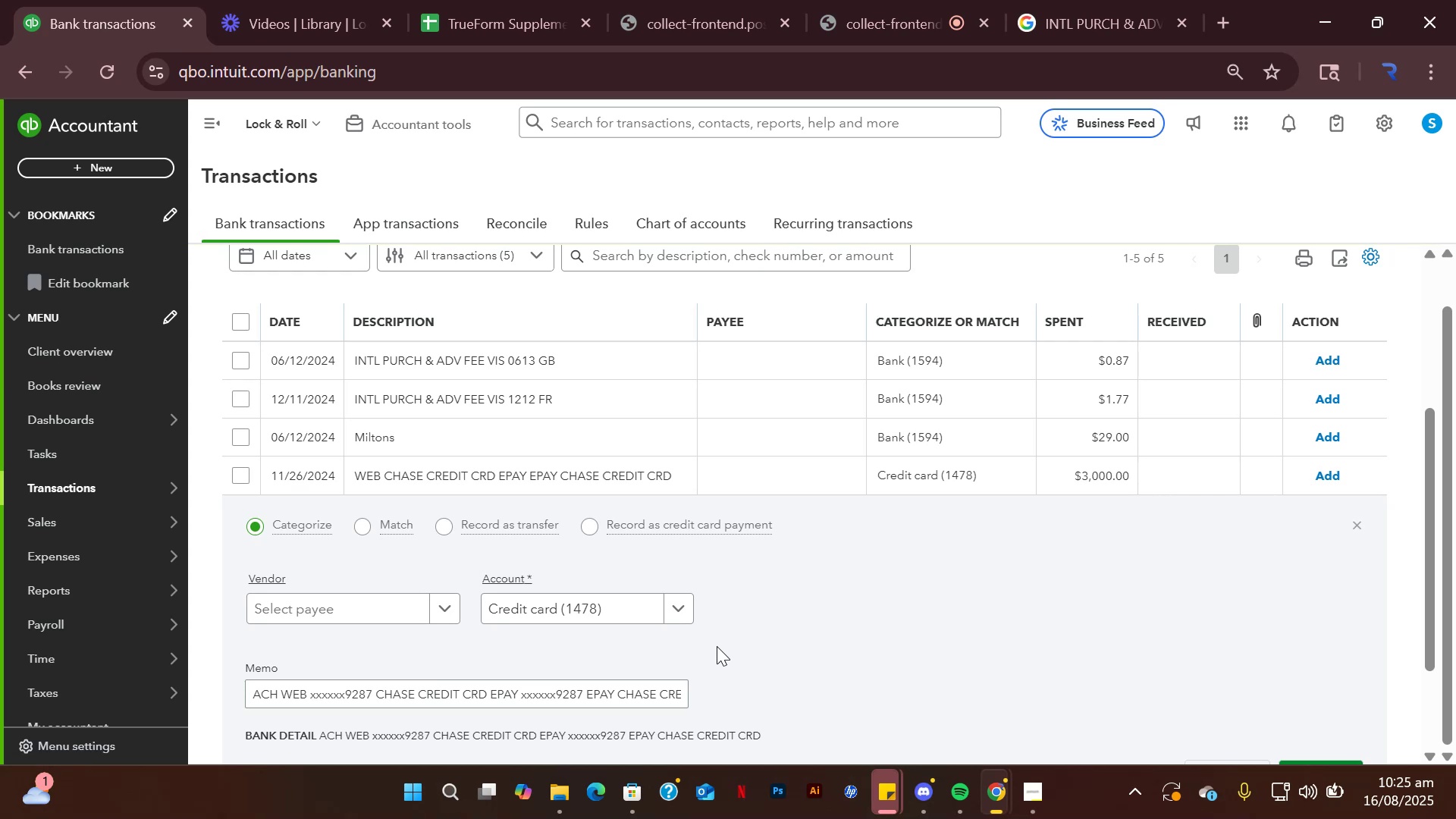 
wait(11.4)
 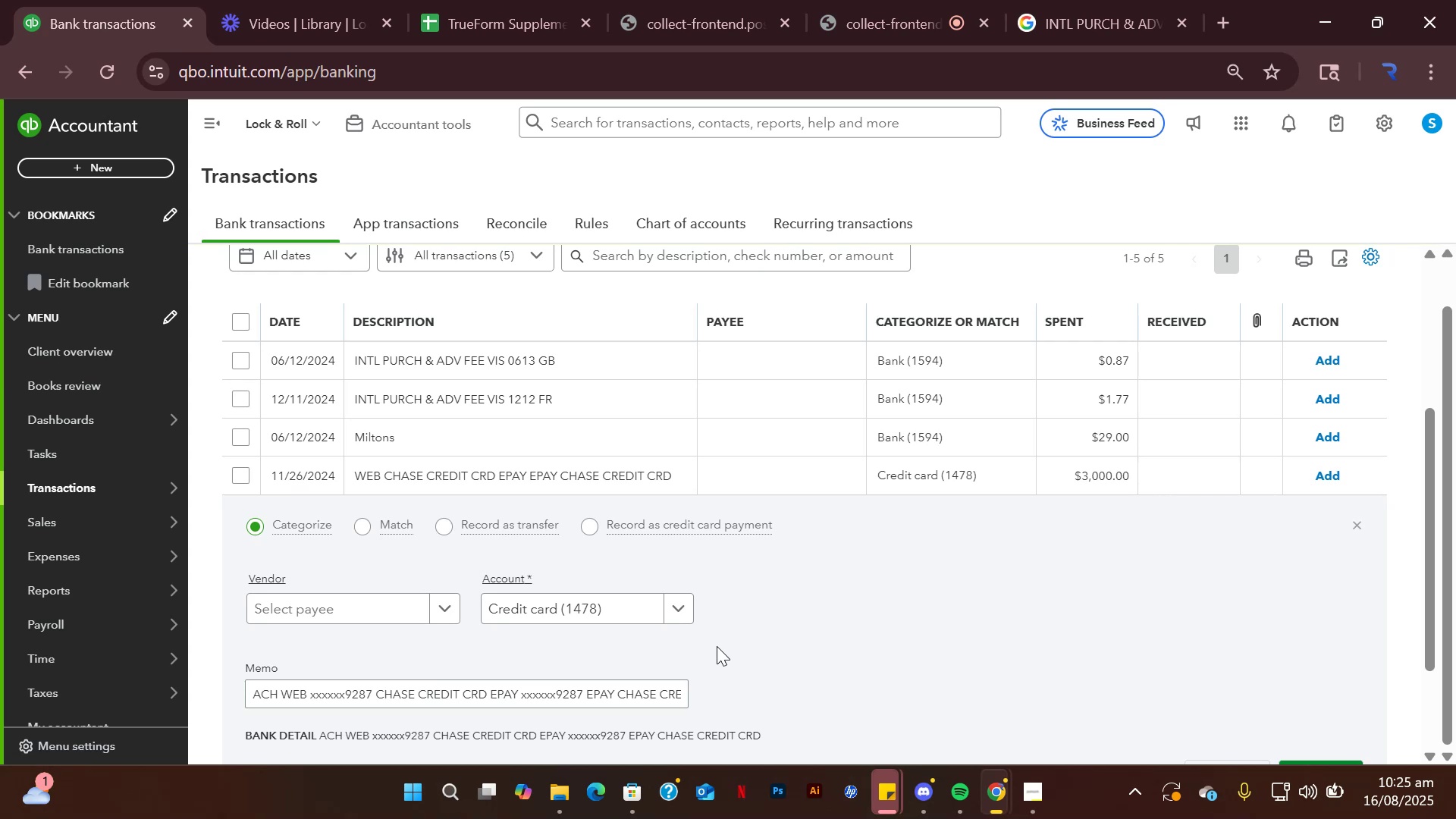 
left_click([677, 613])
 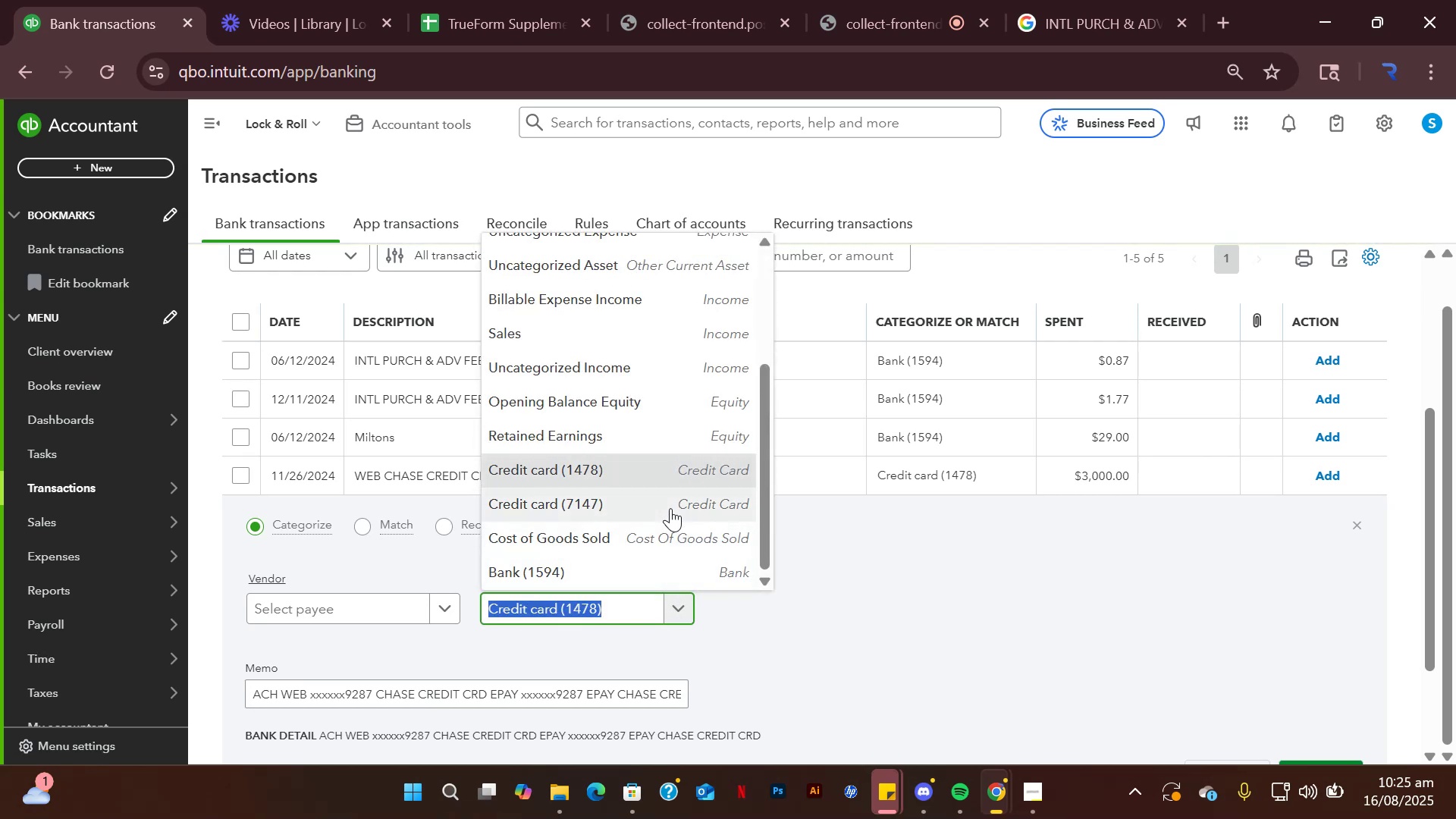 
wait(10.82)
 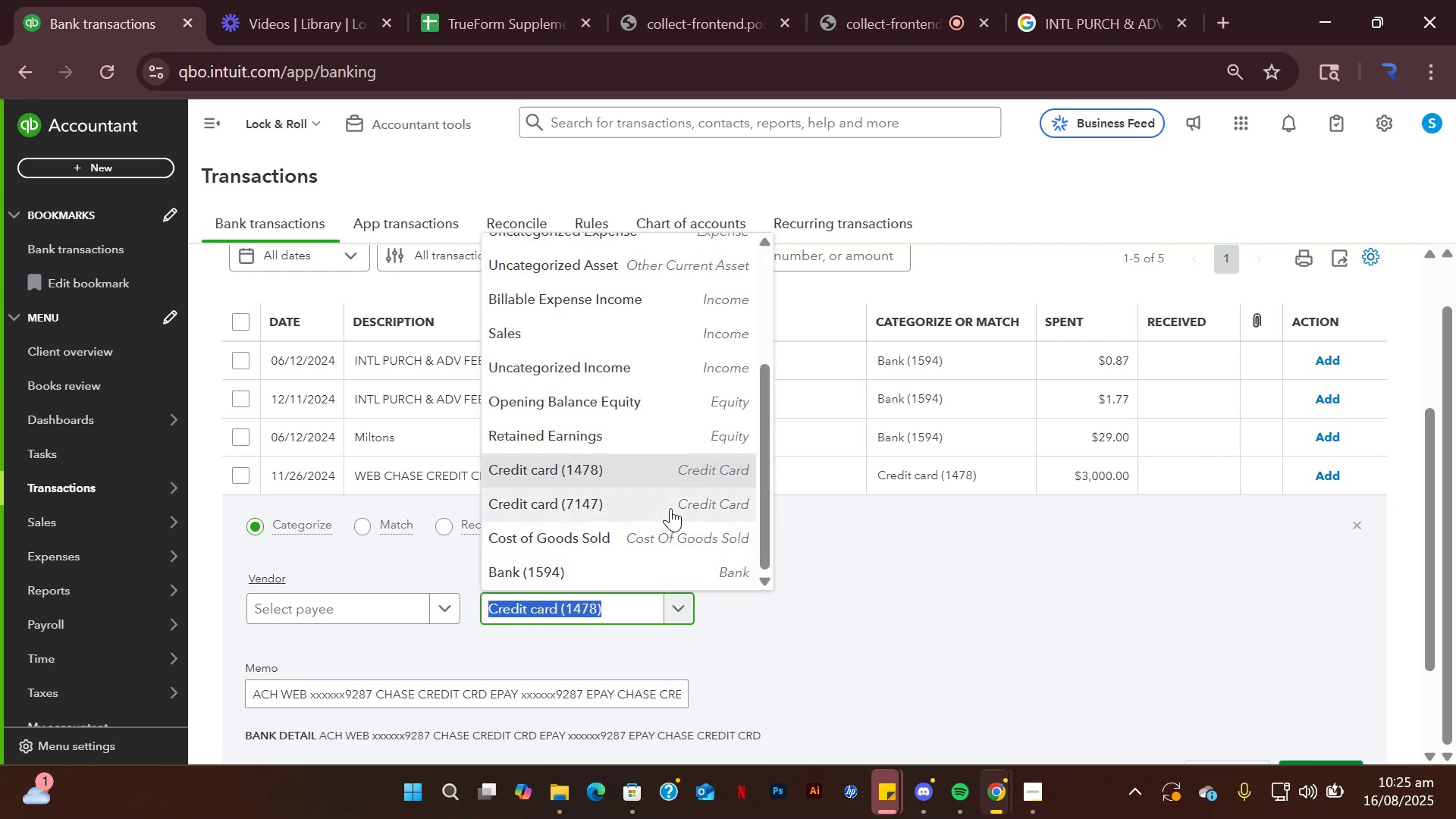 
left_click([1354, 526])
 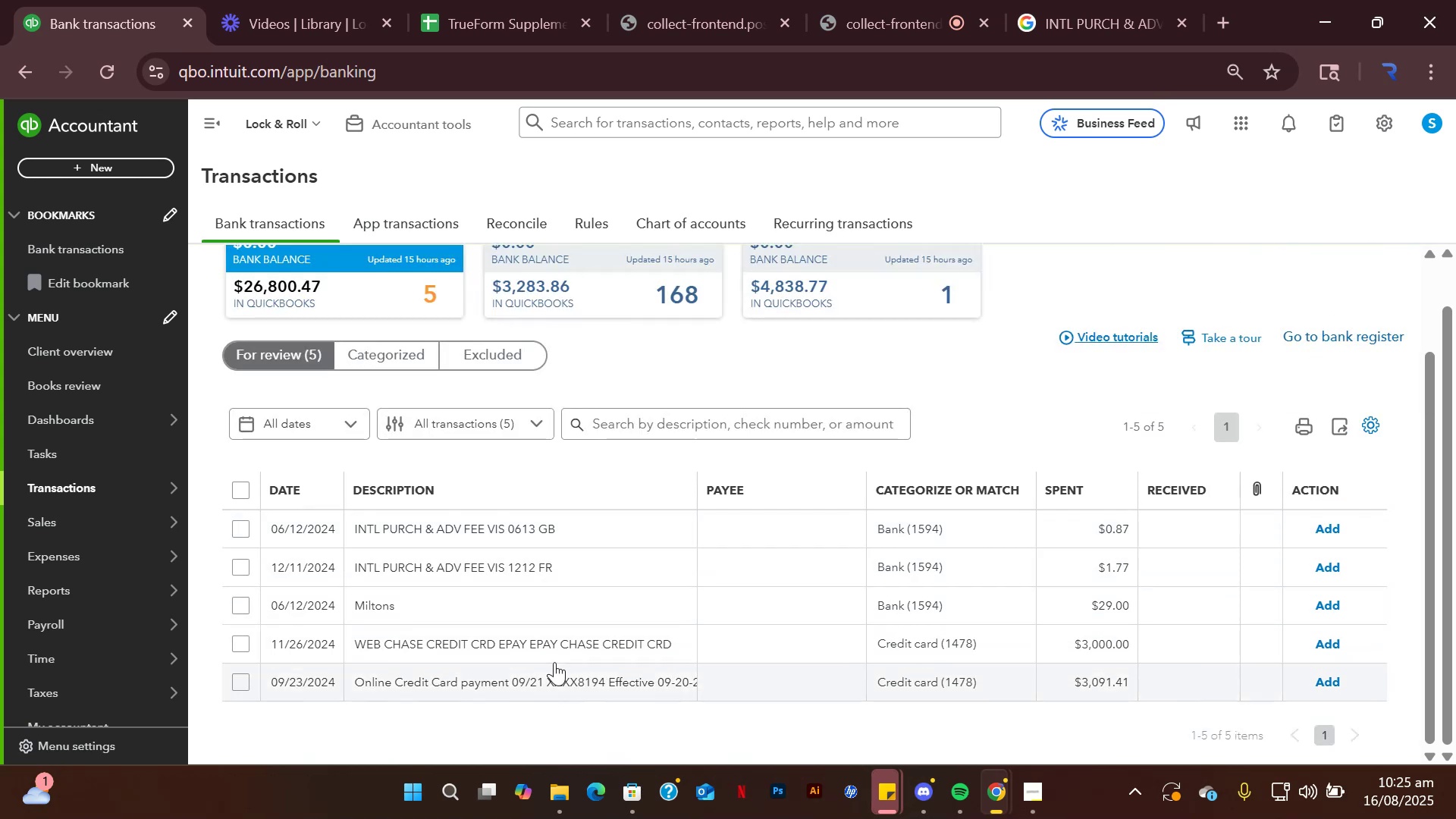 
left_click([553, 668])
 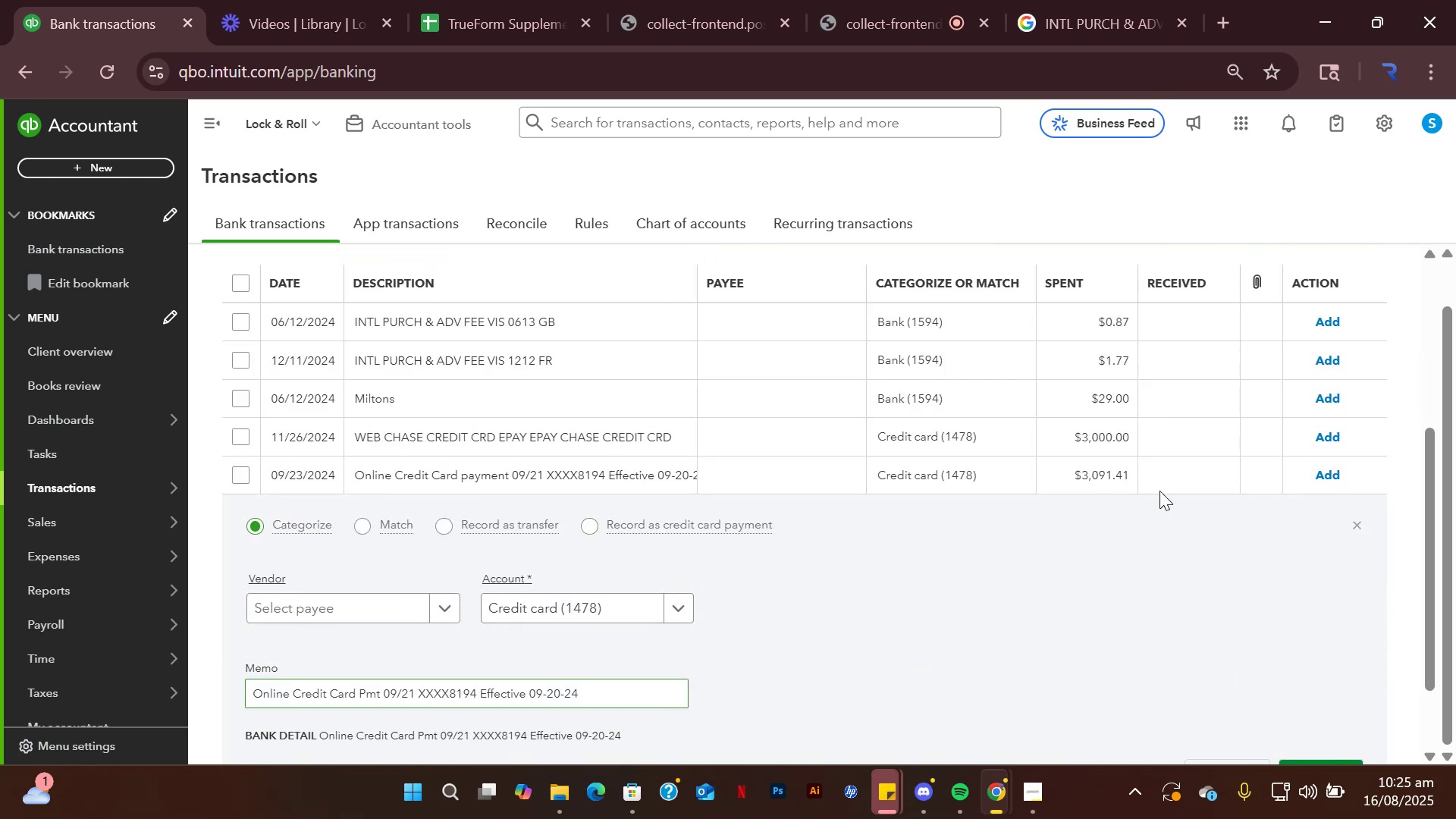 
left_click([1355, 520])
 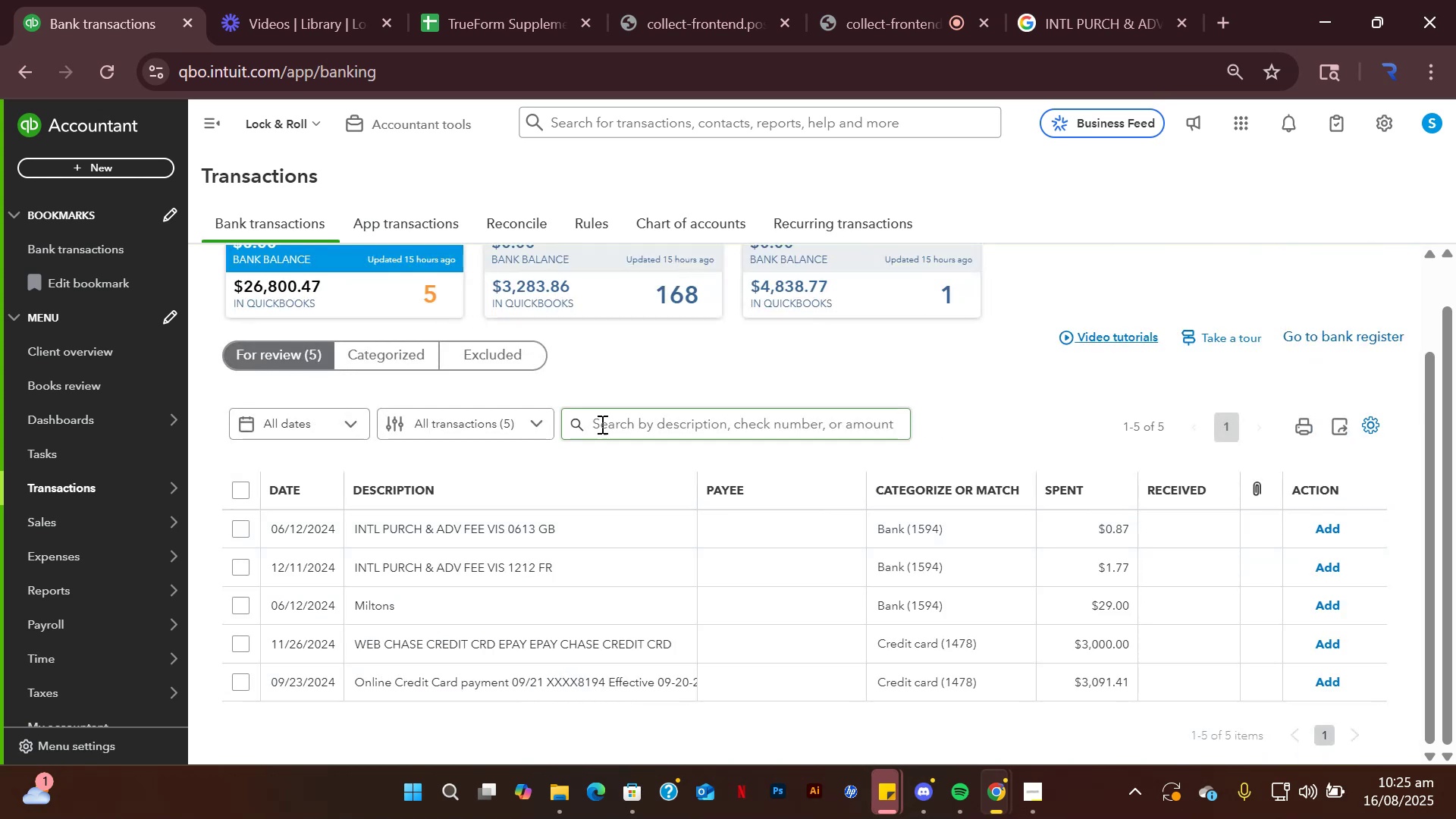 
scroll: coordinate [601, 485], scroll_direction: up, amount: 1.0
 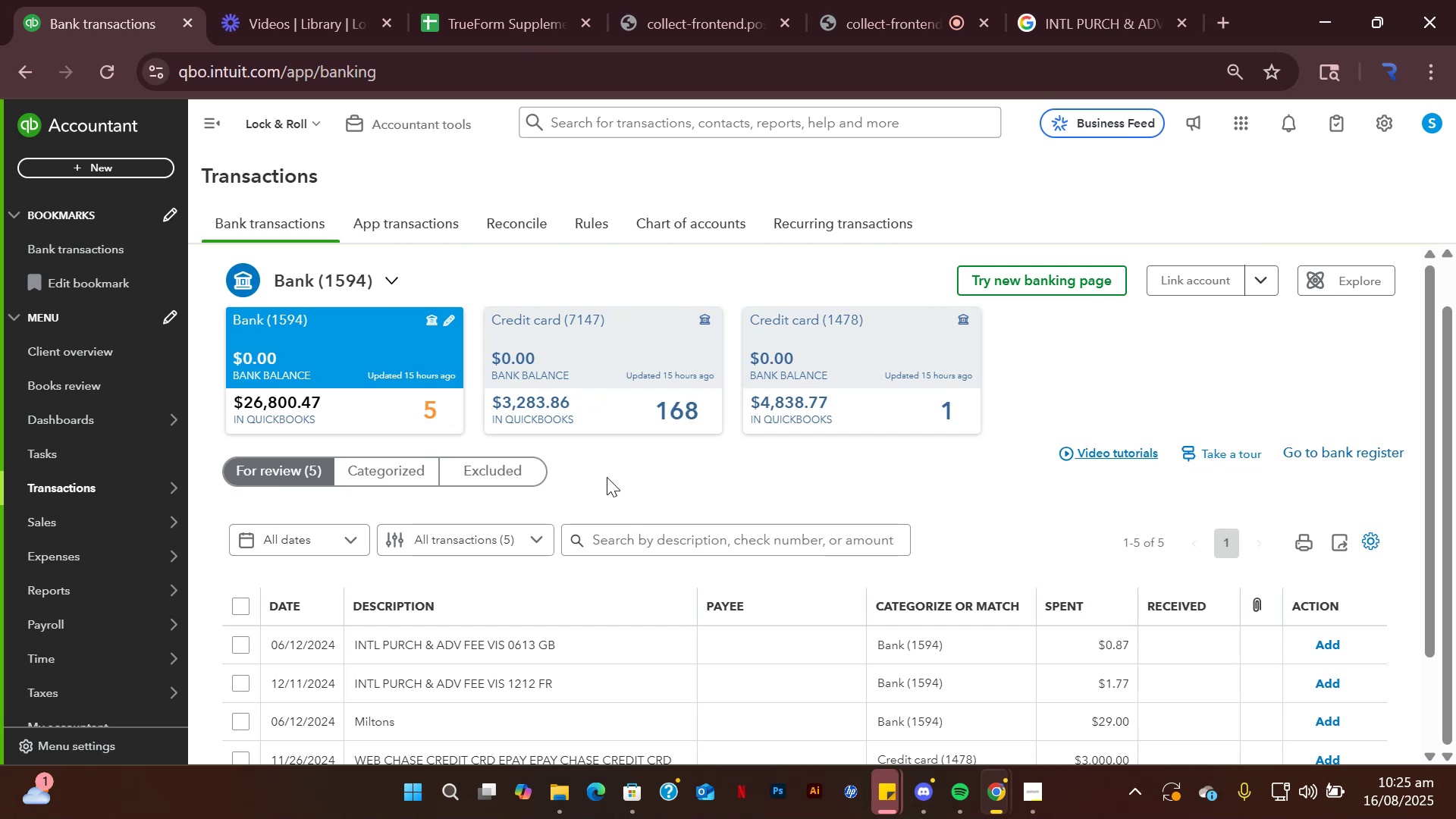 
wait(5.91)
 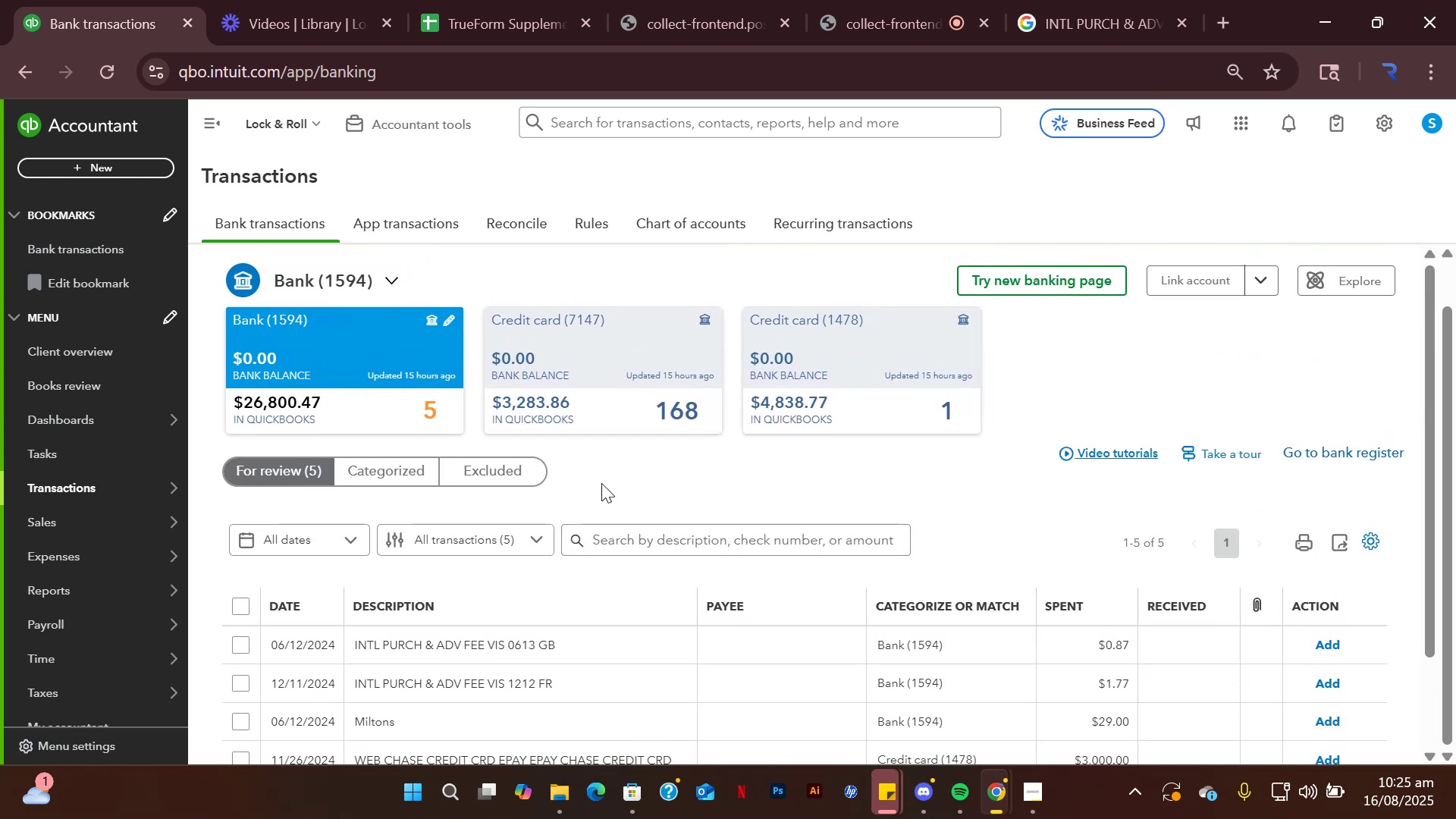 
scroll: coordinate [1034, 477], scroll_direction: up, amount: 19.0
 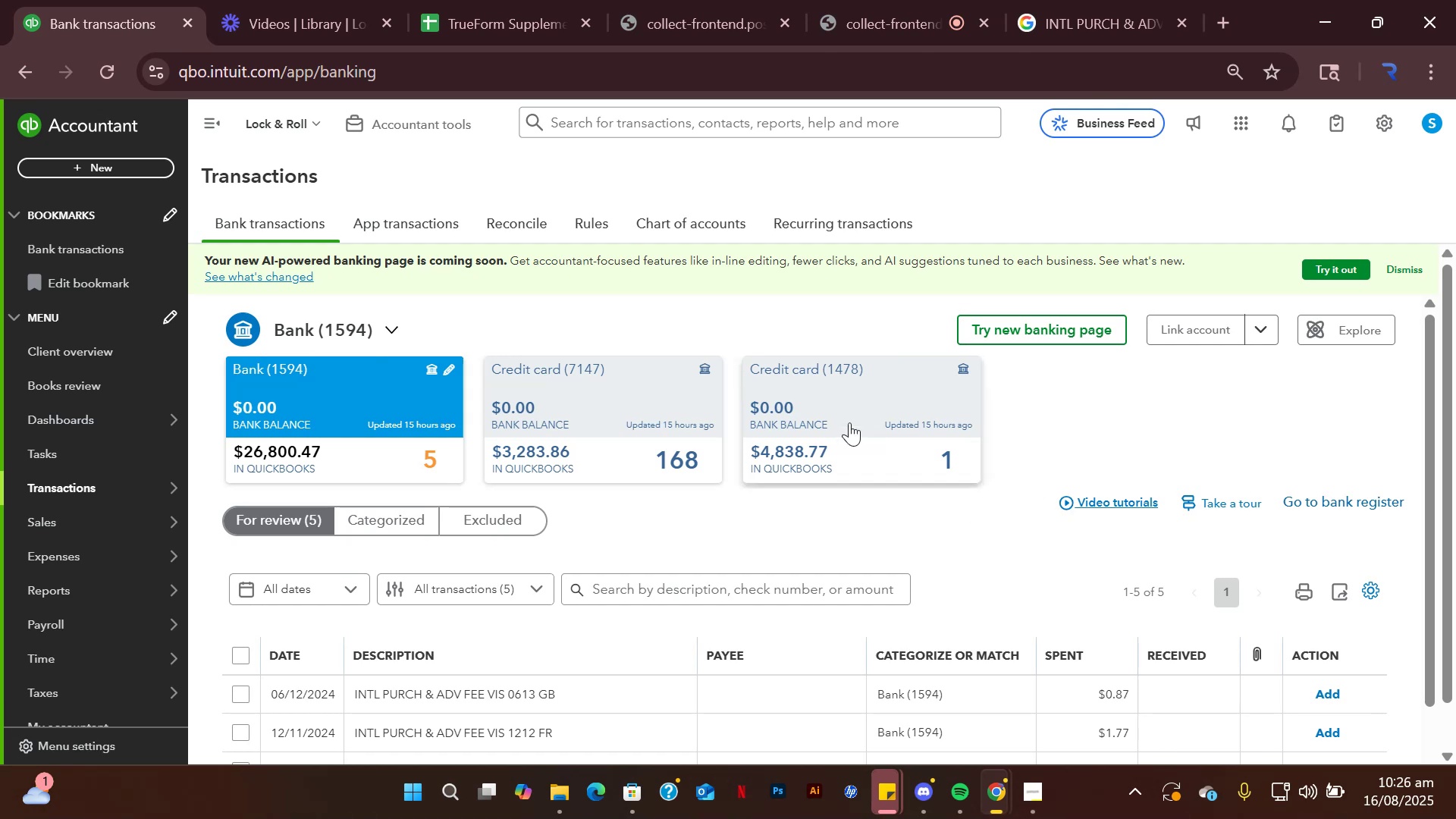 
wait(15.2)
 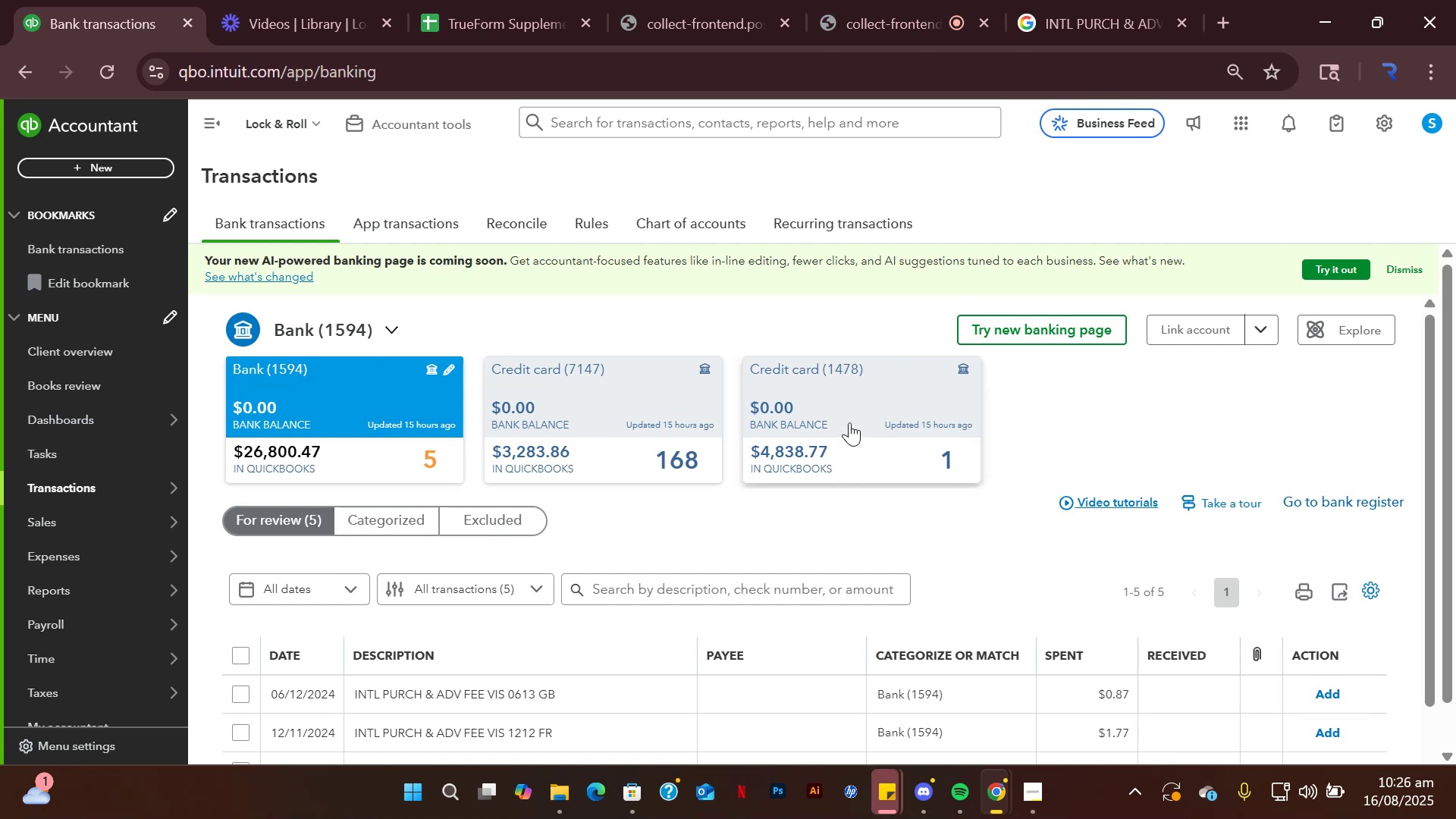 
left_click([585, 453])
 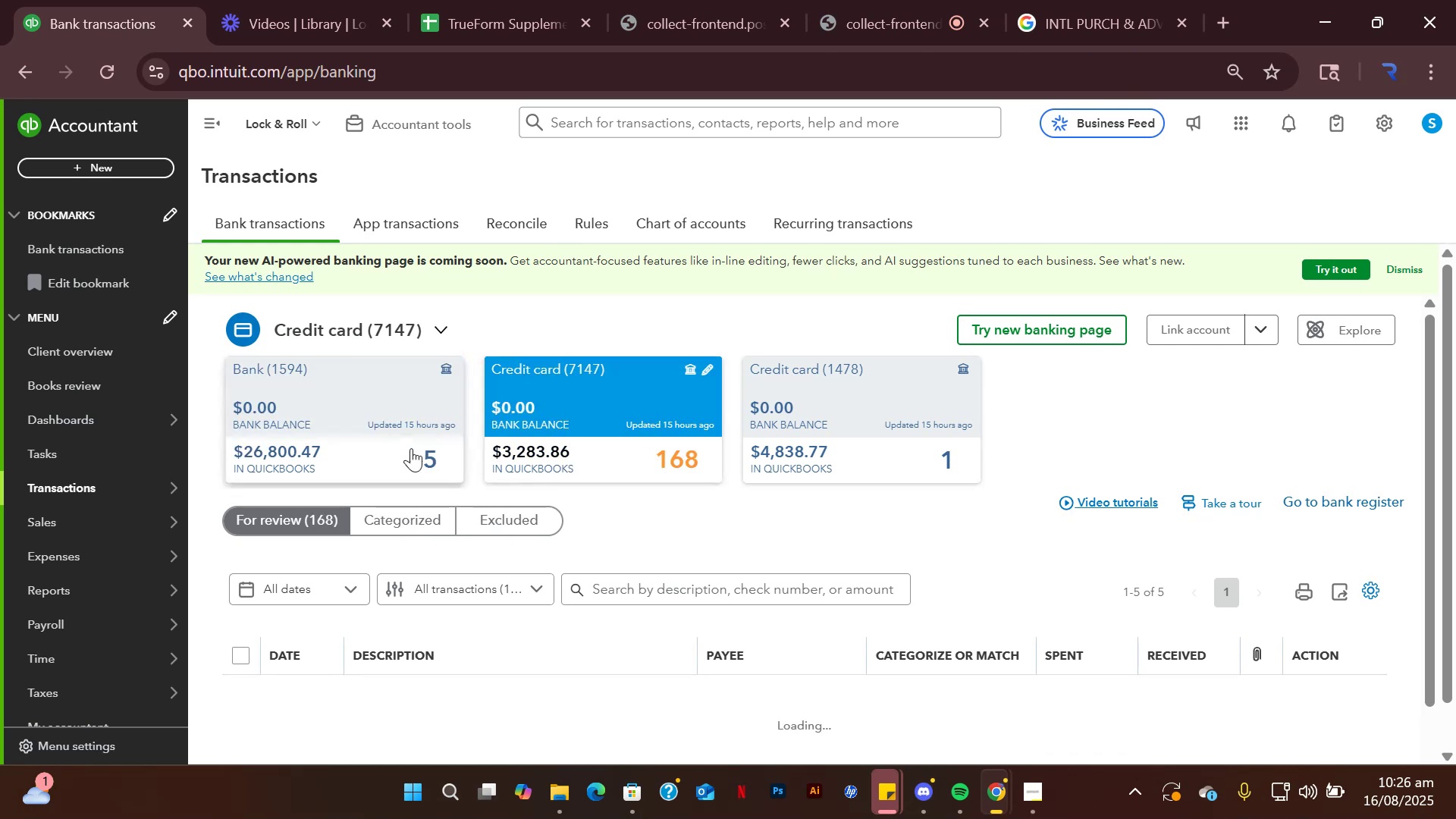 
left_click([398, 446])
 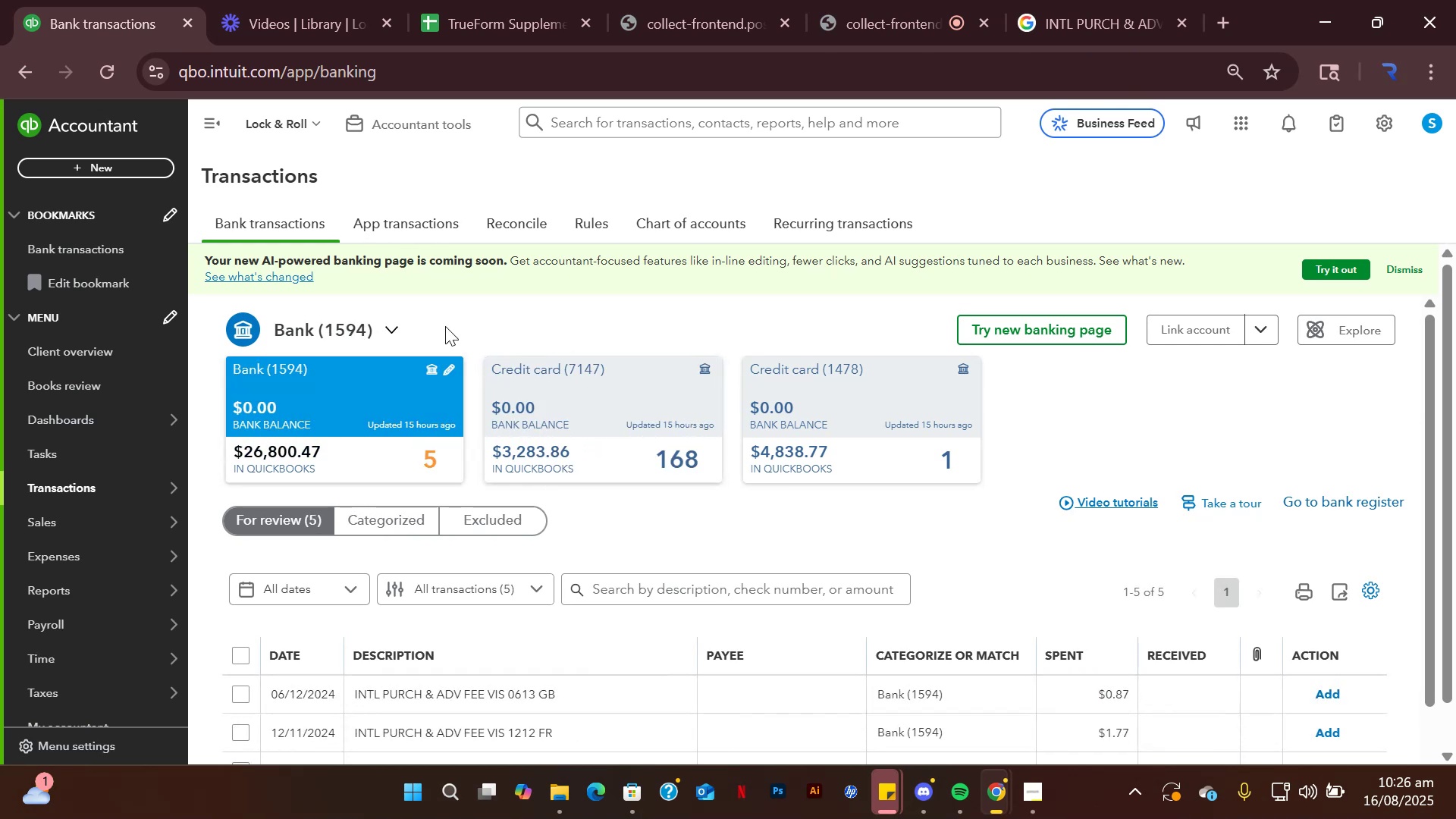 
scroll: coordinate [482, 349], scroll_direction: down, amount: 8.0
 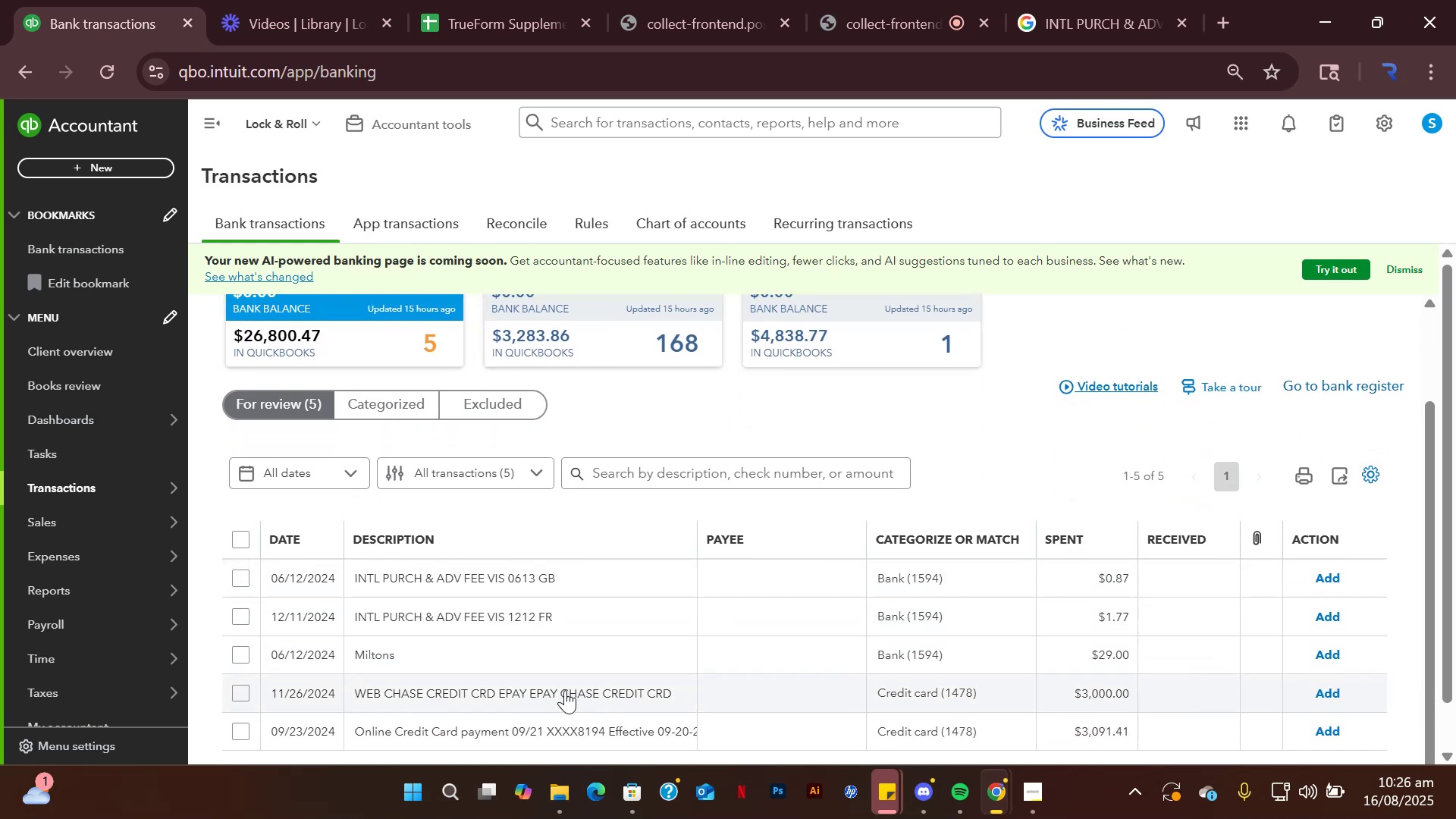 
left_click([565, 690])
 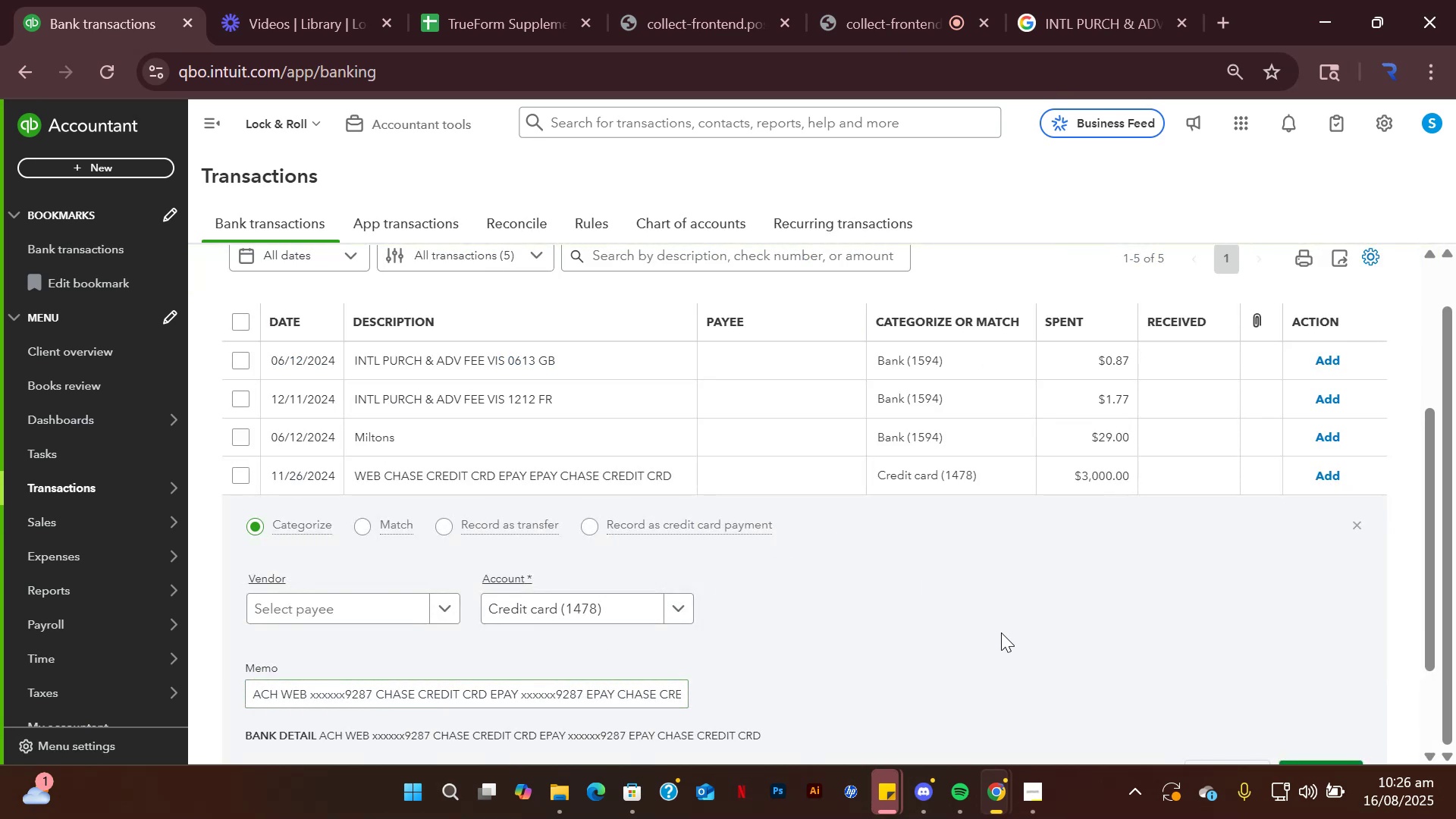 
wait(14.4)
 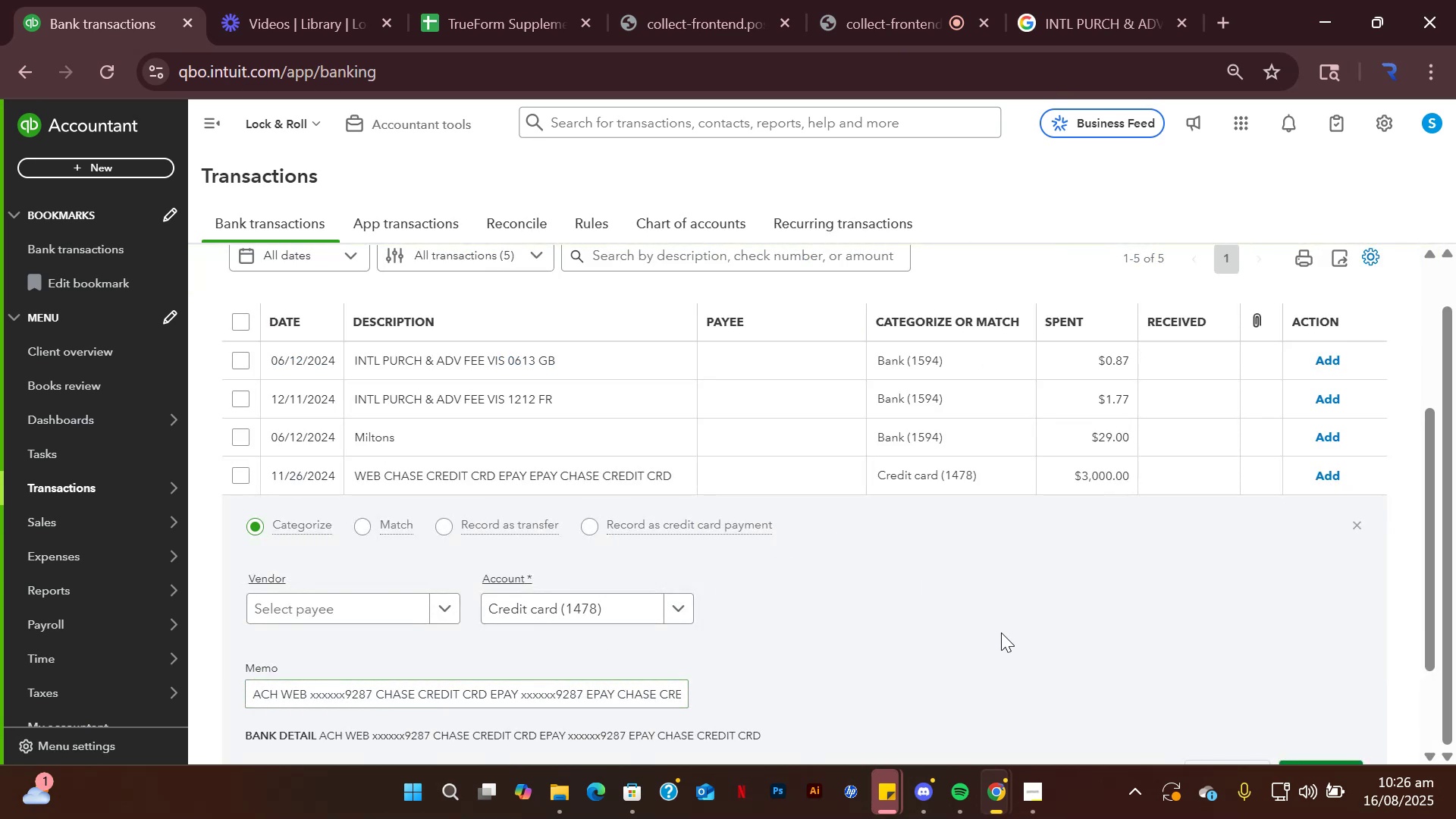 
left_click([1354, 530])
 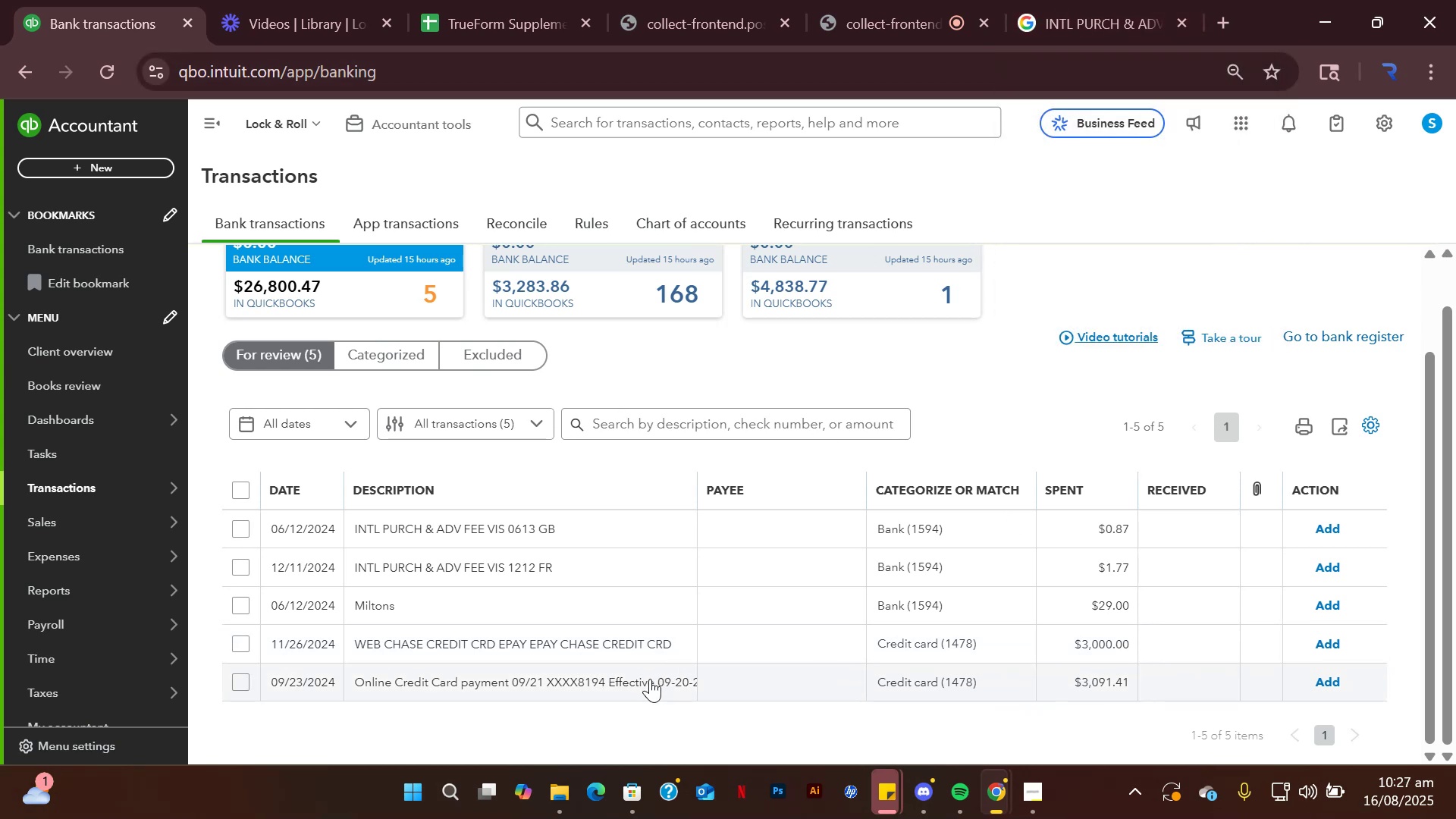 
wait(36.82)
 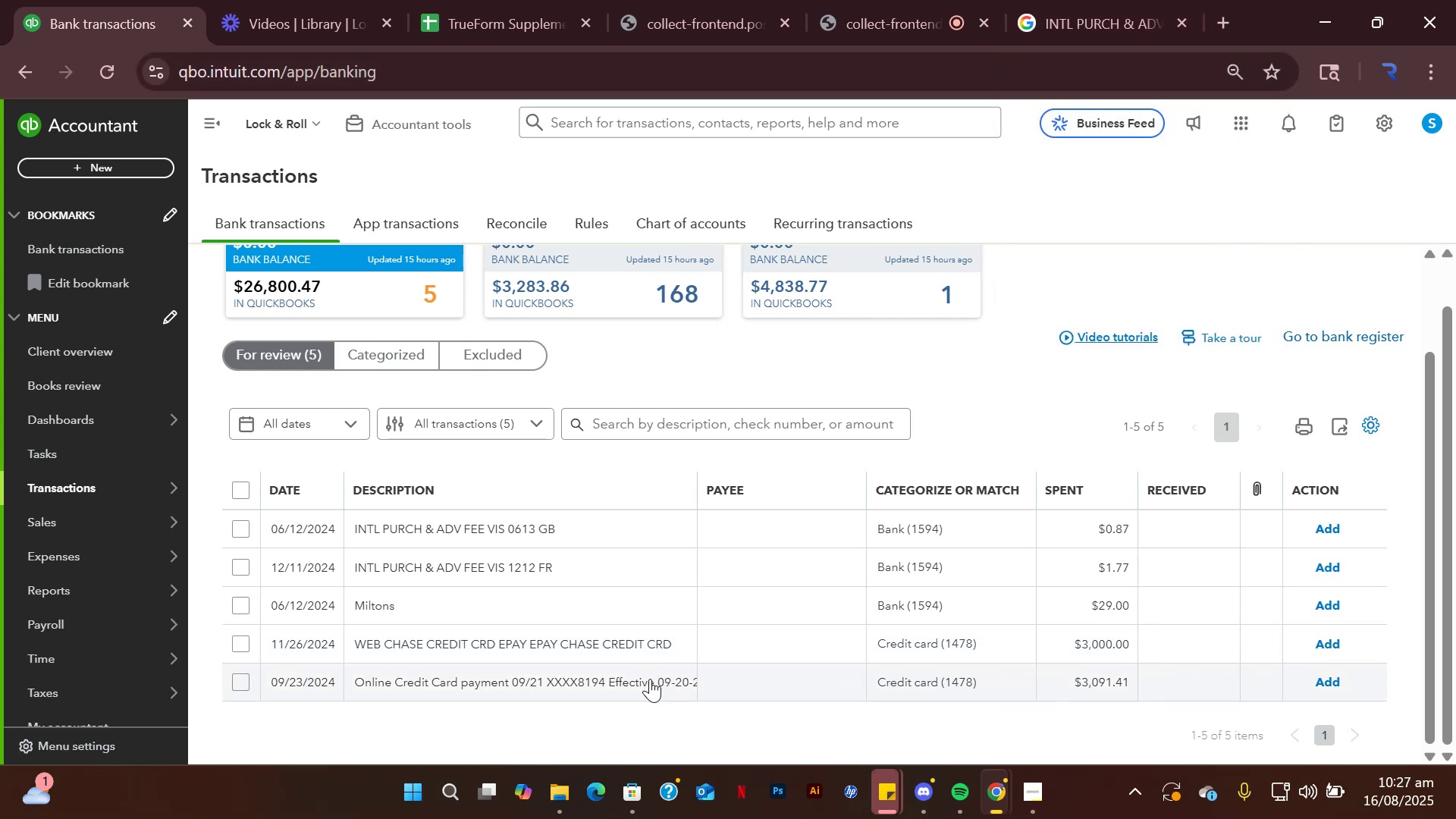 
left_click([1190, 24])
 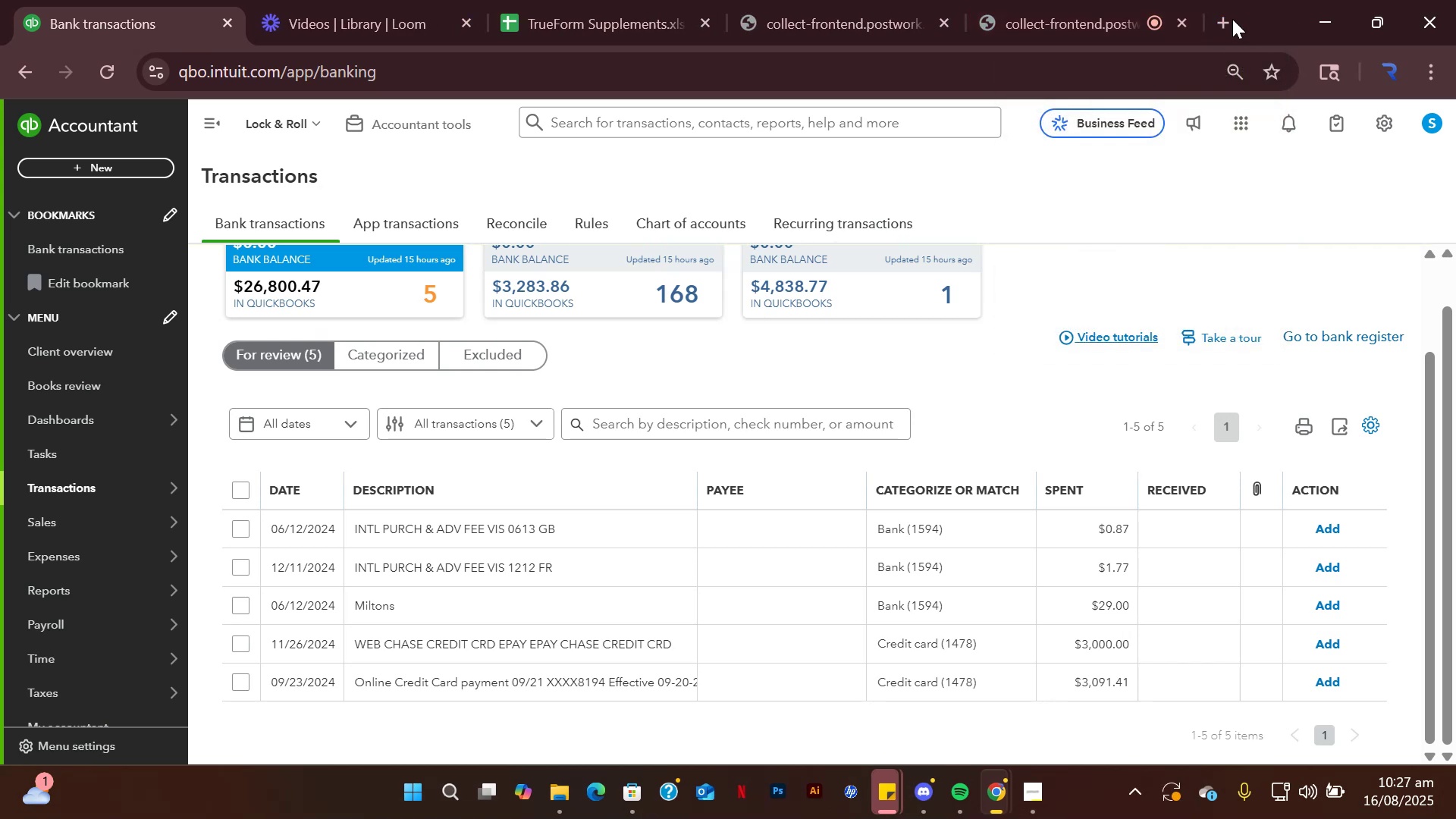 
left_click([1232, 18])
 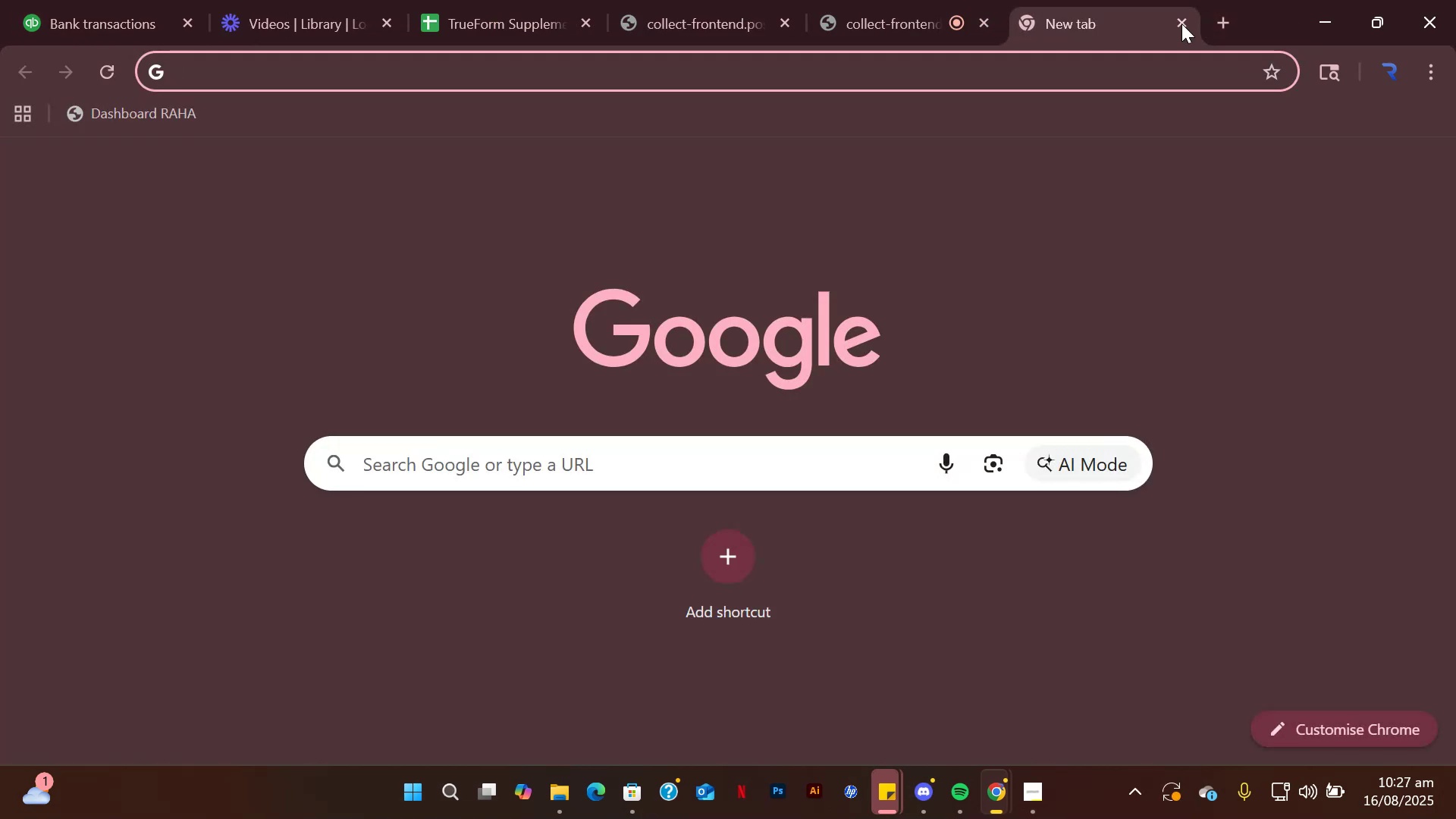 
left_click([1182, 27])
 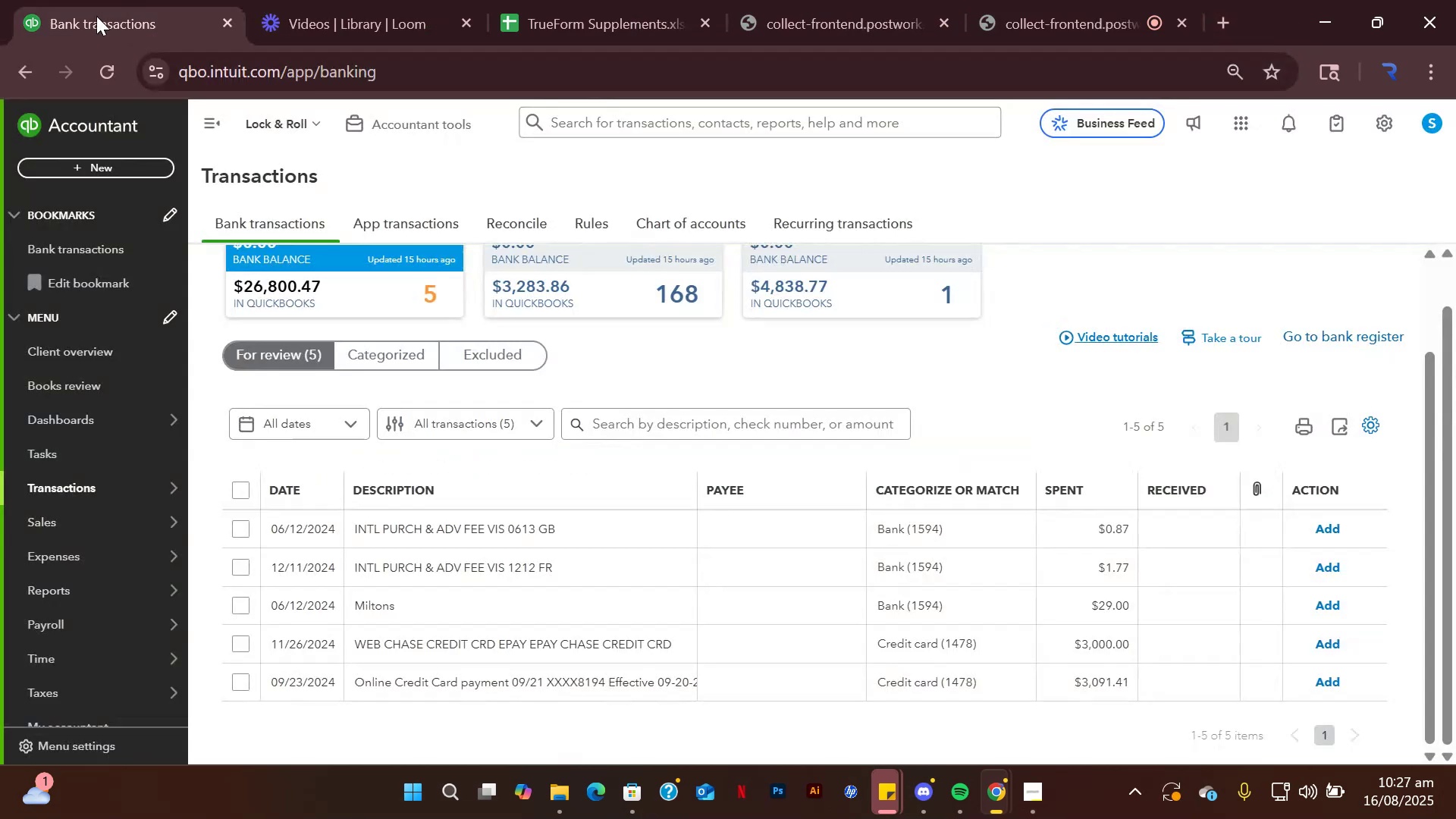 
left_click([96, 16])
 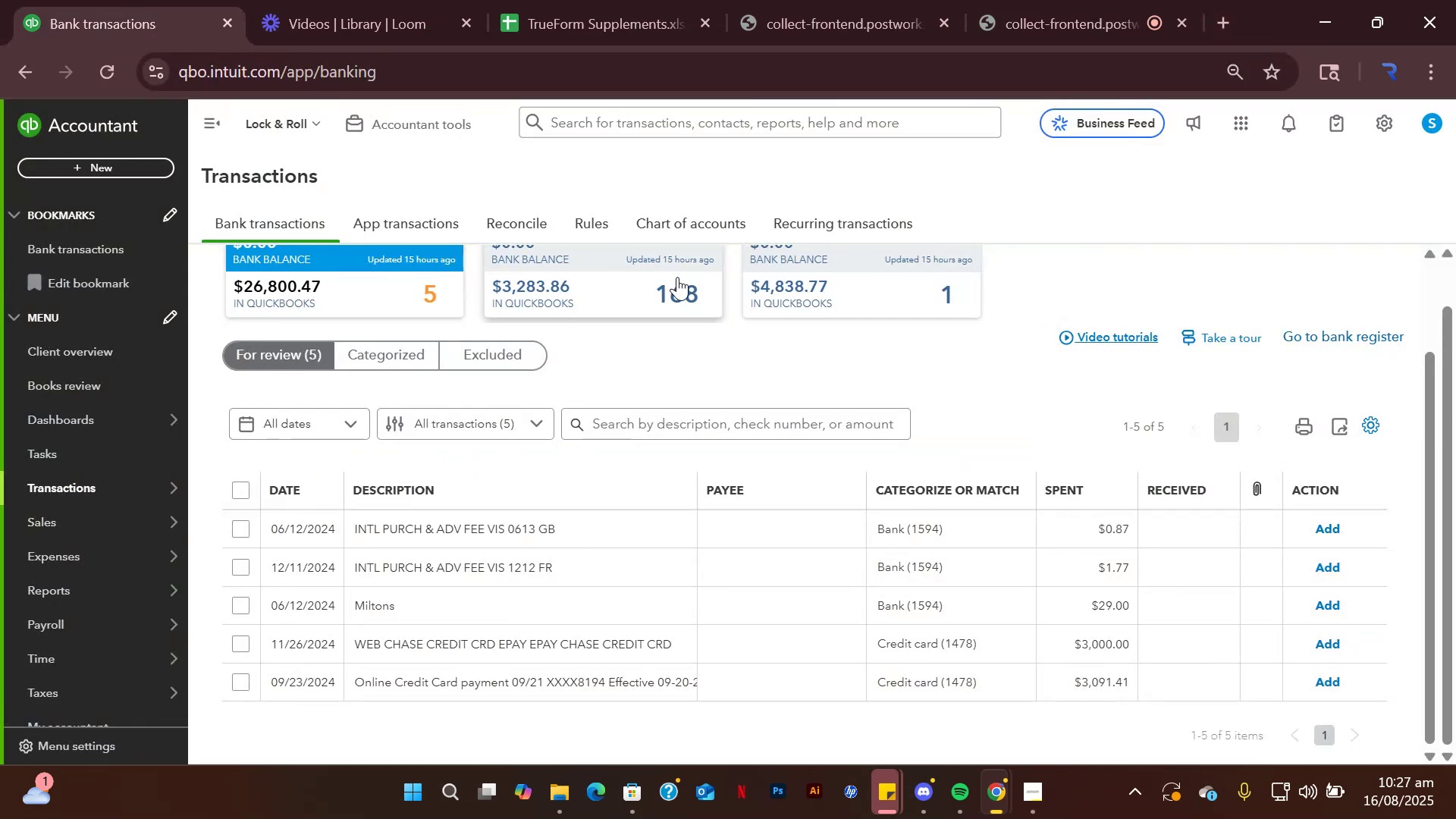 
scroll: coordinate [664, 309], scroll_direction: up, amount: 3.0
 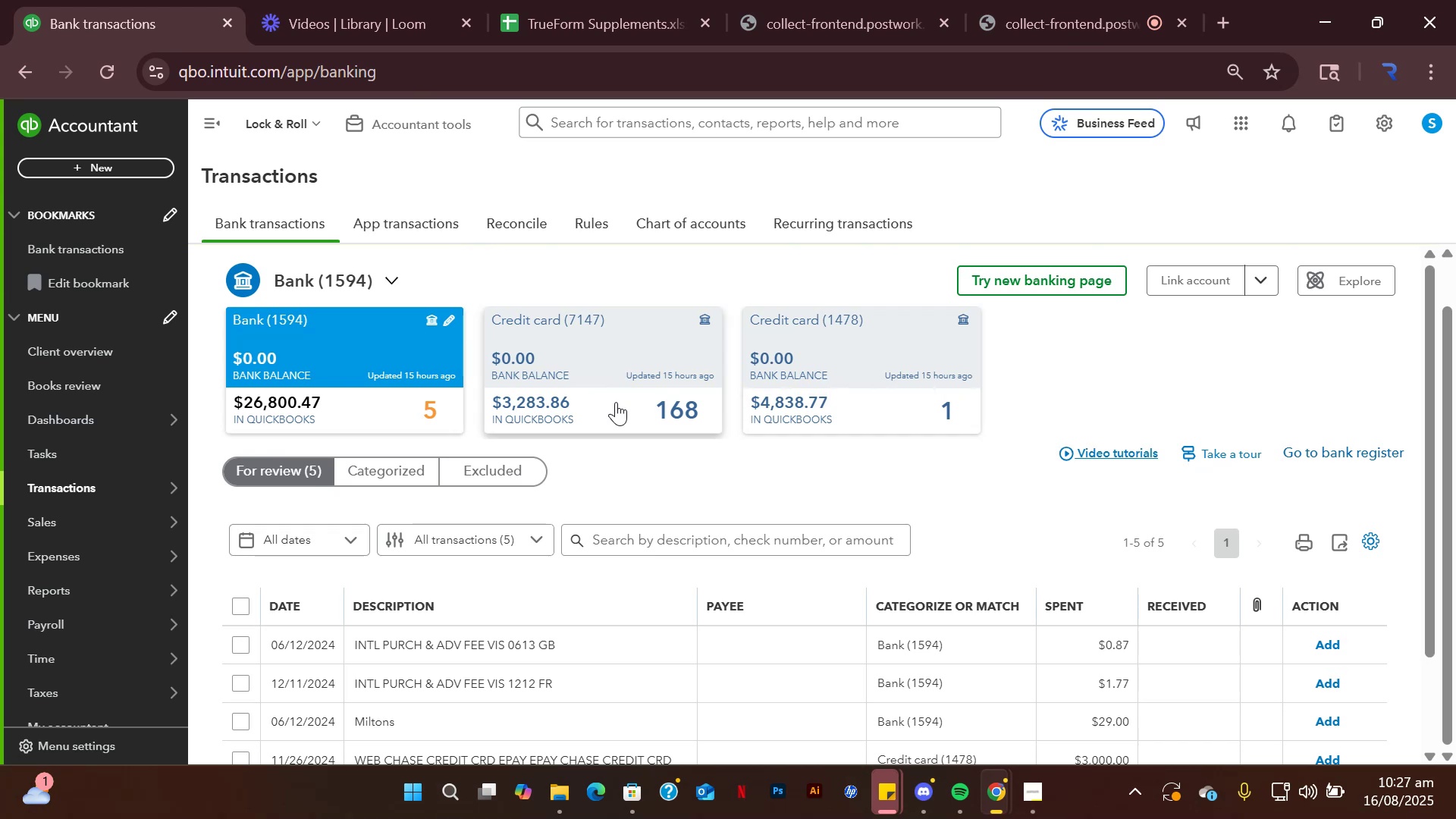 
wait(5.28)
 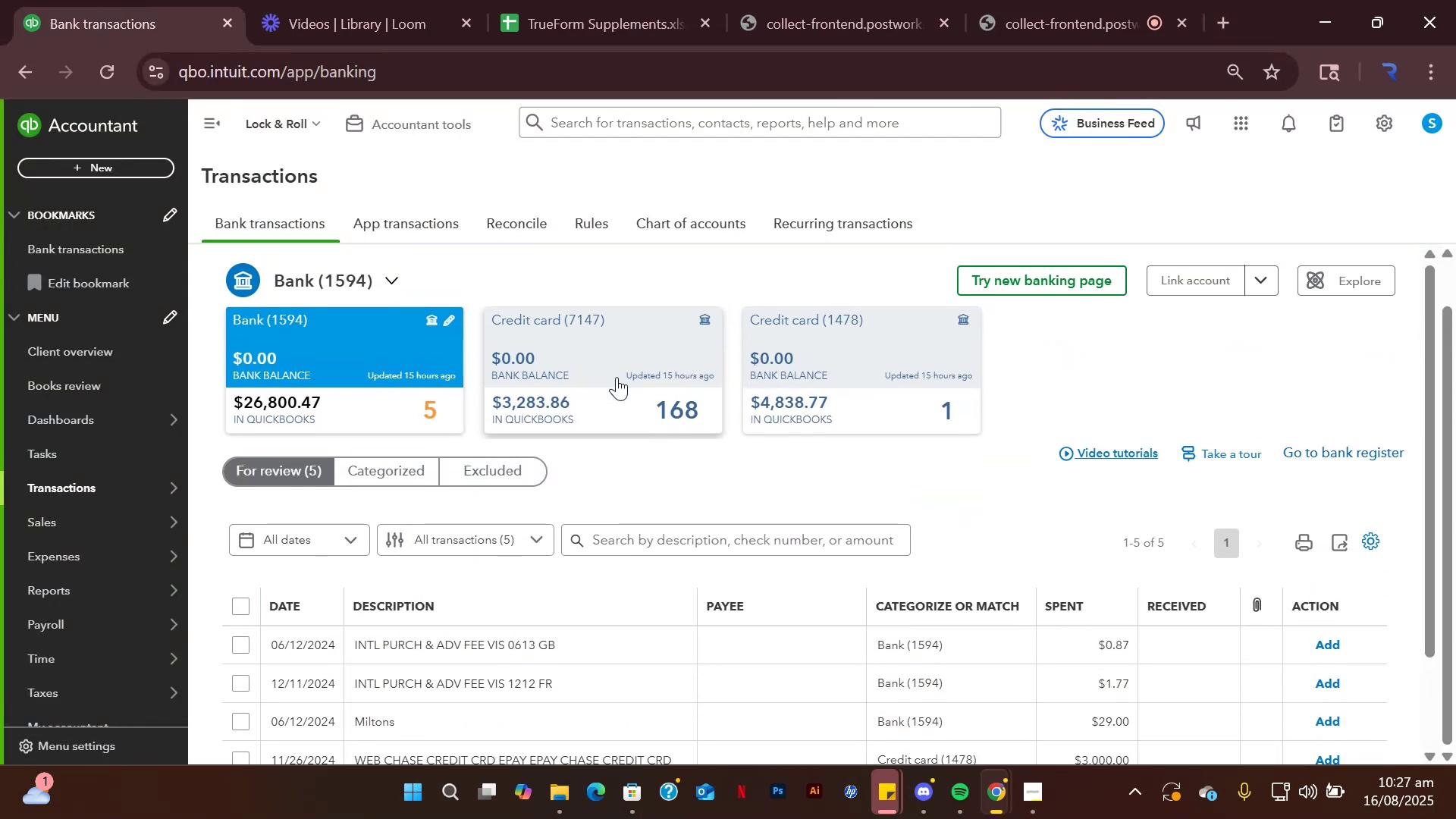 
left_click([616, 402])
 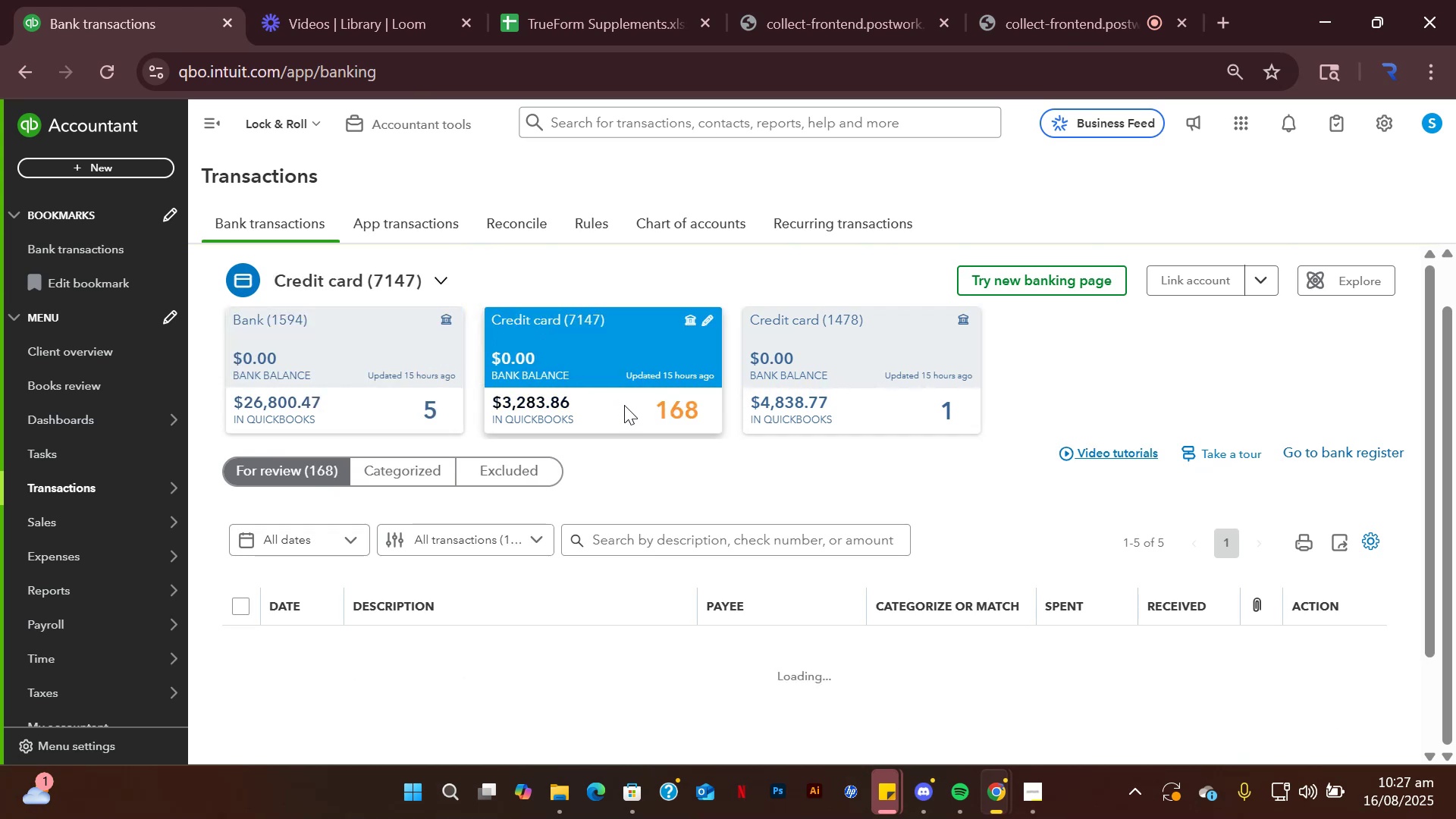 
scroll: coordinate [662, 441], scroll_direction: down, amount: 2.0
 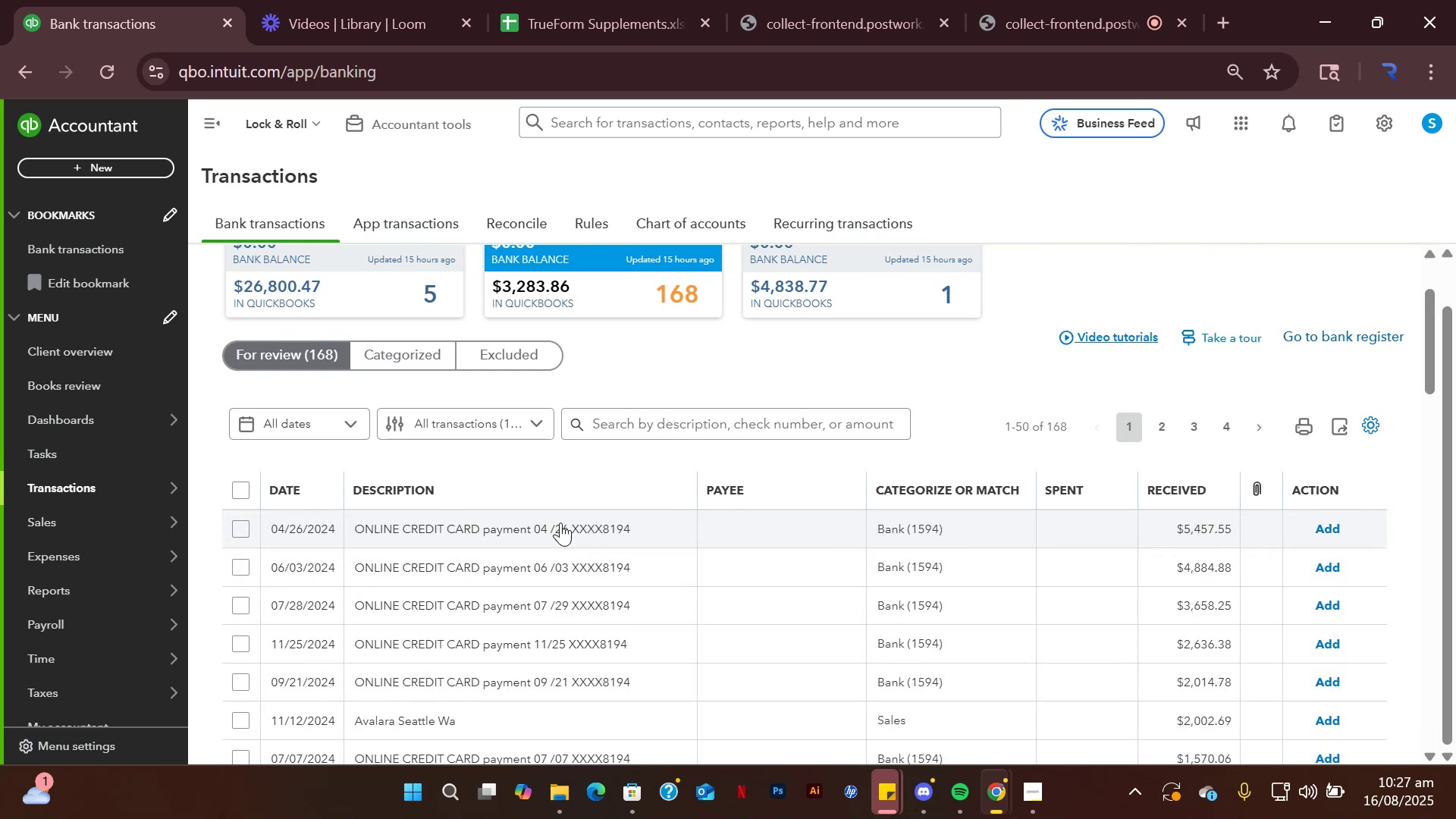 
wait(17.95)
 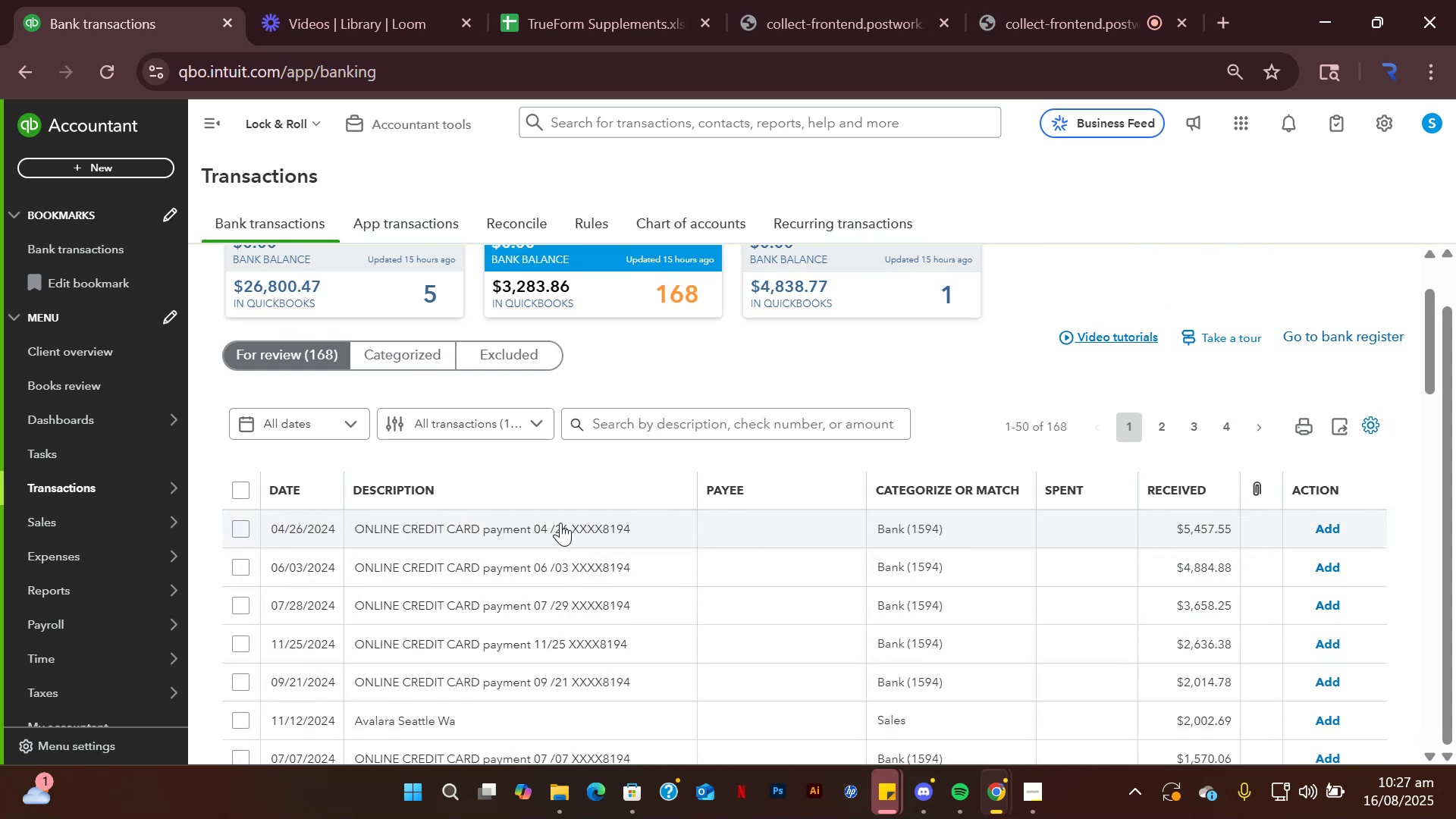 
scroll: coordinate [623, 495], scroll_direction: down, amount: 4.0
 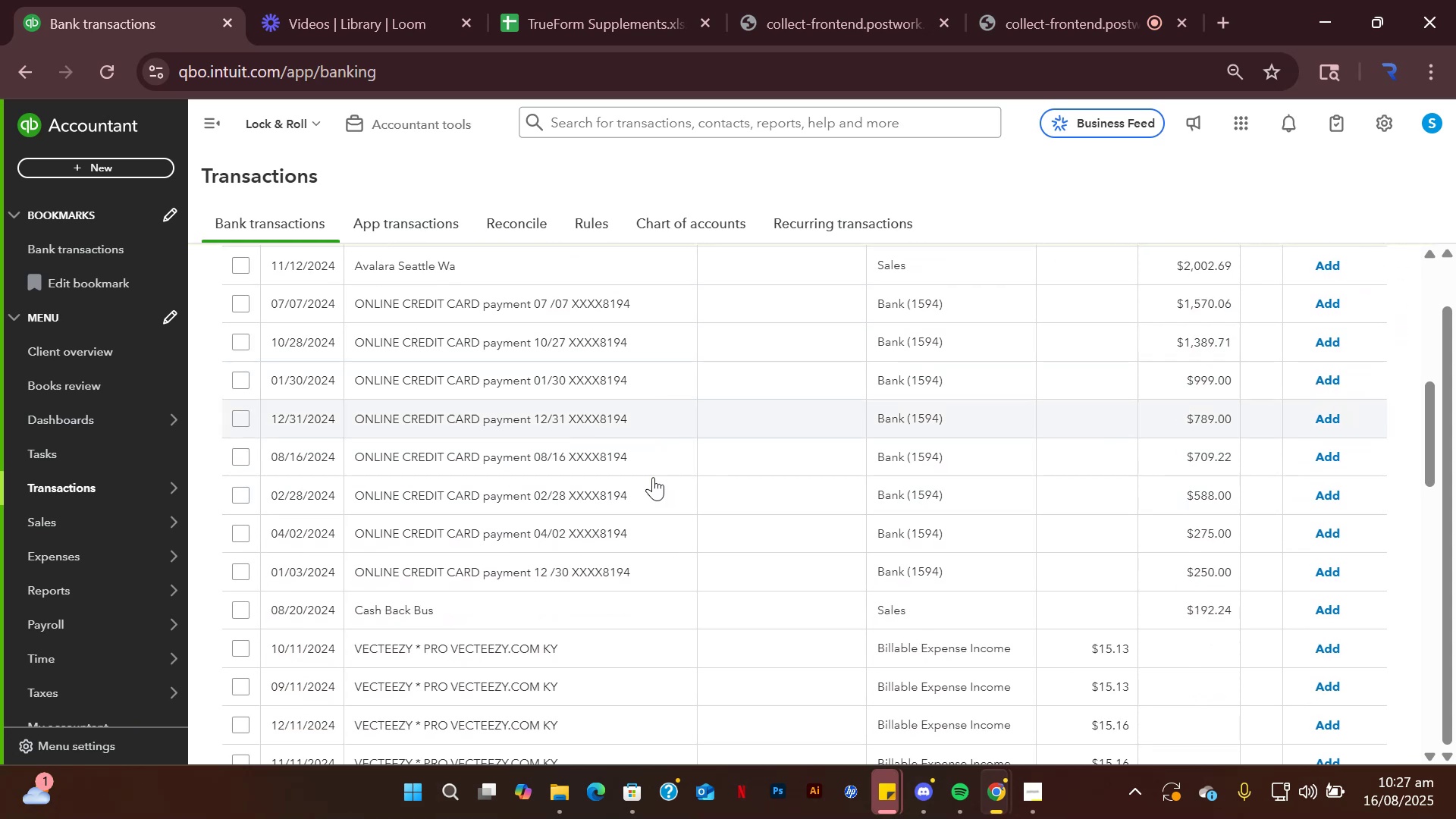 
scroll: coordinate [615, 428], scroll_direction: up, amount: 7.0
 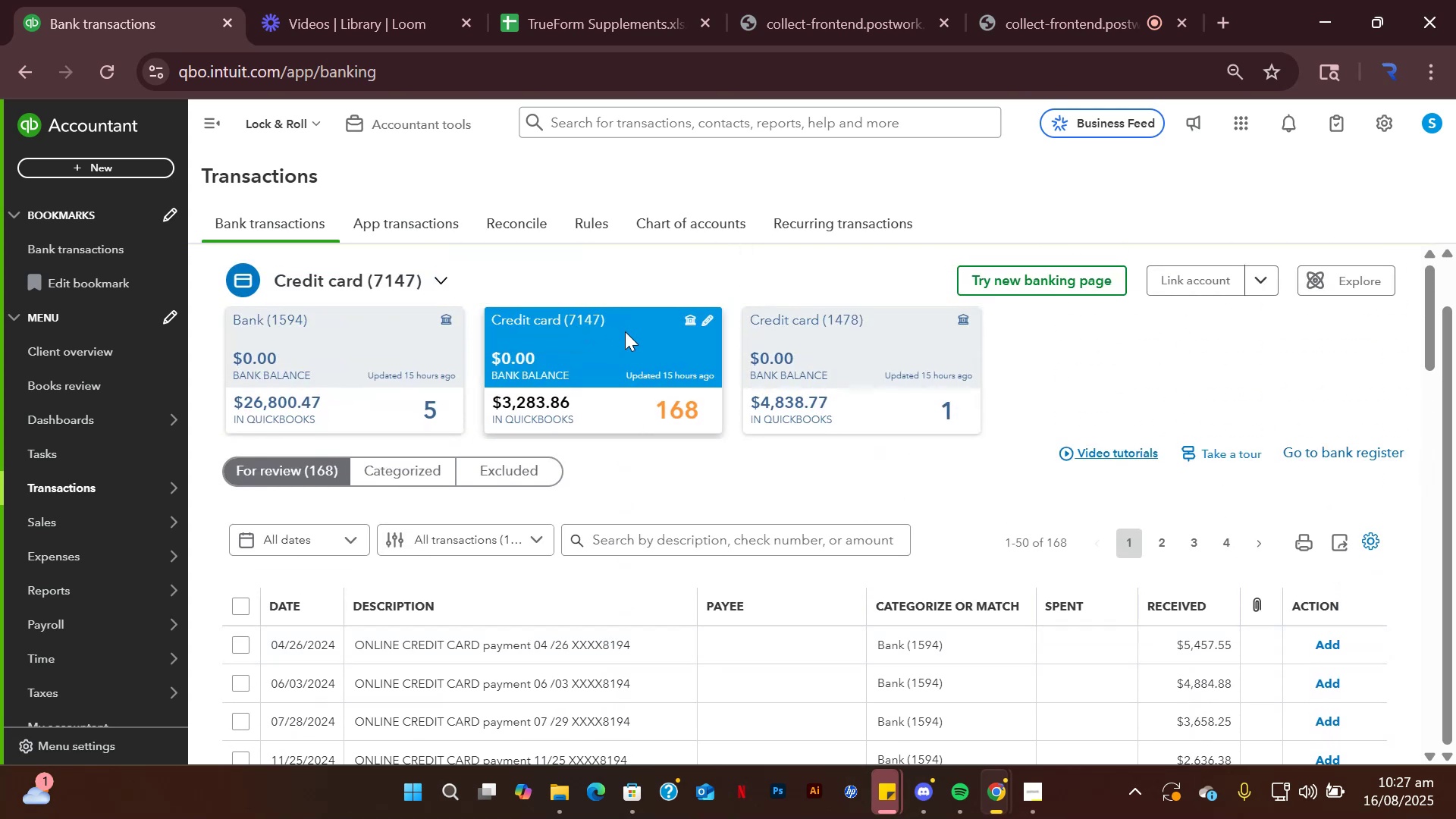 
scroll: coordinate [651, 547], scroll_direction: down, amount: 4.0
 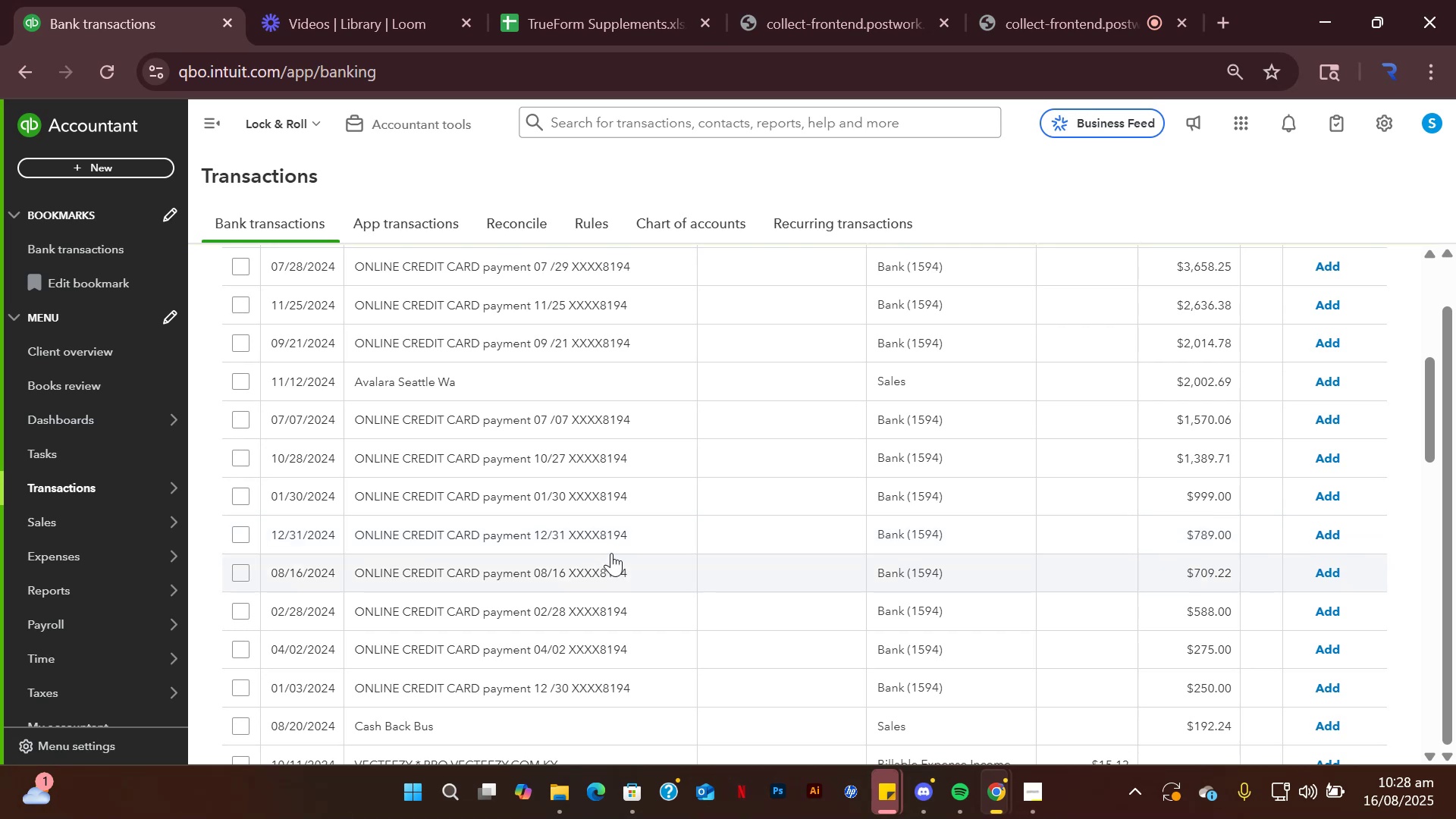 
wait(53.88)
 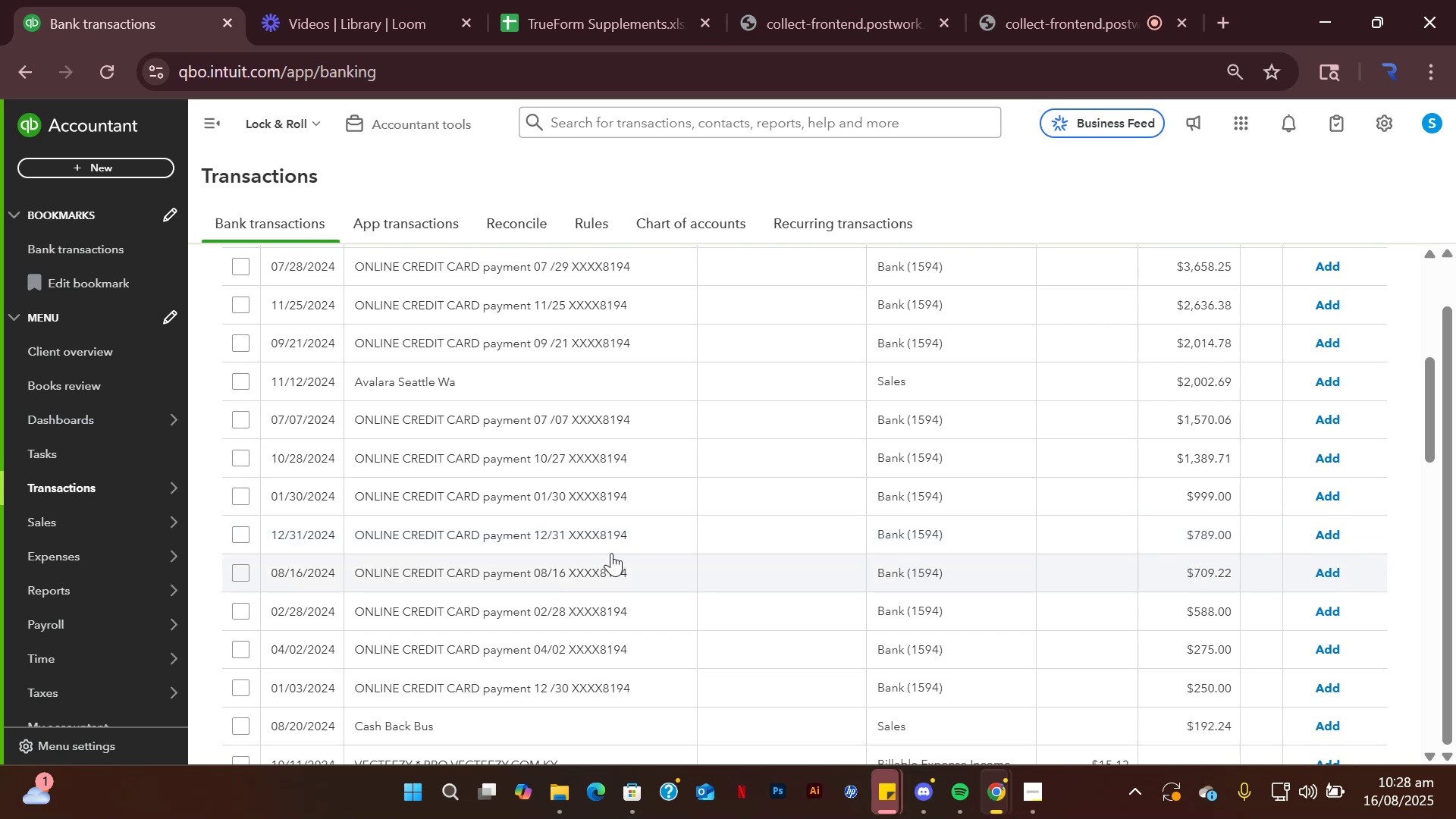 
scroll: coordinate [539, 596], scroll_direction: up, amount: 7.0
 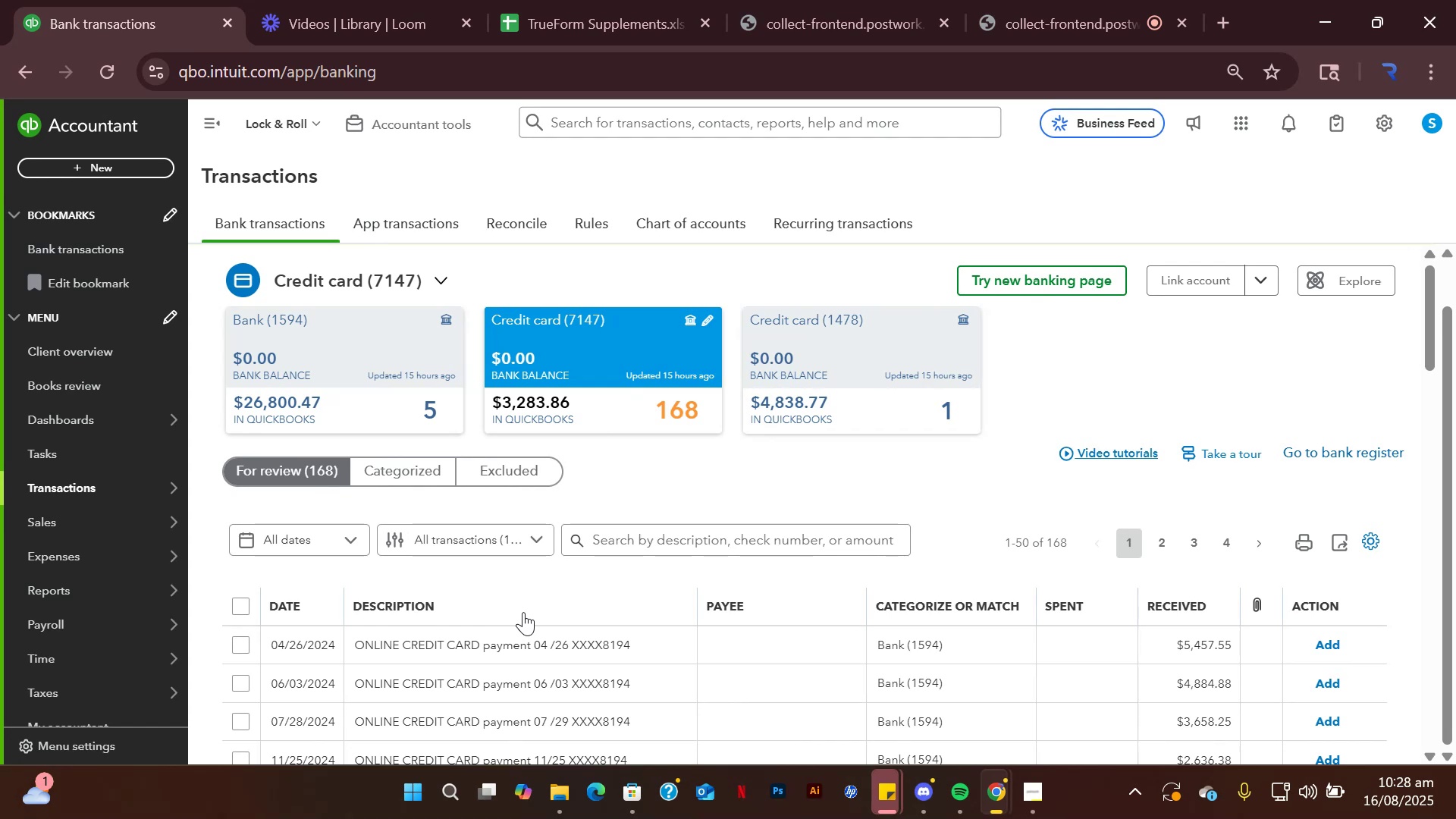 
scroll: coordinate [504, 560], scroll_direction: down, amount: 5.0
 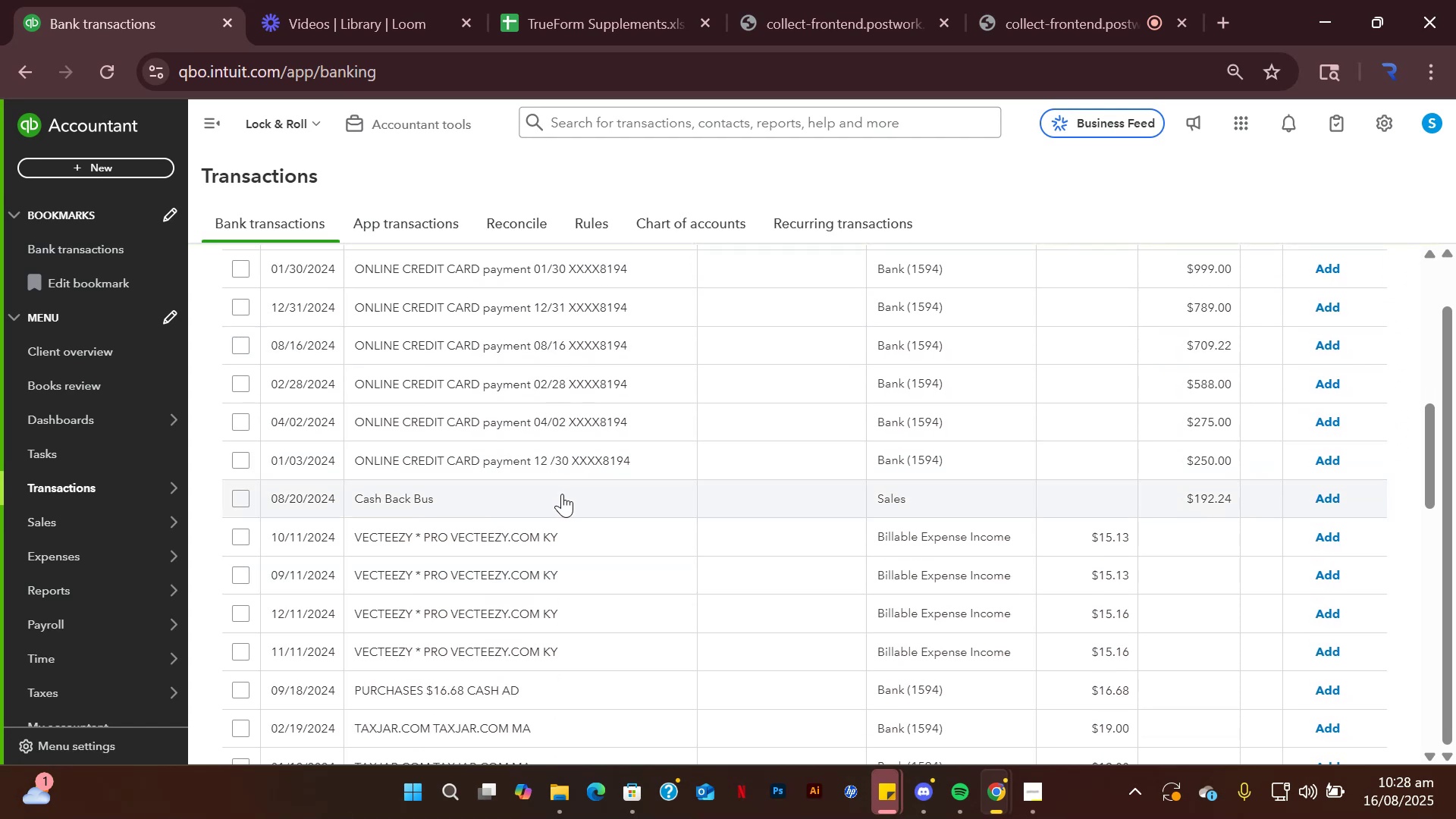 
scroll: coordinate [595, 419], scroll_direction: up, amount: 8.0
 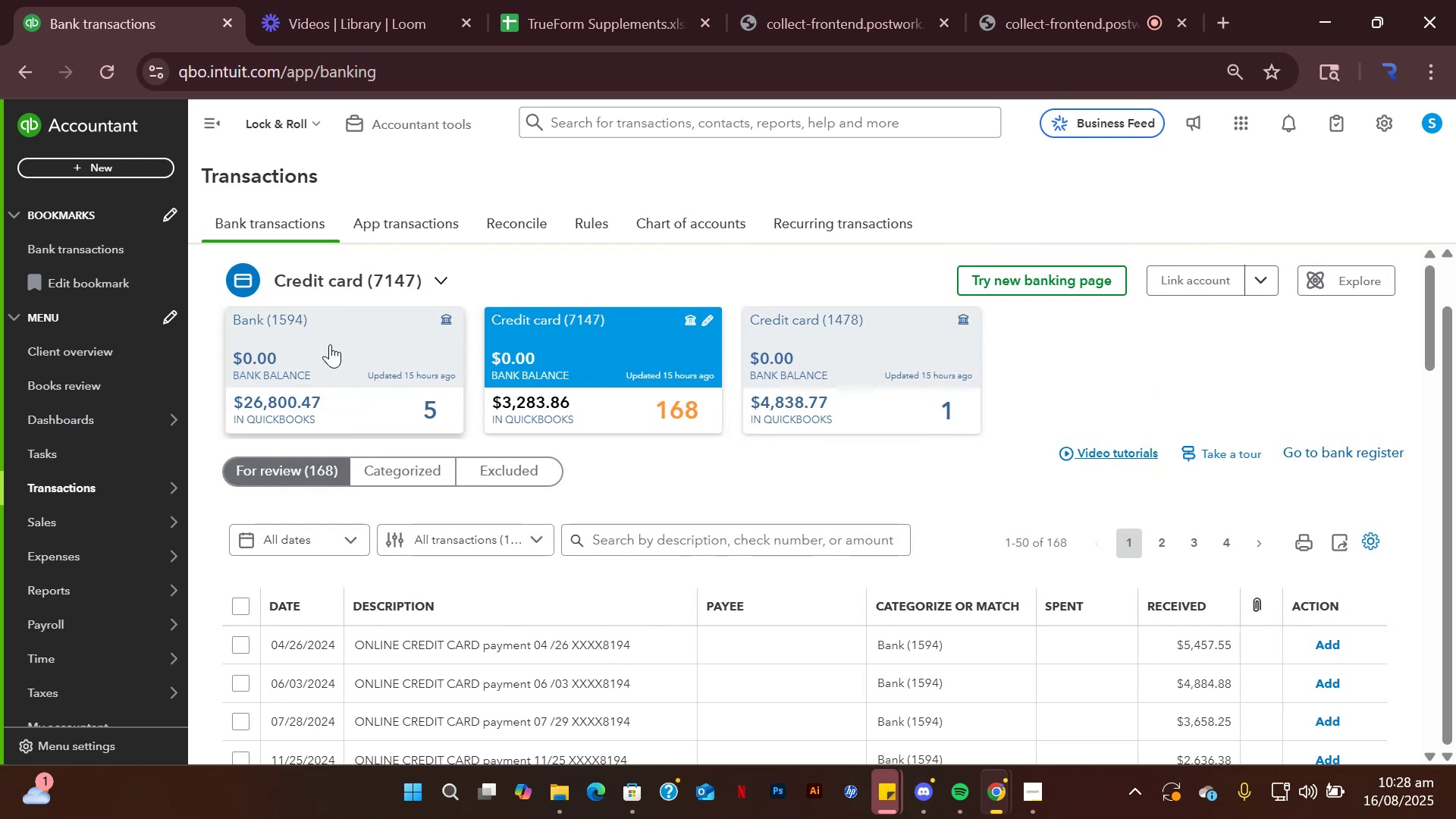 
left_click([331, 340])
 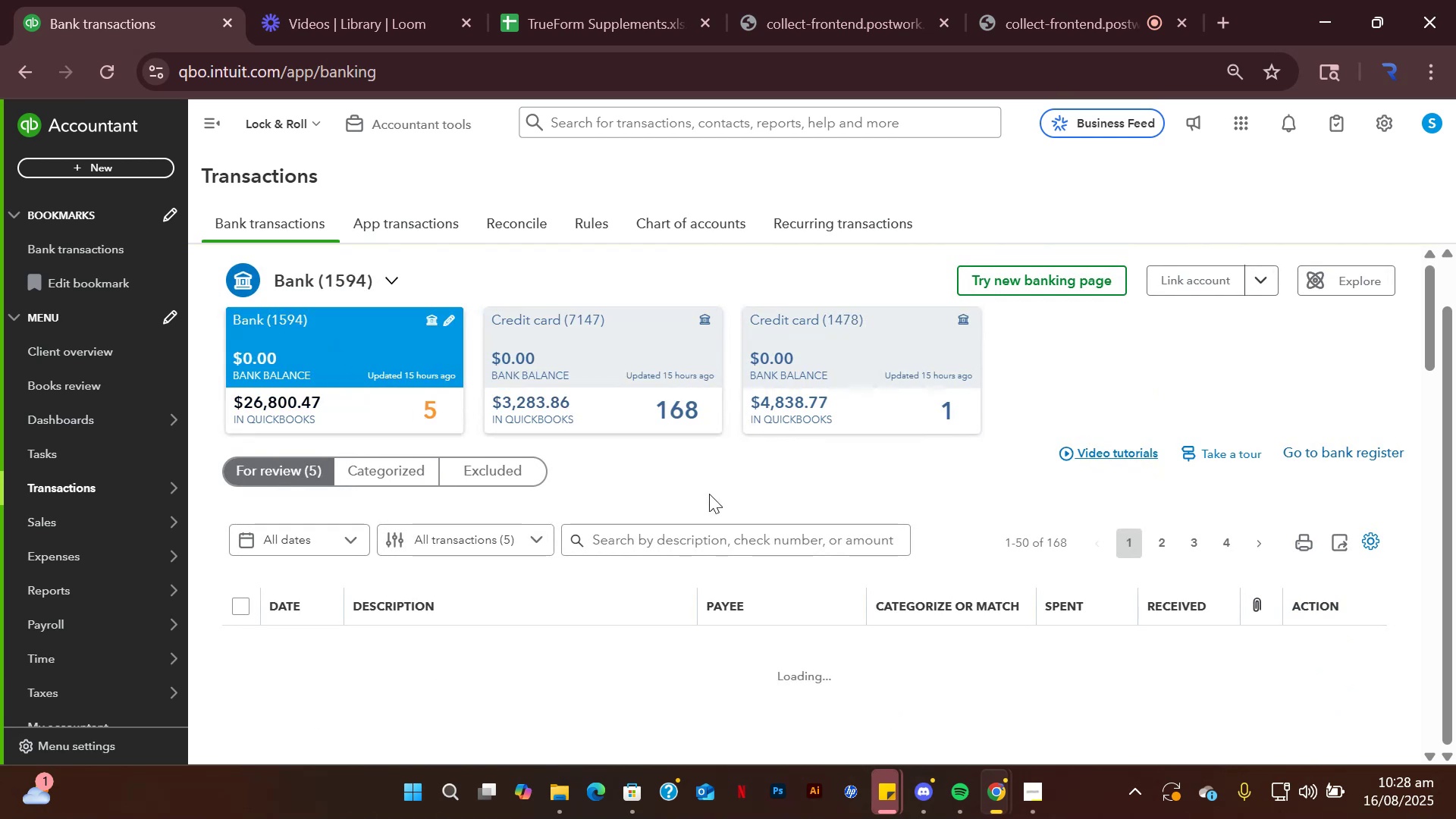 
scroll: coordinate [545, 508], scroll_direction: down, amount: 7.0
 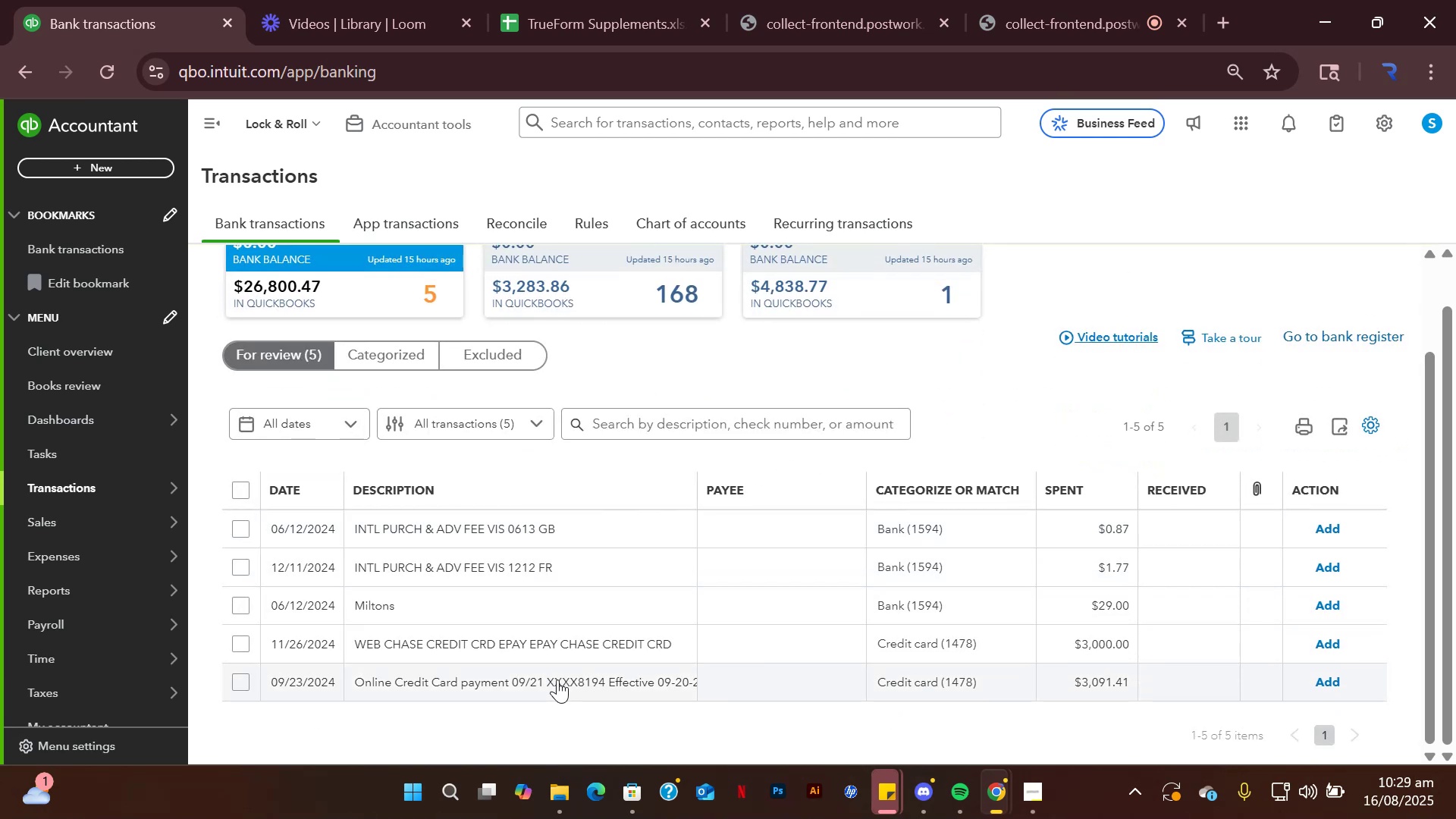 
left_click([557, 679])
 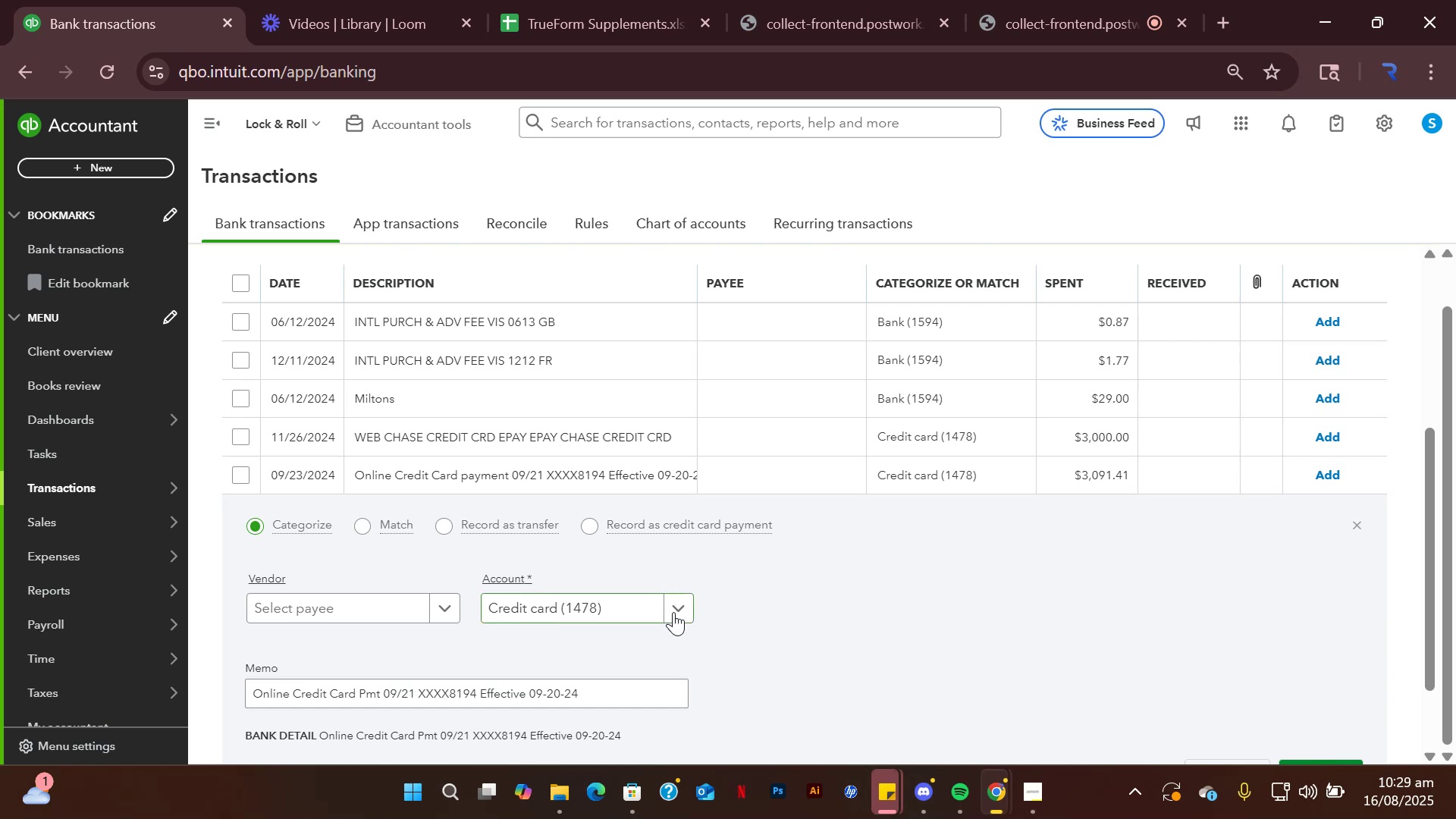 
wait(6.53)
 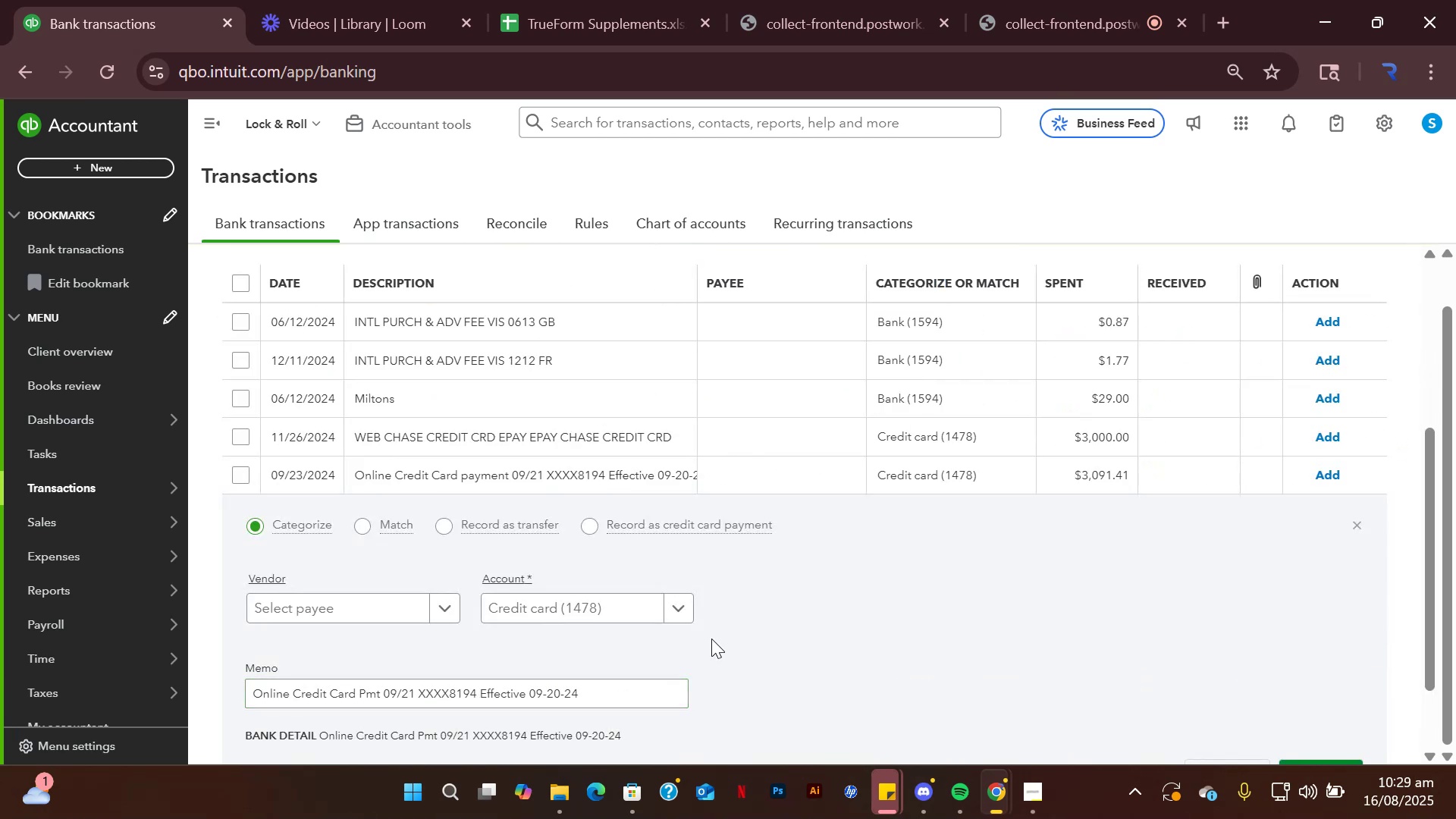 
left_click([673, 612])
 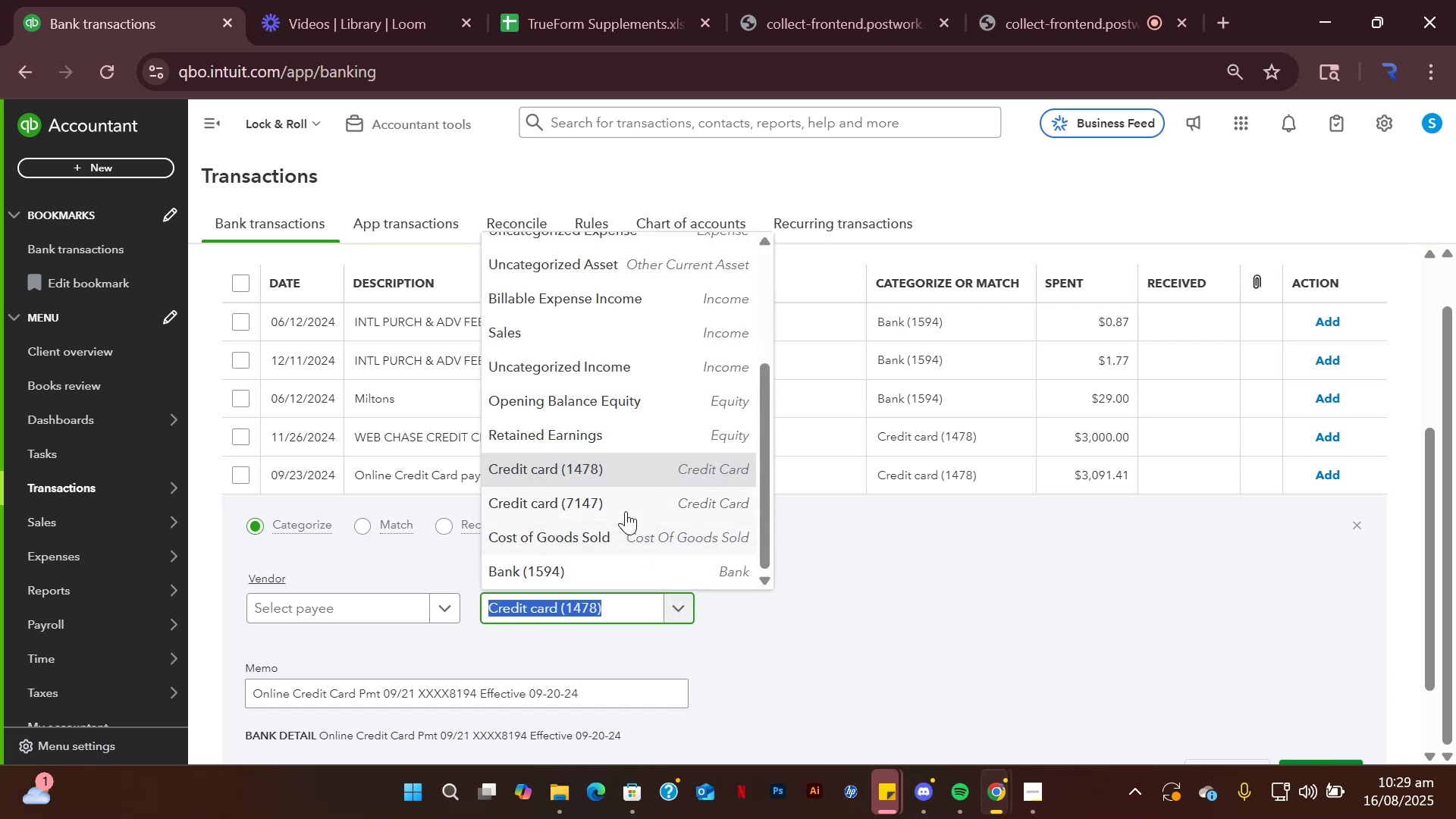 
left_click([622, 504])
 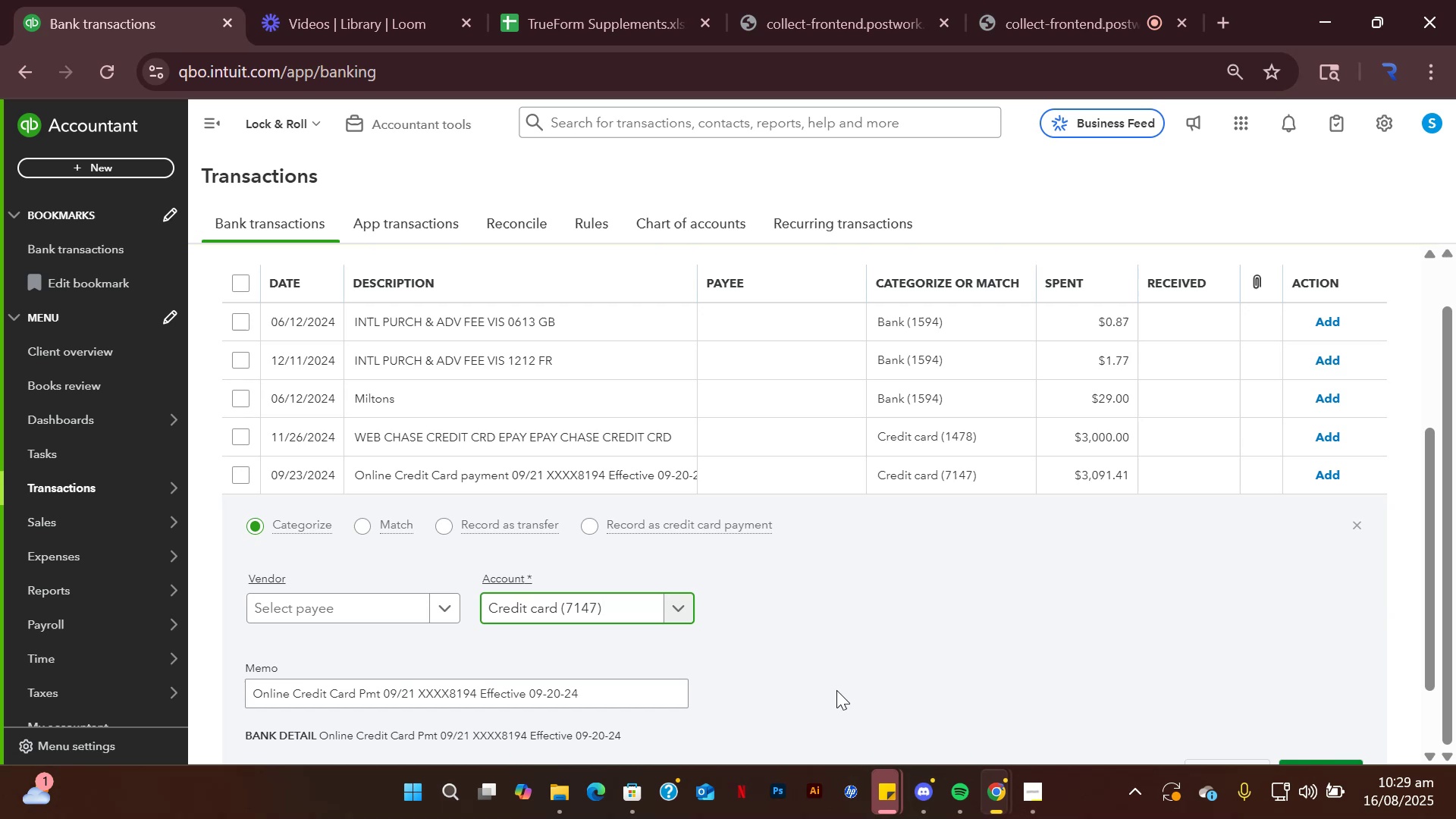 
wait(5.94)
 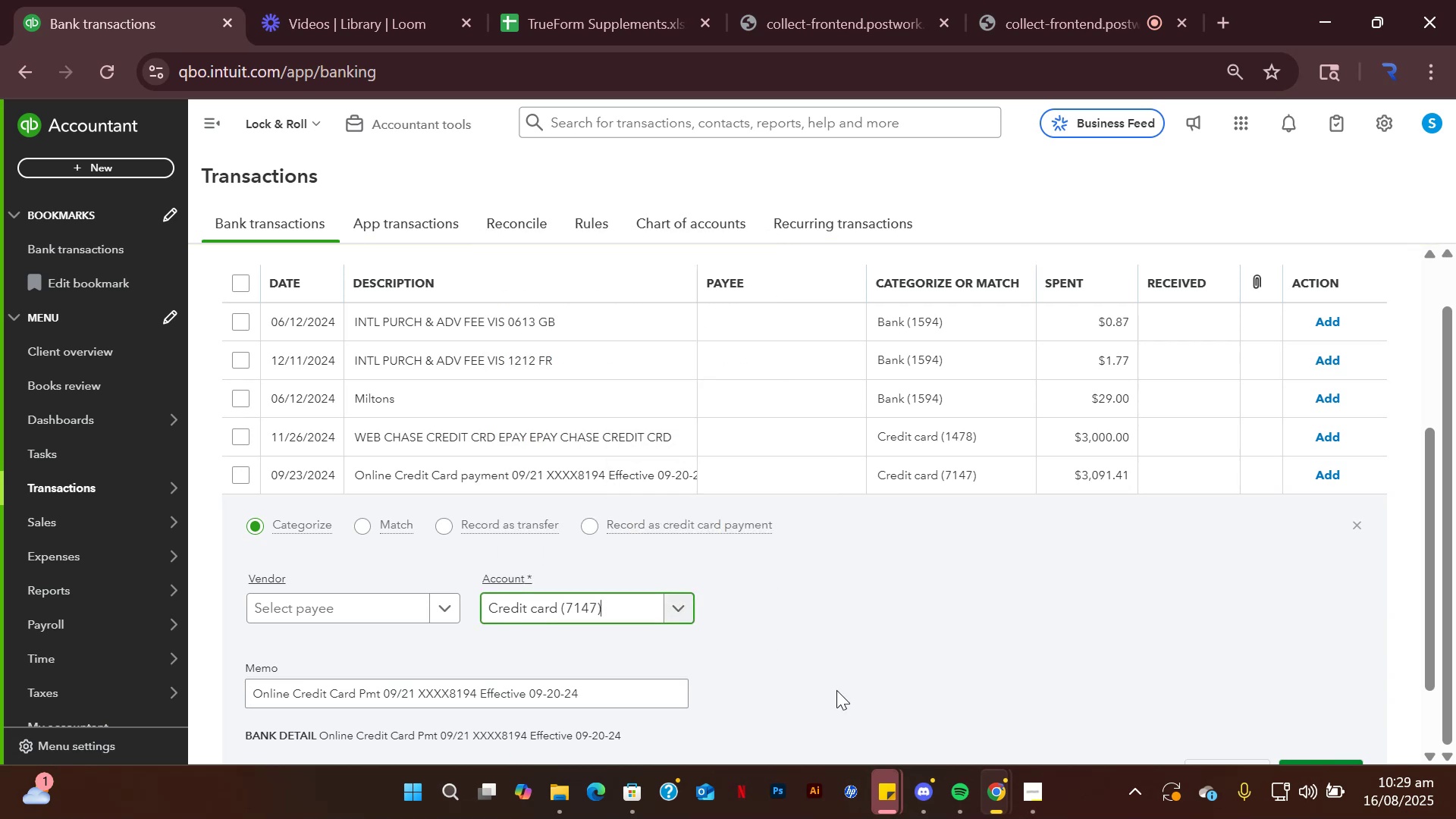 
scroll: coordinate [802, 654], scroll_direction: up, amount: 4.0
 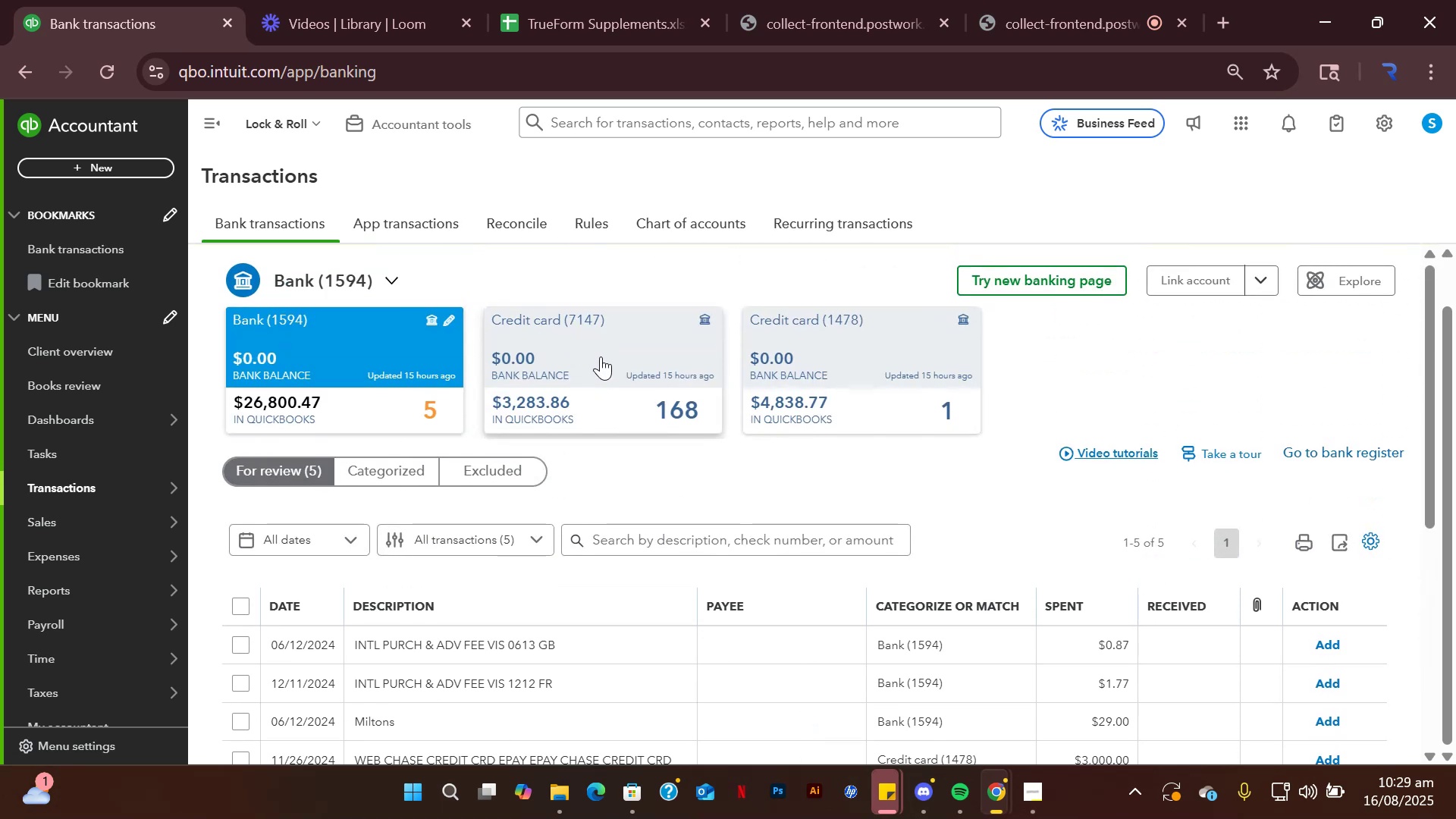 
left_click([600, 356])
 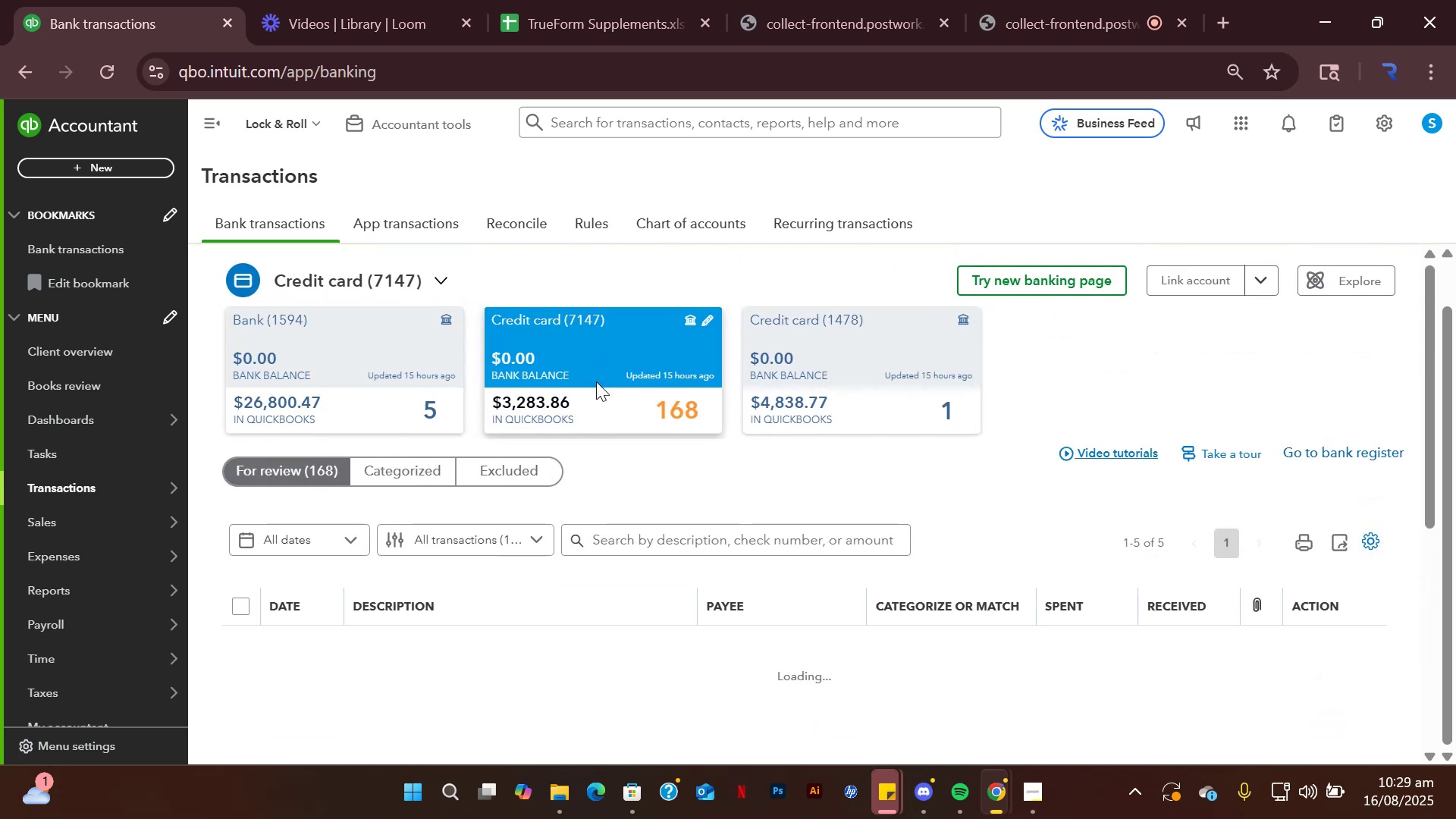 
scroll: coordinate [588, 575], scroll_direction: down, amount: 3.0
 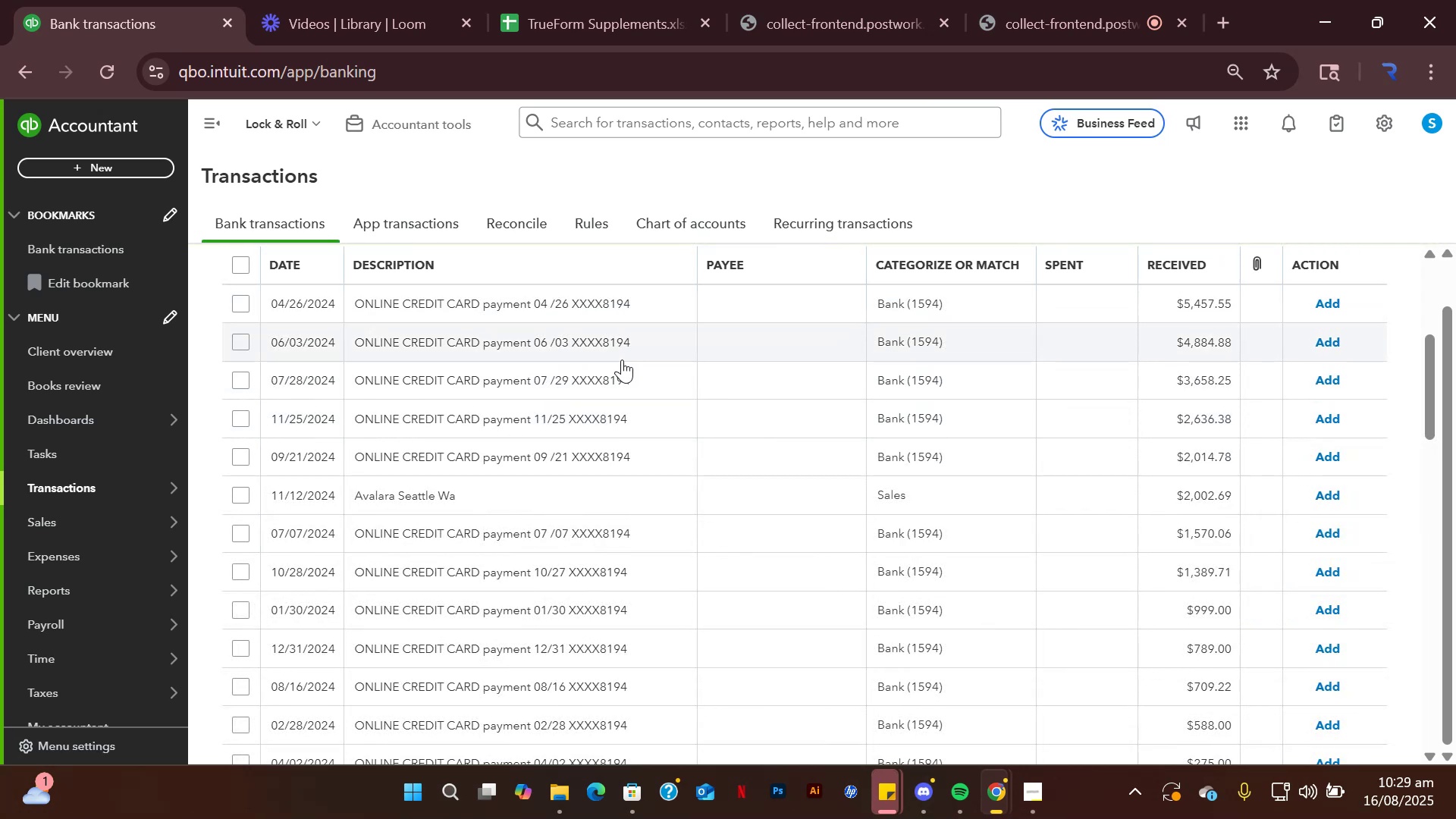 
wait(11.61)
 